 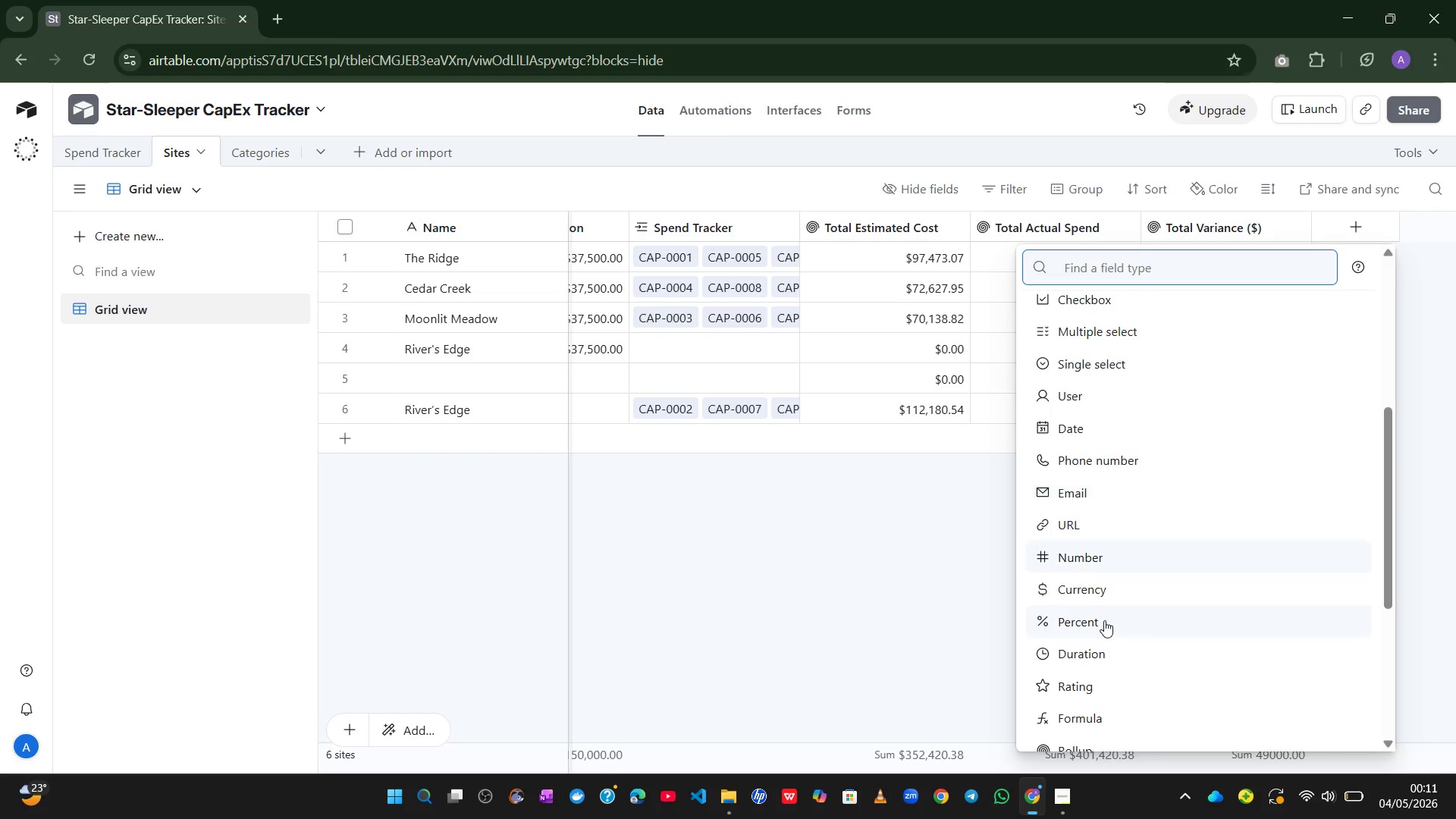 
left_click([1078, 689])
 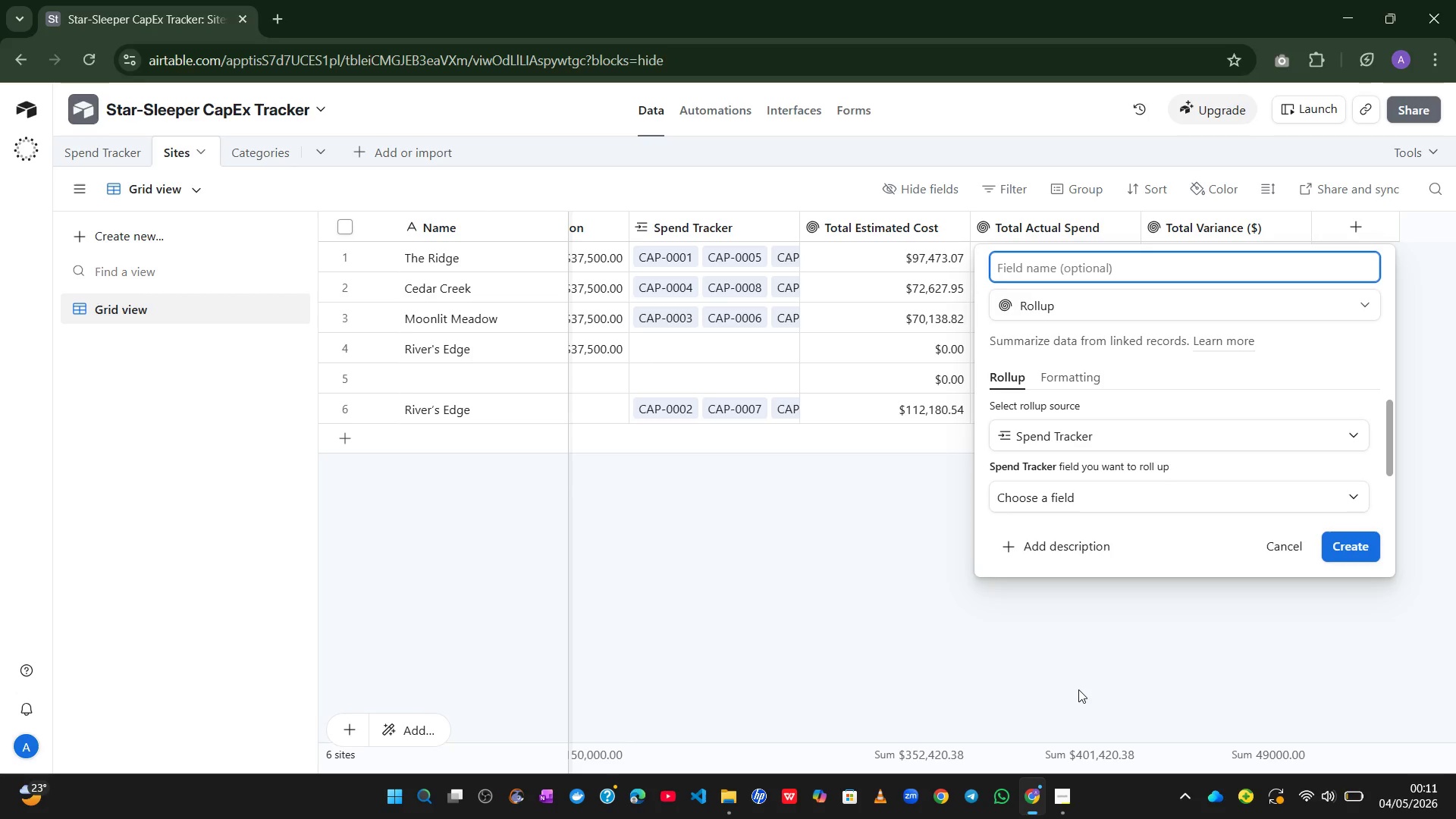 
wait(15.66)
 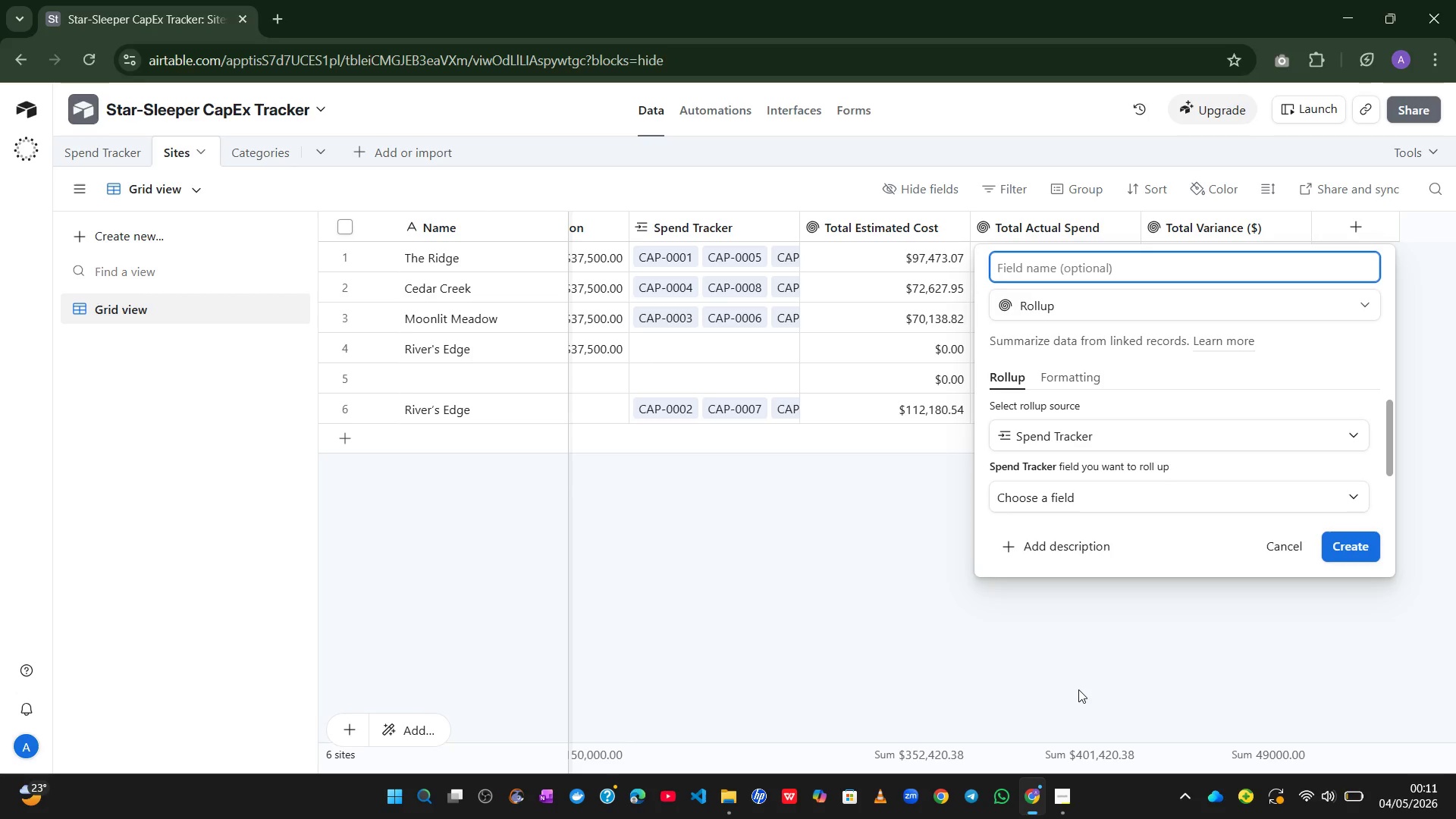 
left_click([1049, 381])
 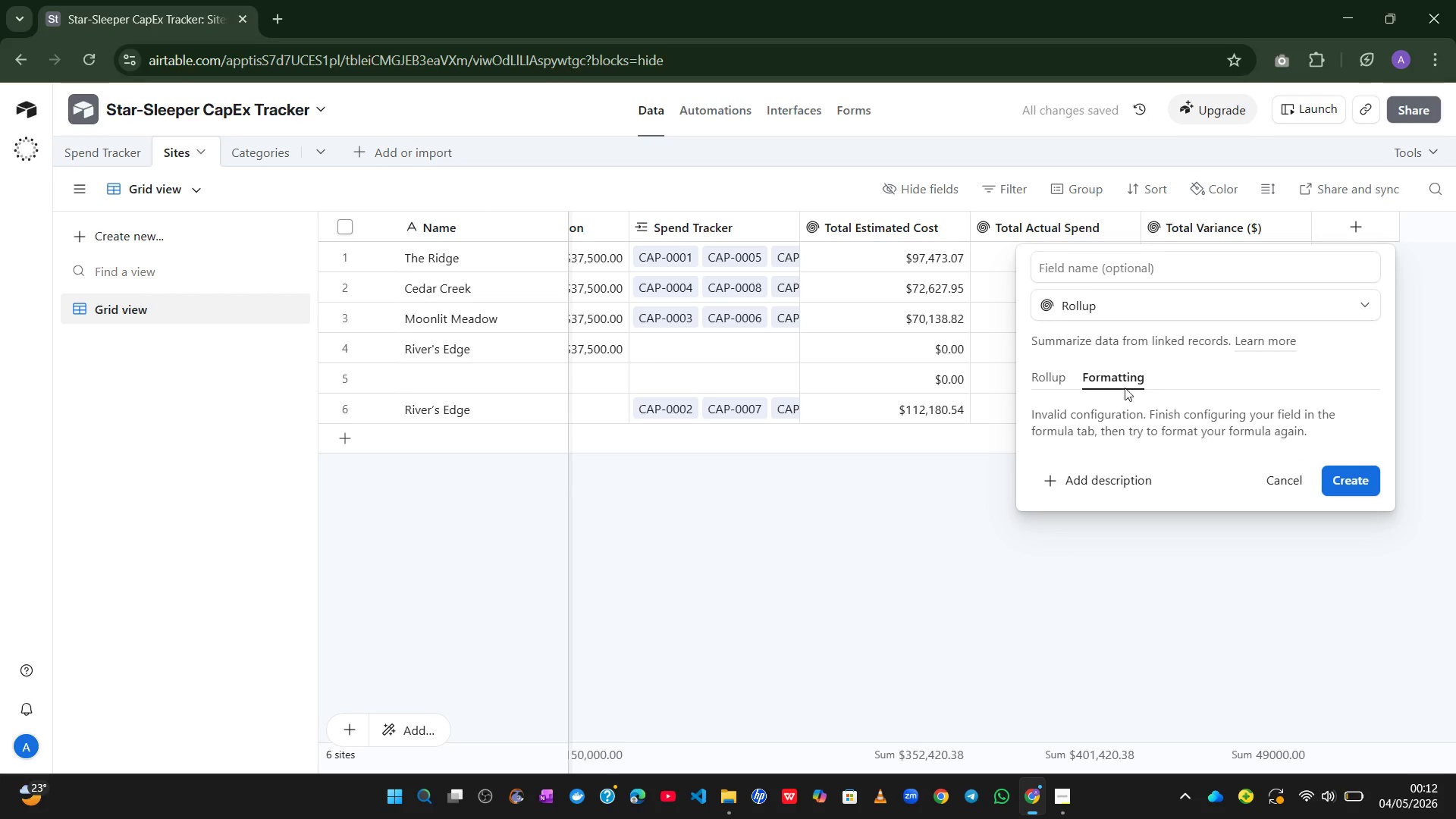 
left_click([1036, 364])
 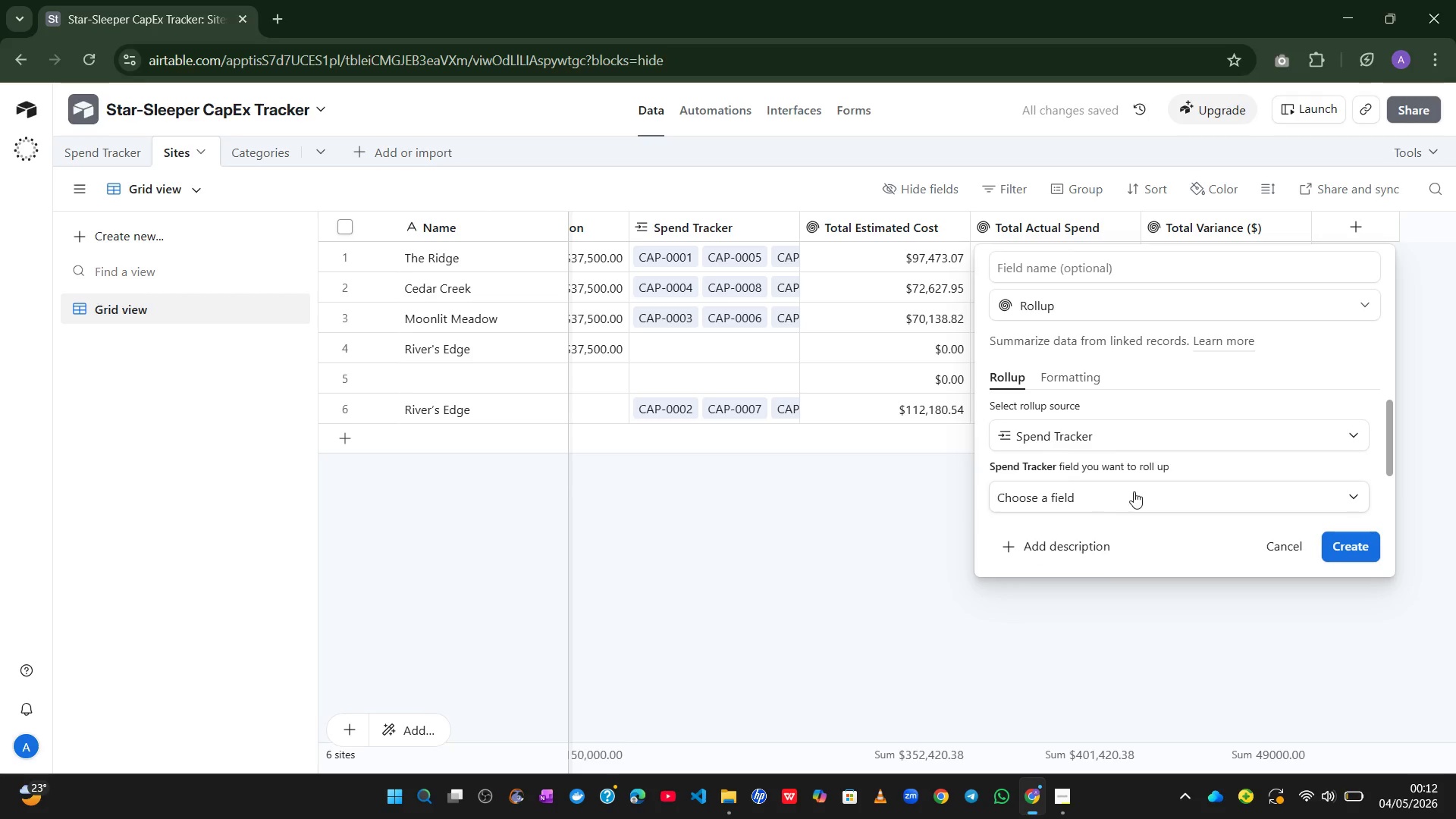 
left_click([1138, 488])
 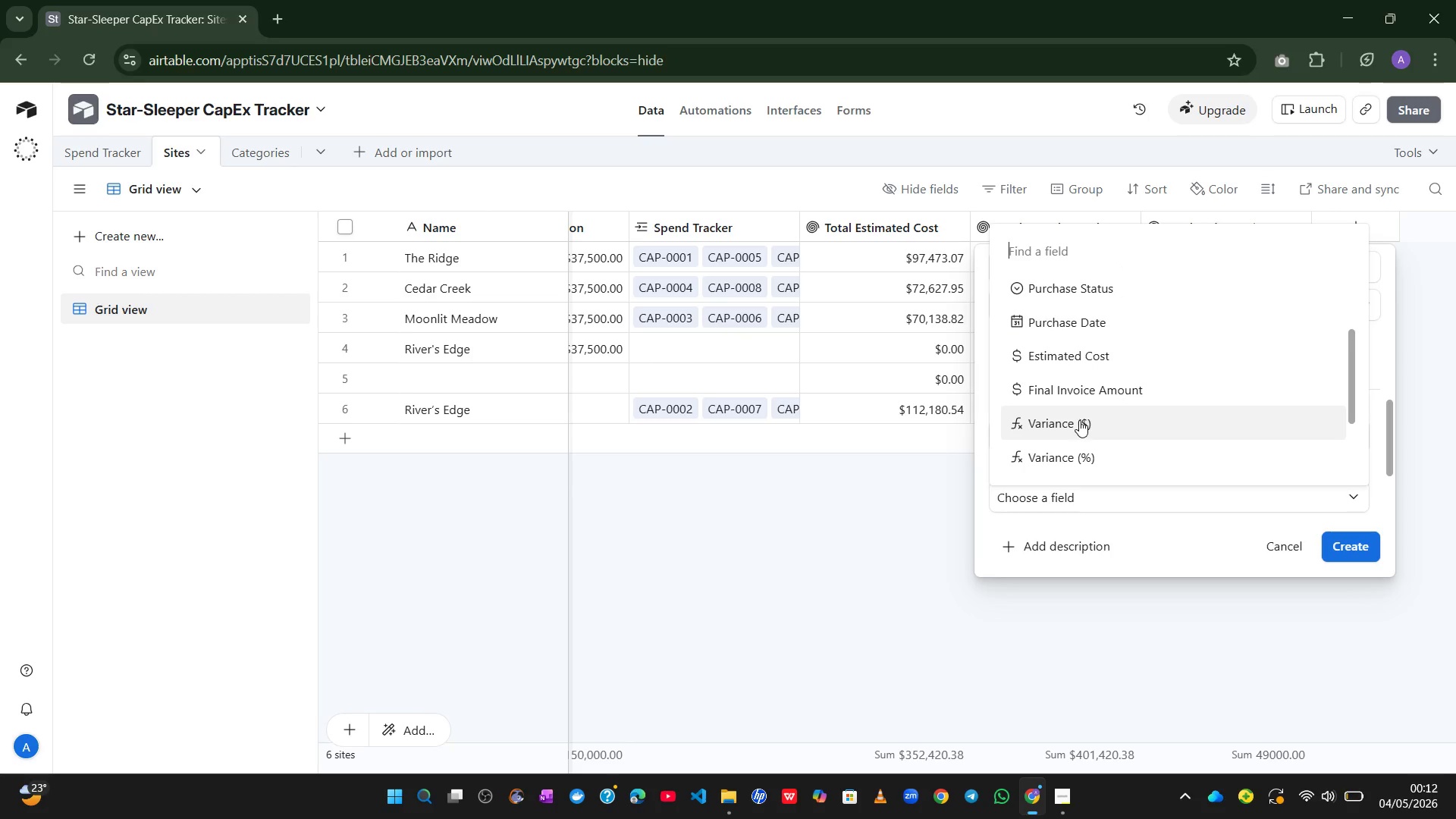 
wait(26.72)
 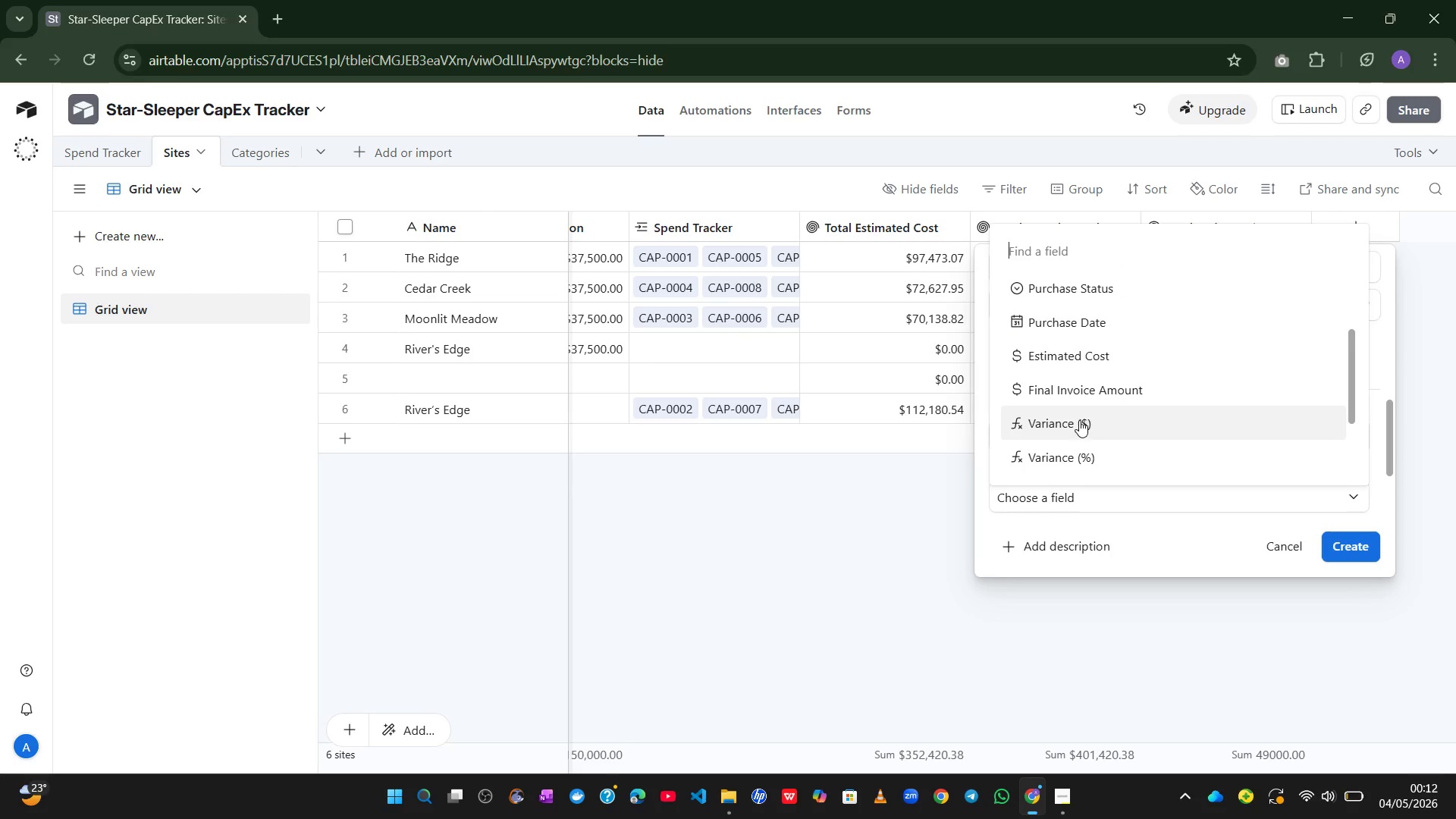 
left_click([1082, 322])
 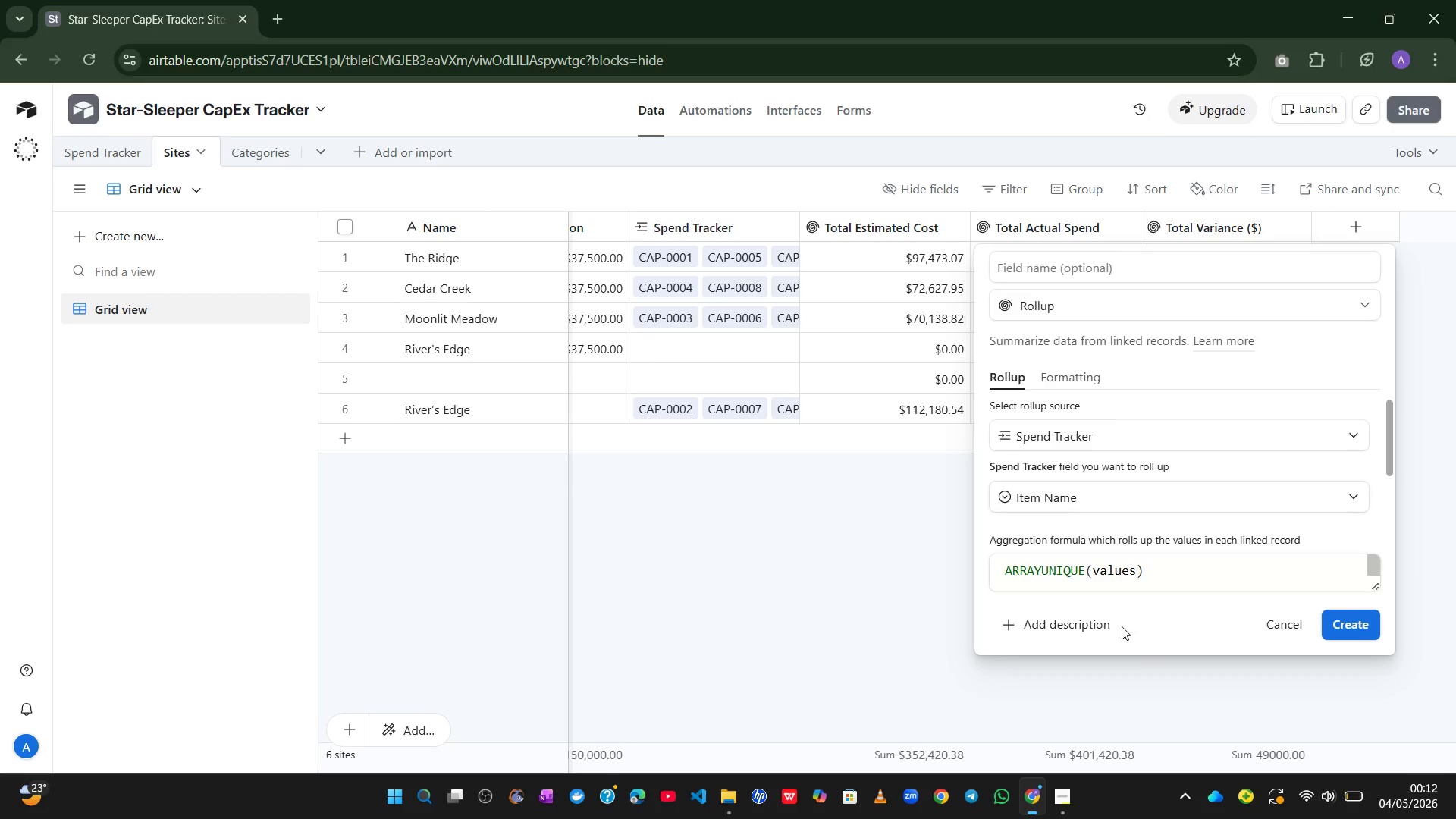 
left_click([1338, 624])
 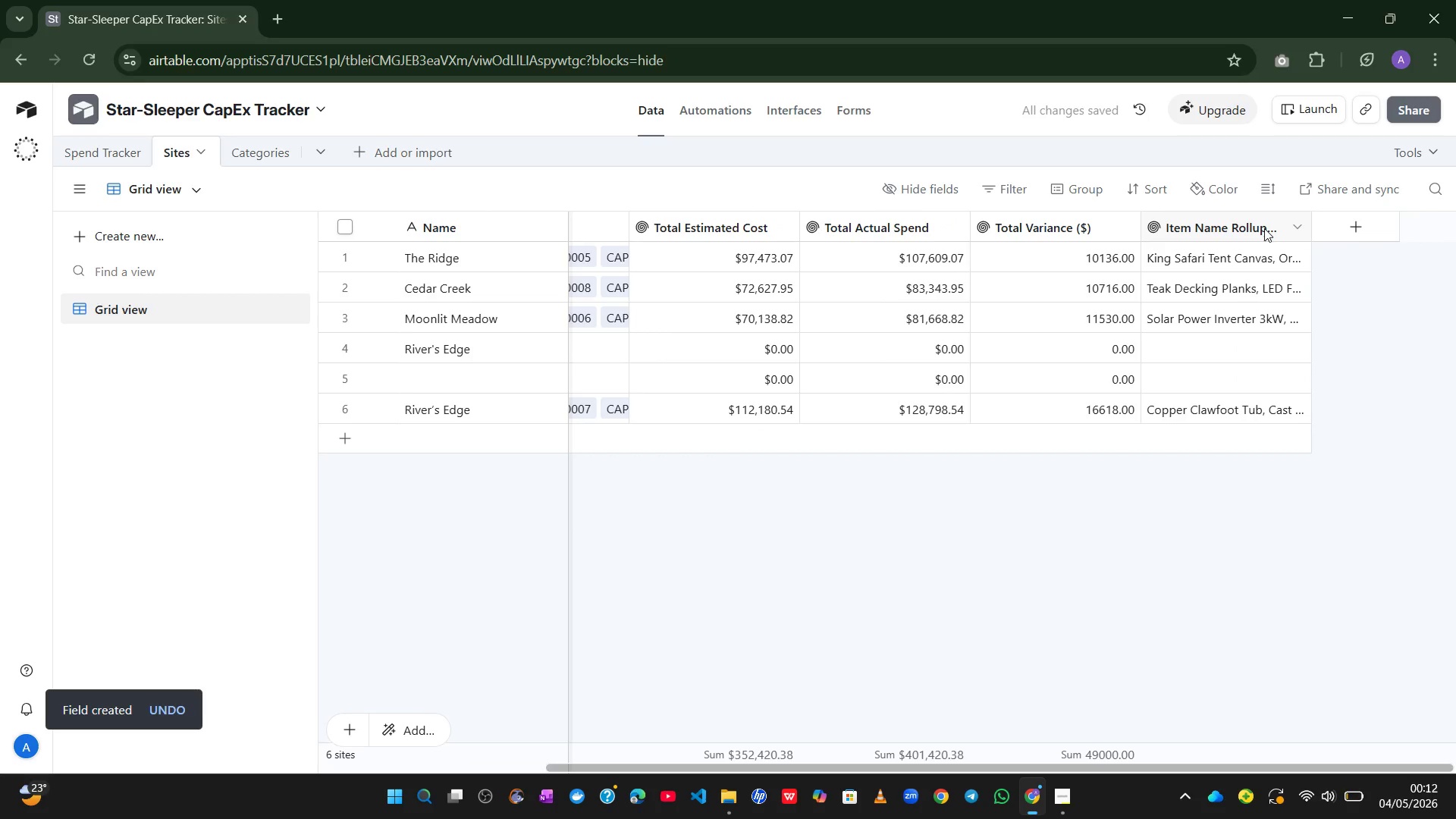 
left_click([1348, 224])
 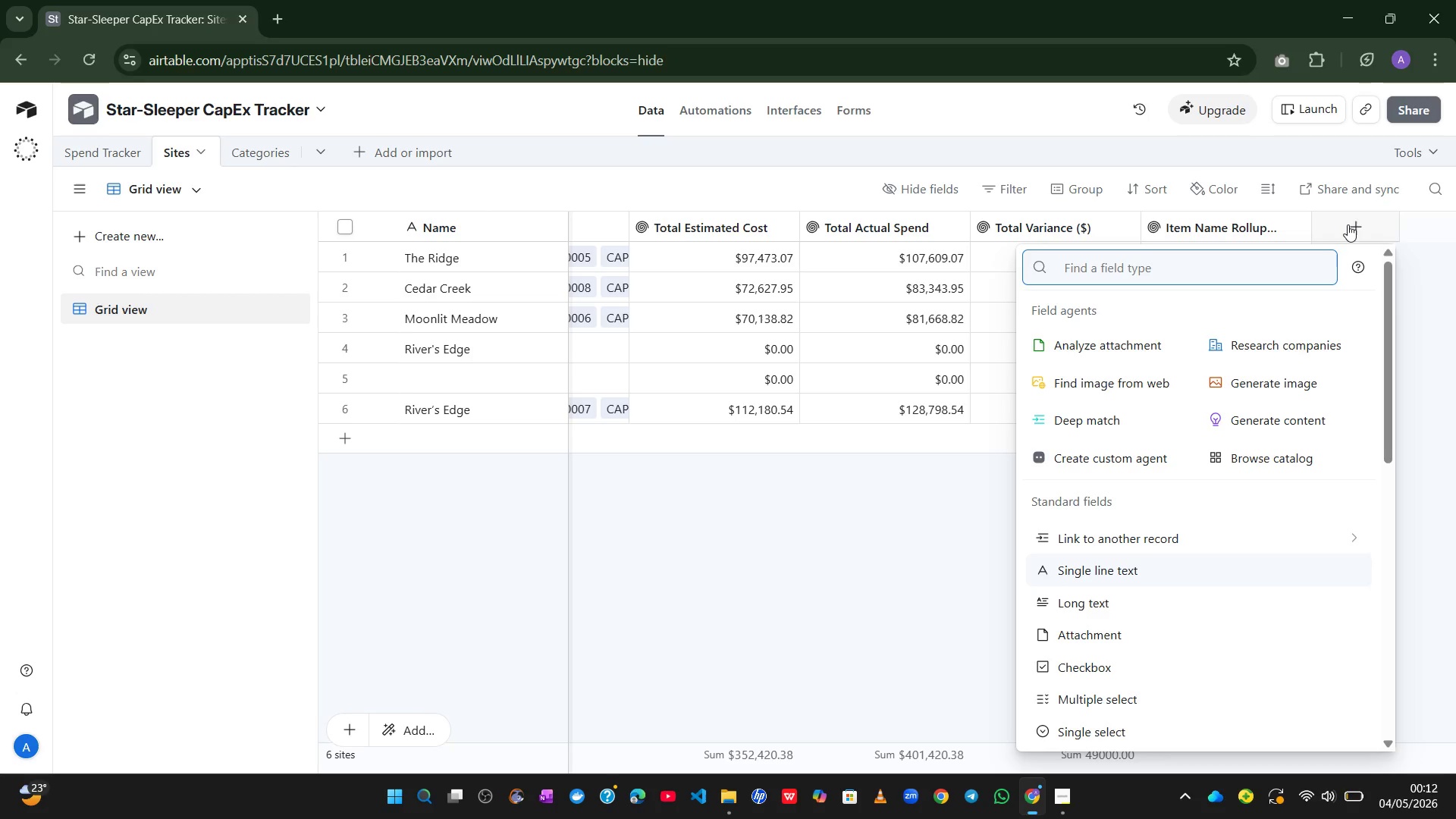 
wait(13.31)
 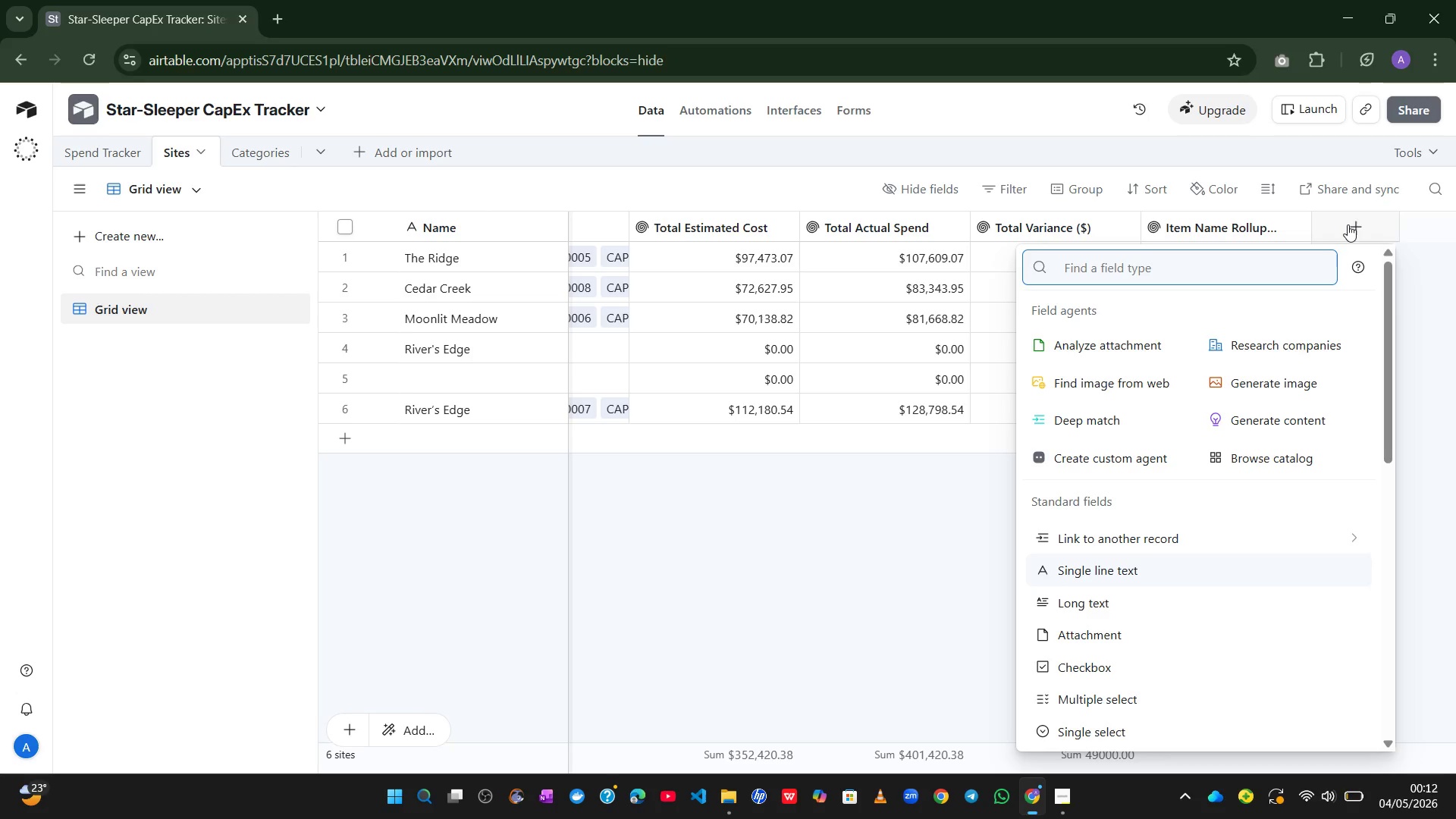 
left_click([1098, 619])
 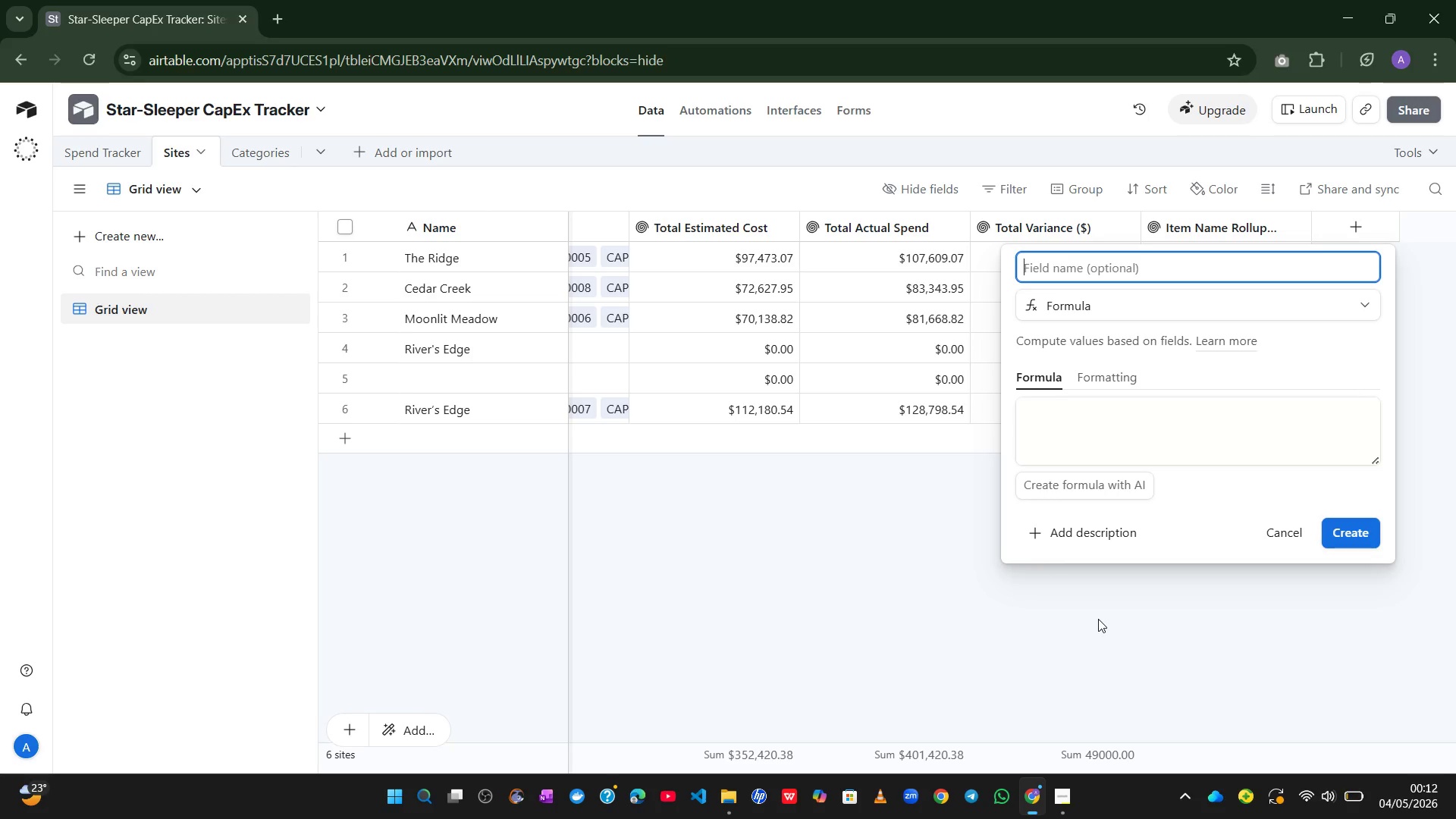 
wait(7.28)
 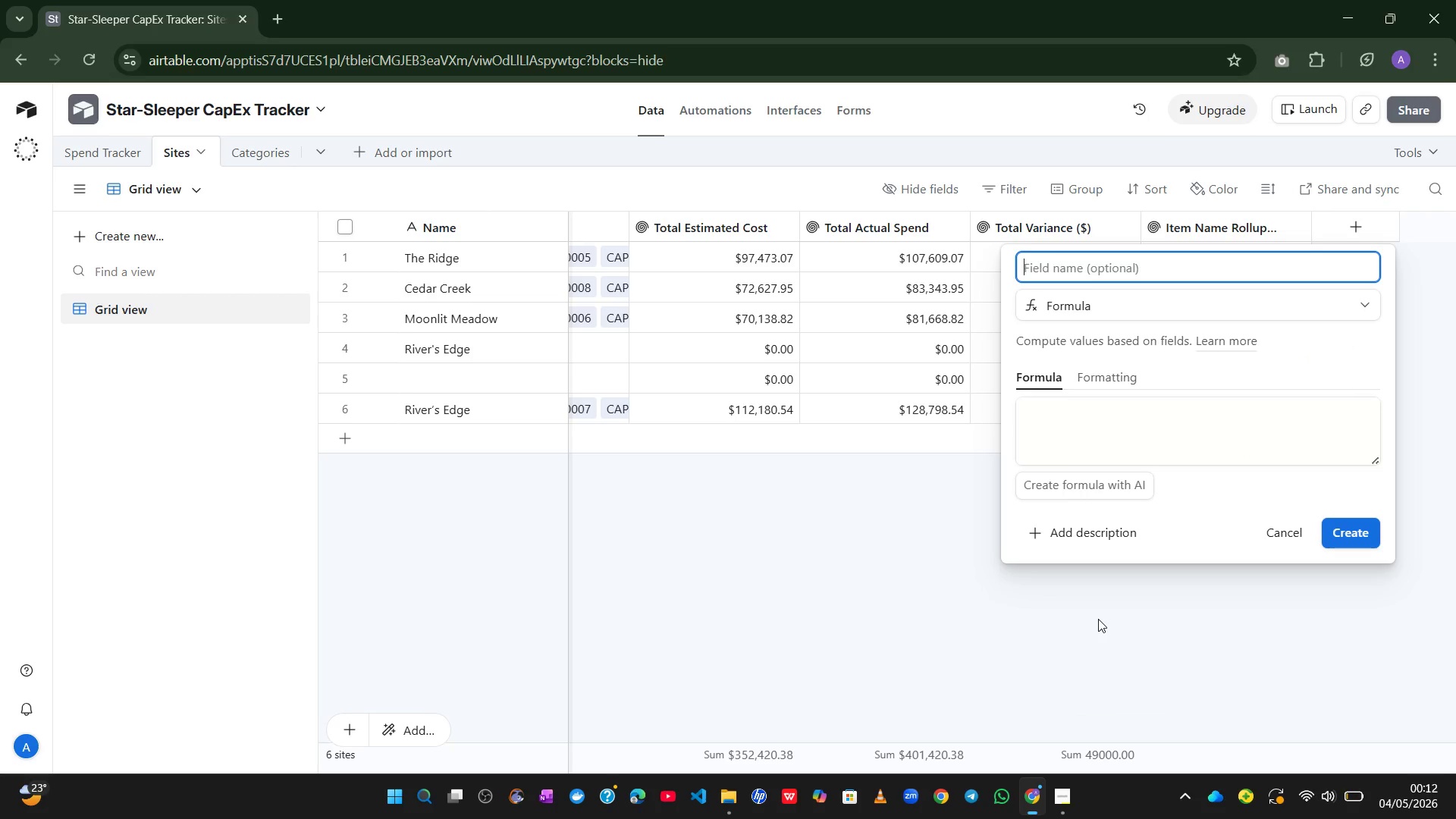 
type(budget)
key(Backspace)
key(Backspace)
key(Backspace)
key(Backspace)
key(Backspace)
type(Budget Allocation)
 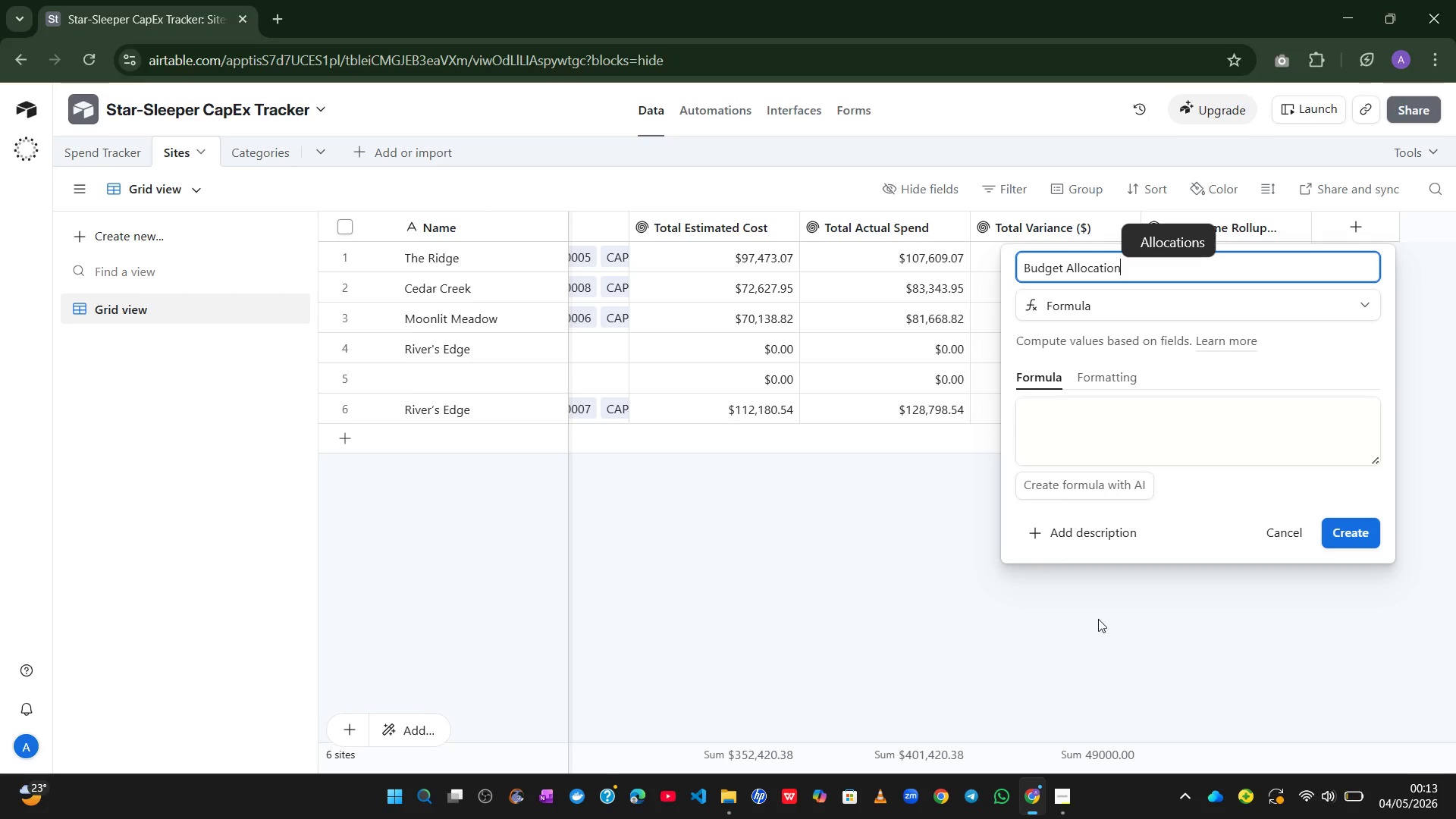 
left_click_drag(start_coordinate=[1370, 457], to_coordinate=[1388, 792])
 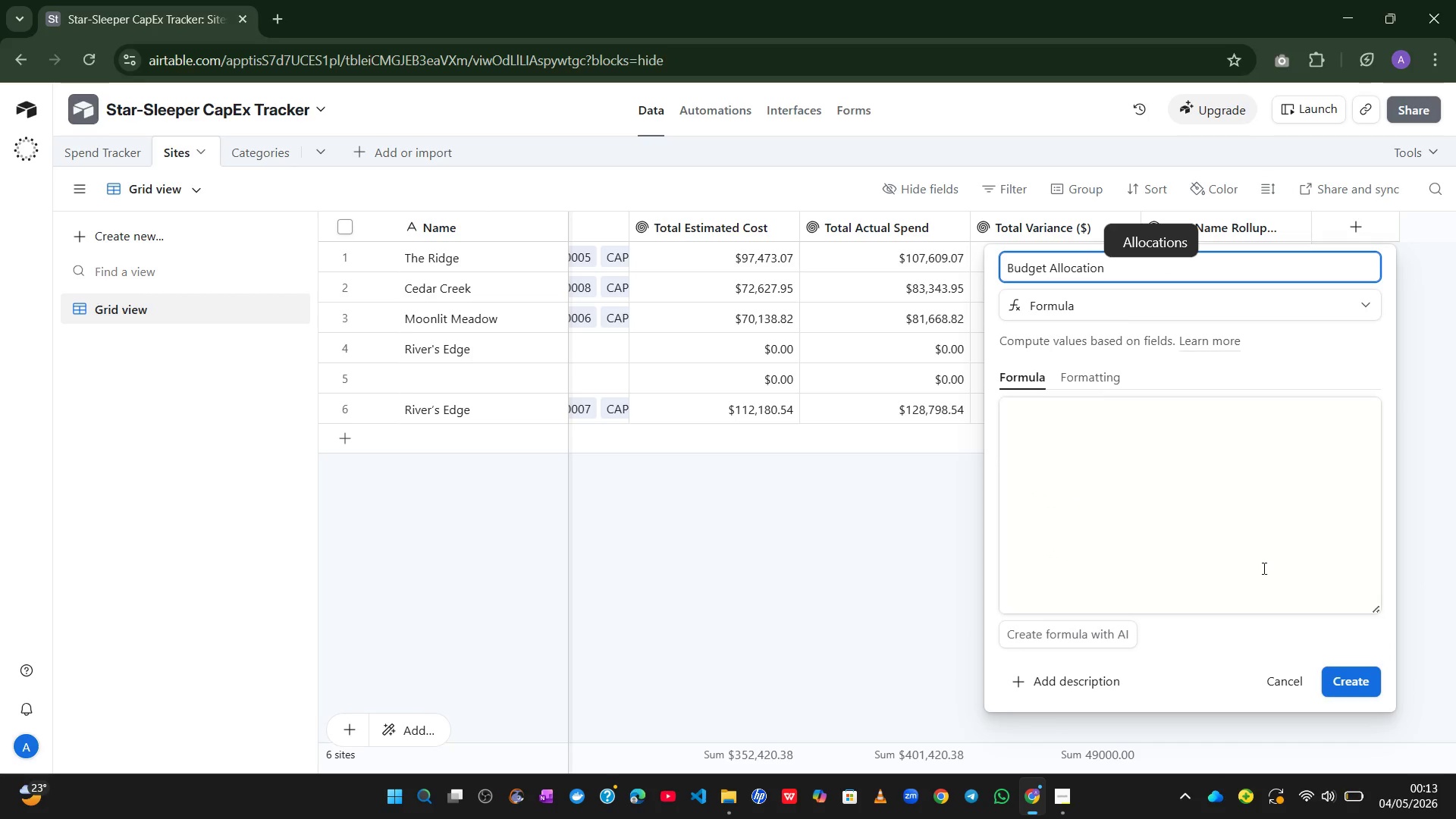 
left_click([1220, 457])
 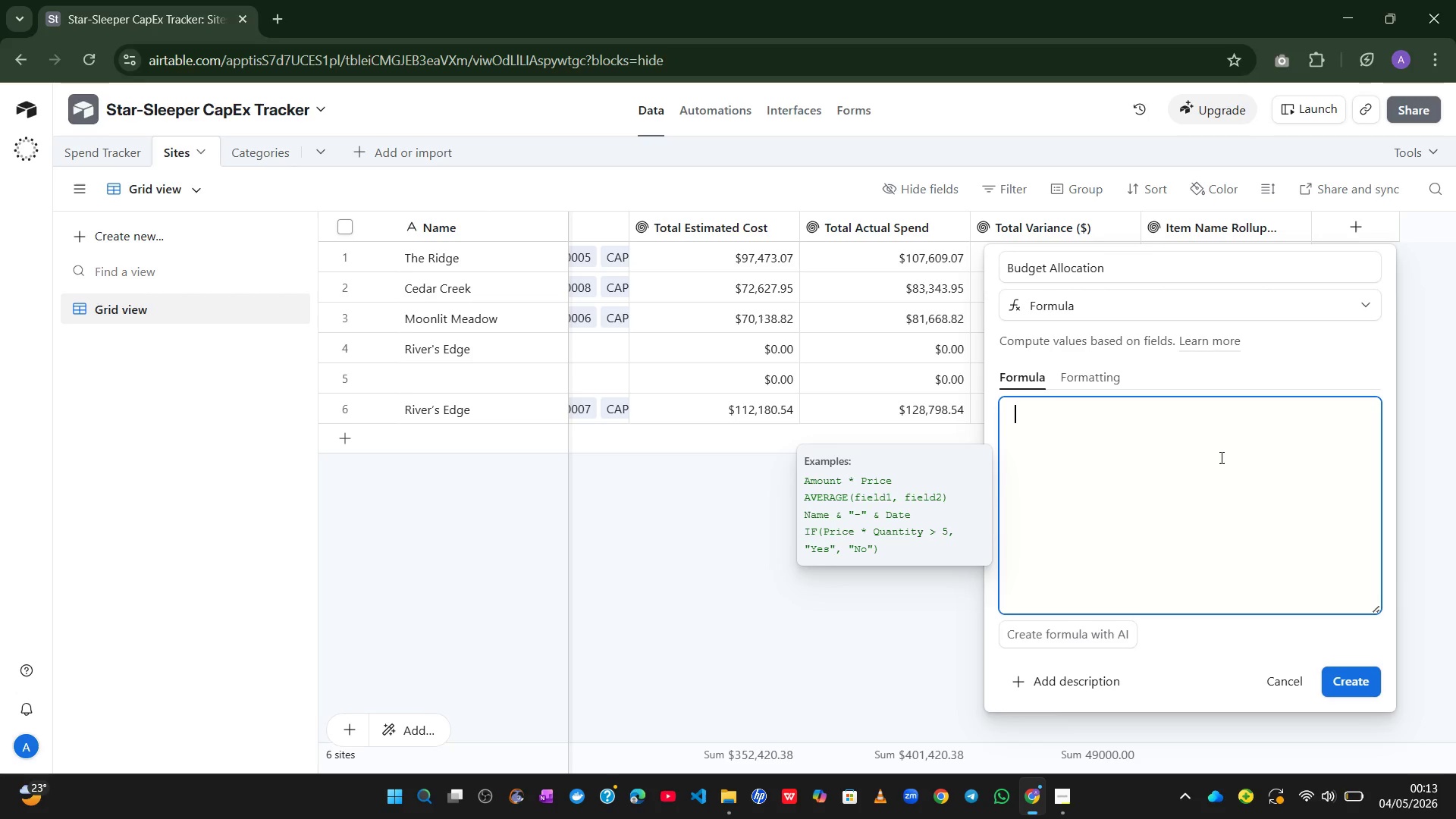 
wait(8.23)
 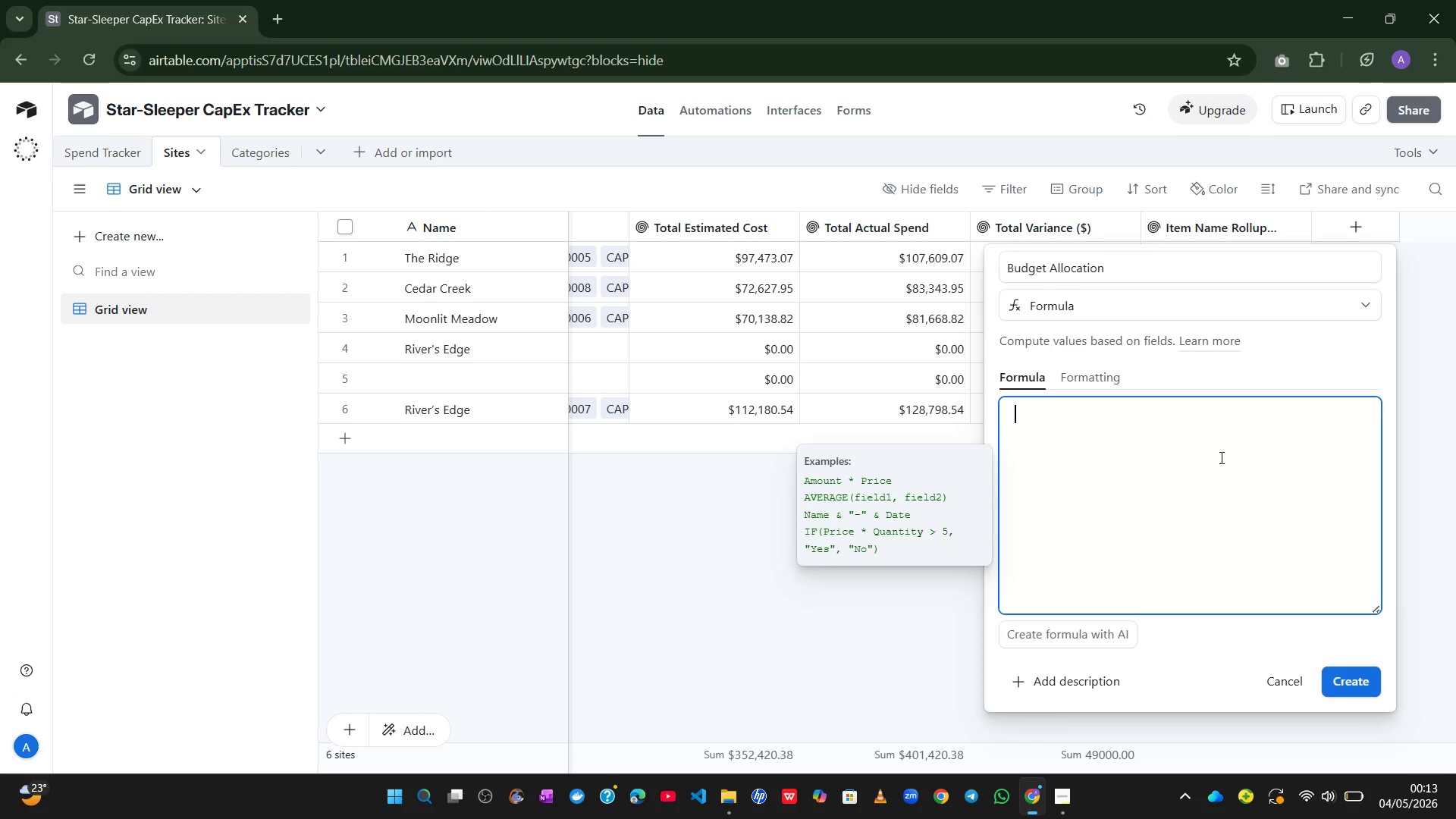 
double_click([1075, 271])
 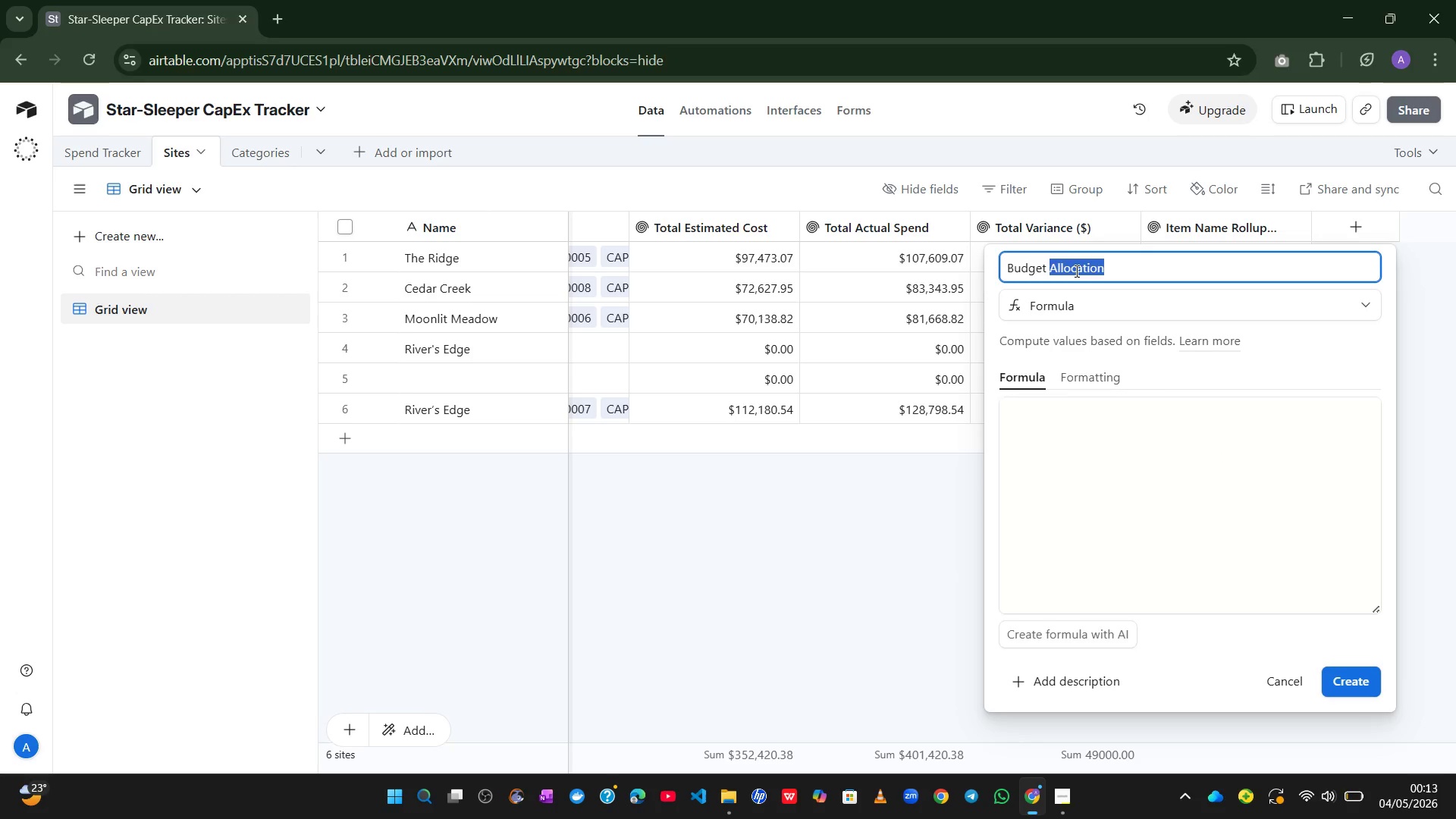 
type(Remaining)
 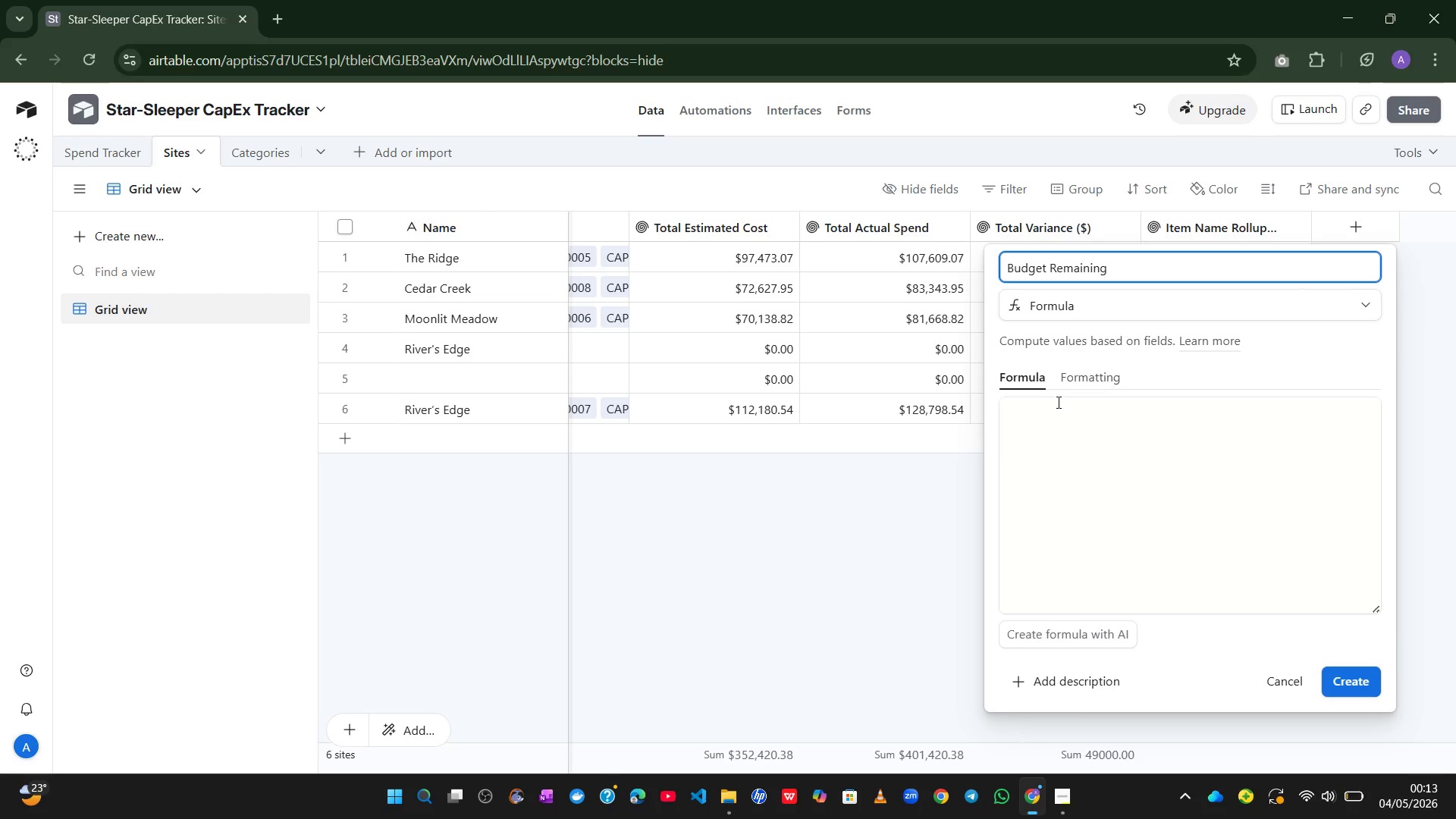 
left_click([1054, 417])
 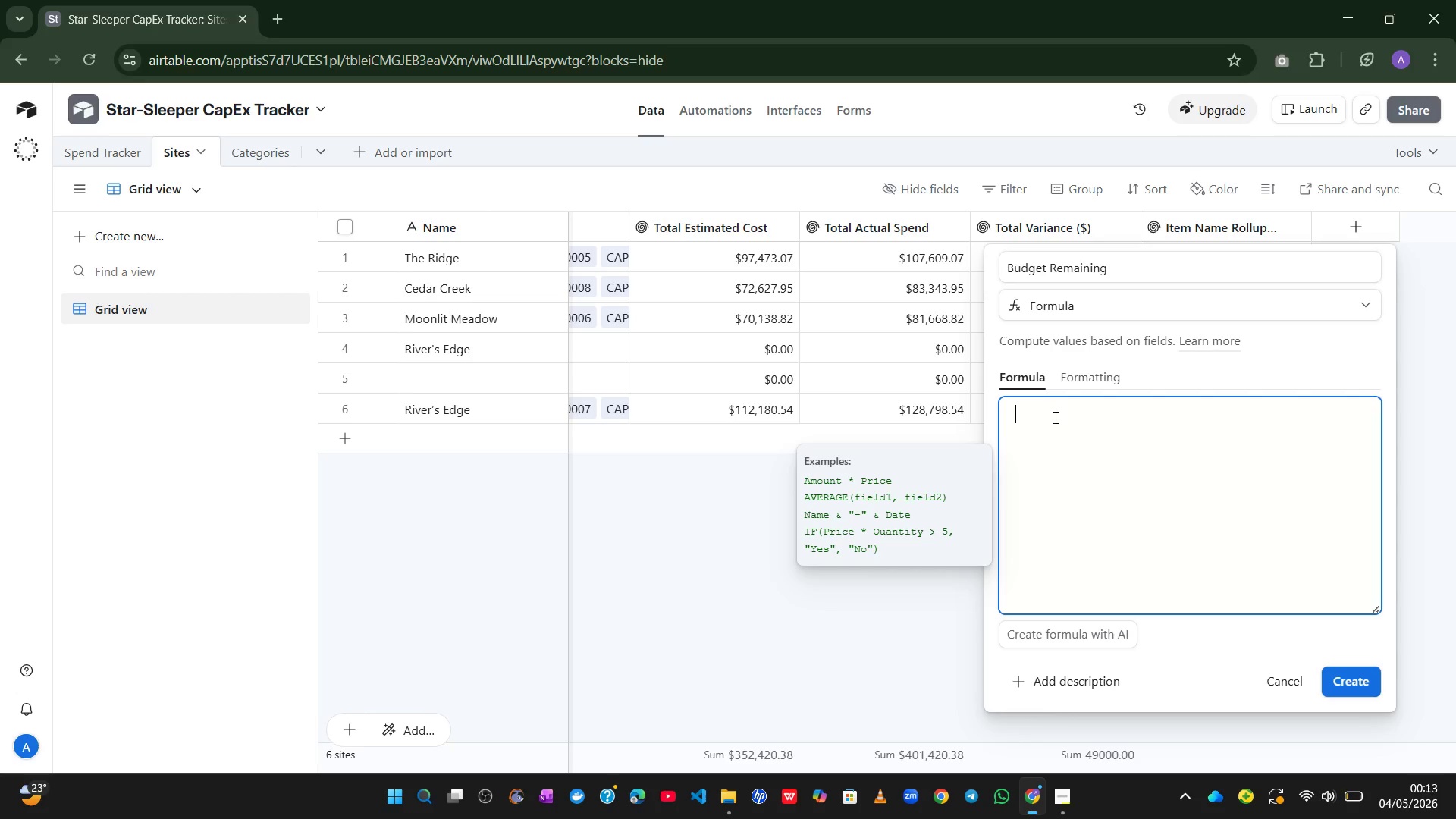 
type(budge)
key(Tab)
type(-tot)
key(Tab)
 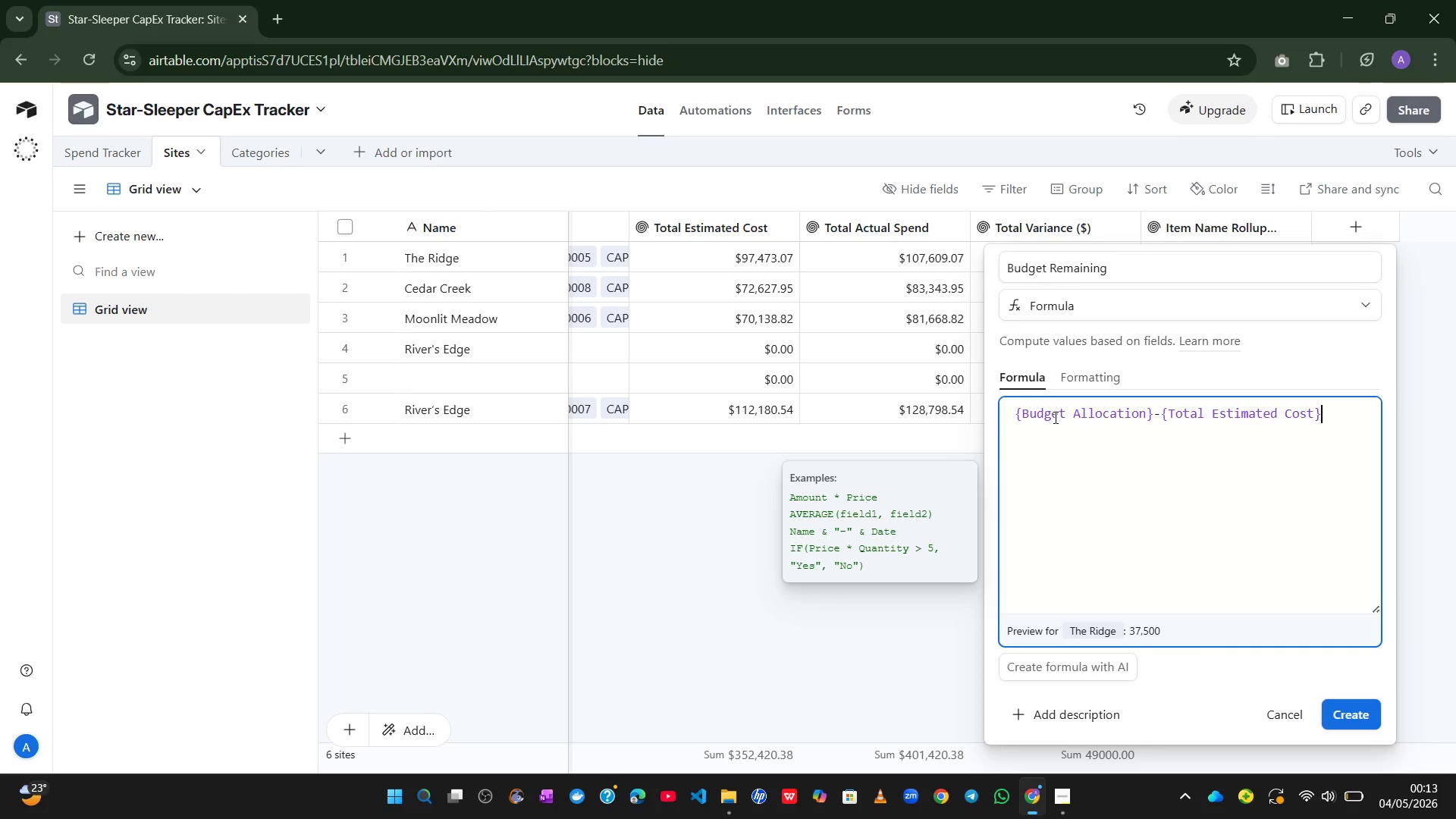 
key(Control+Z)
 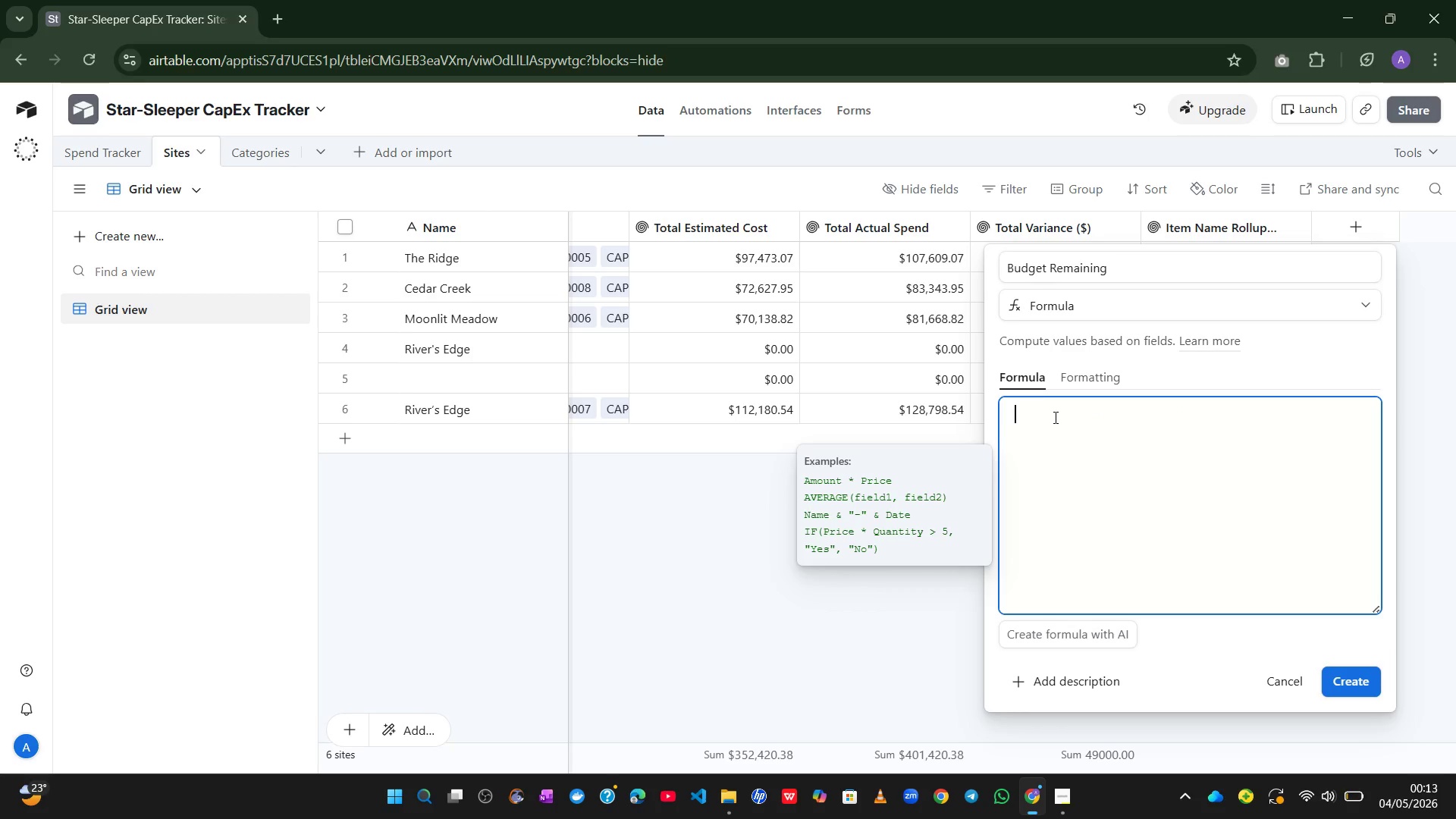 
type(budg)
key(Tab)
type(-totL)
key(Backspace)
type(al)
 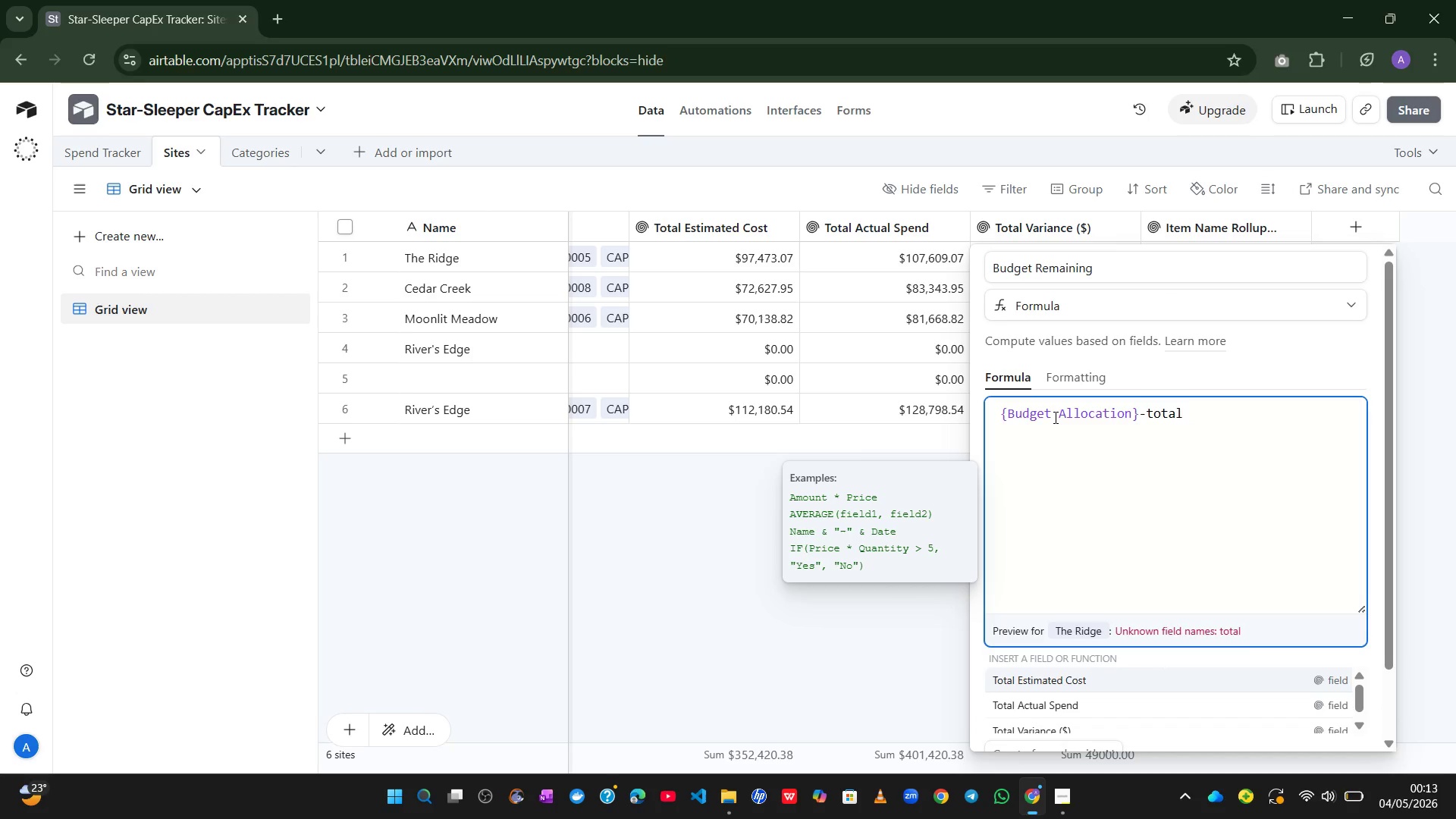 
key(ArrowDown)
 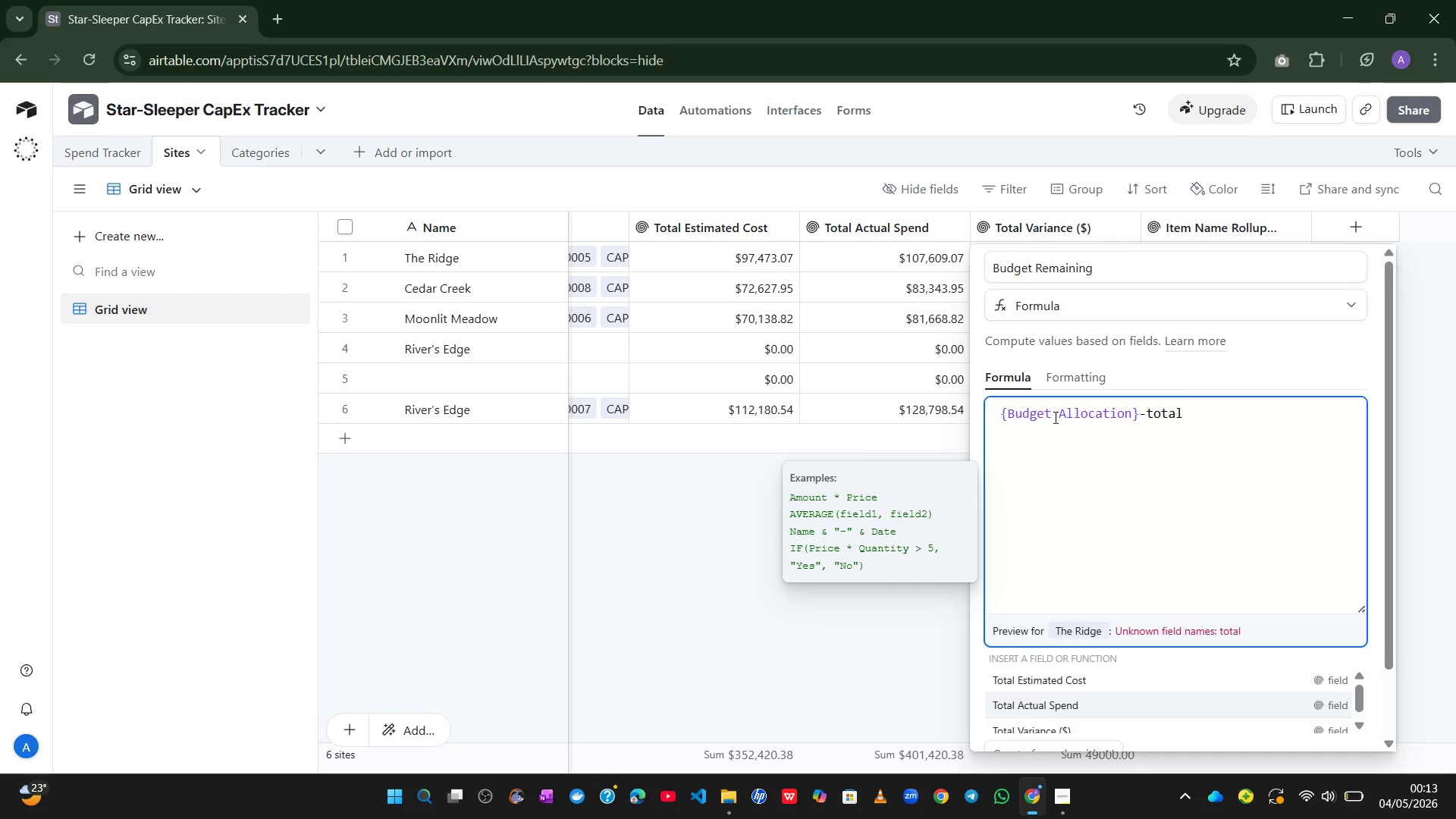 
key(Tab)
 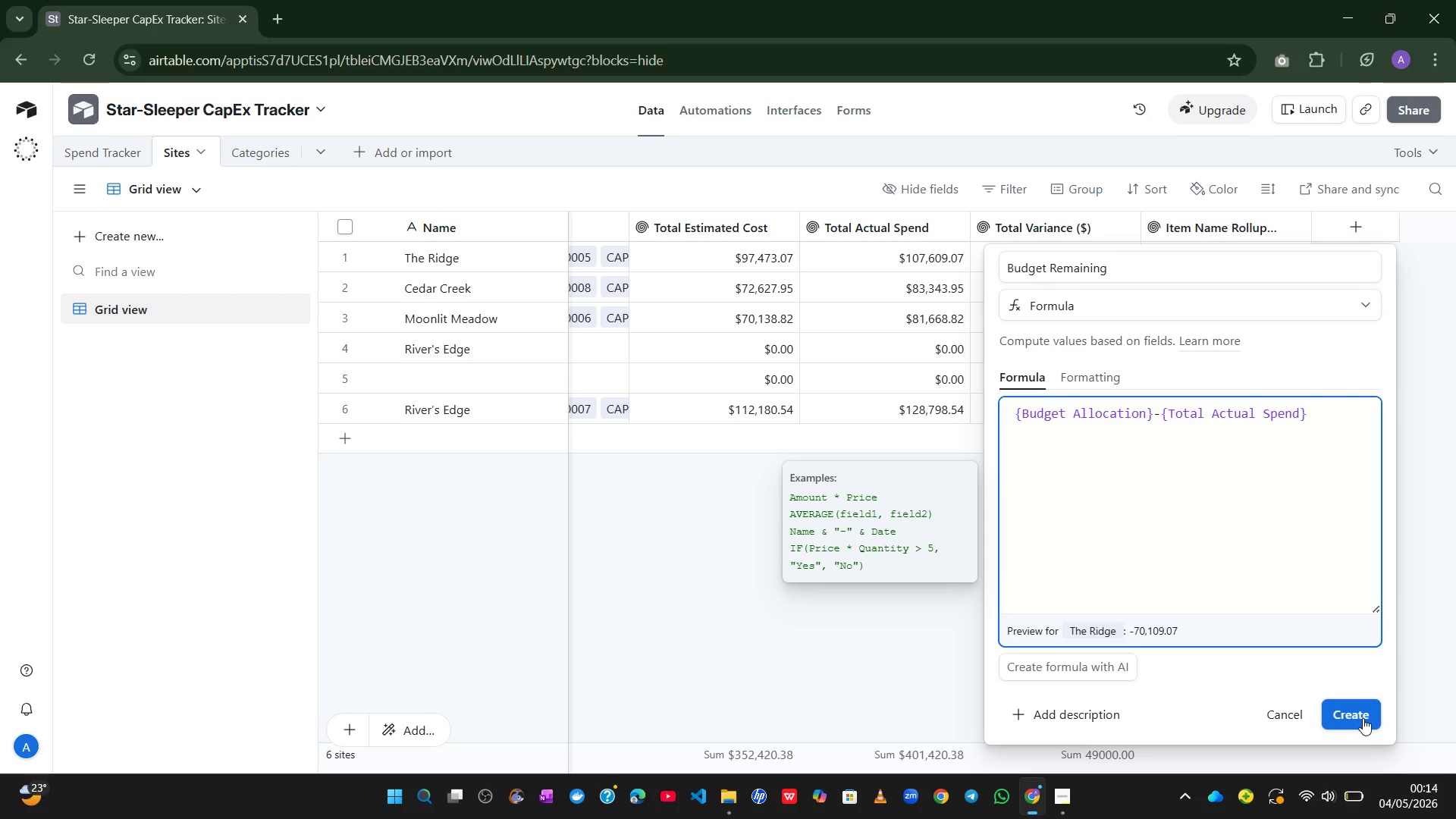 
left_click([1363, 718])
 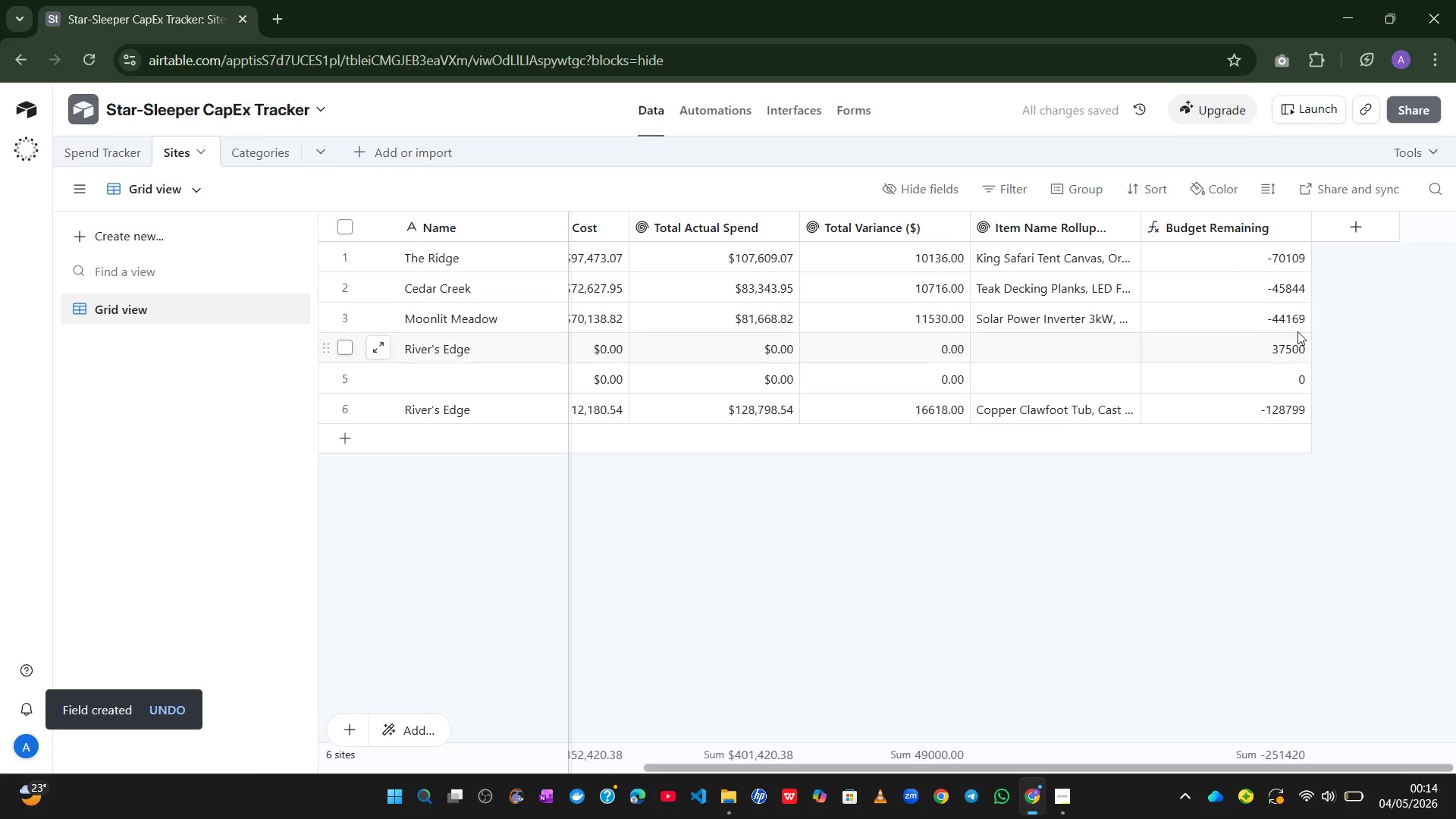 
wait(5.88)
 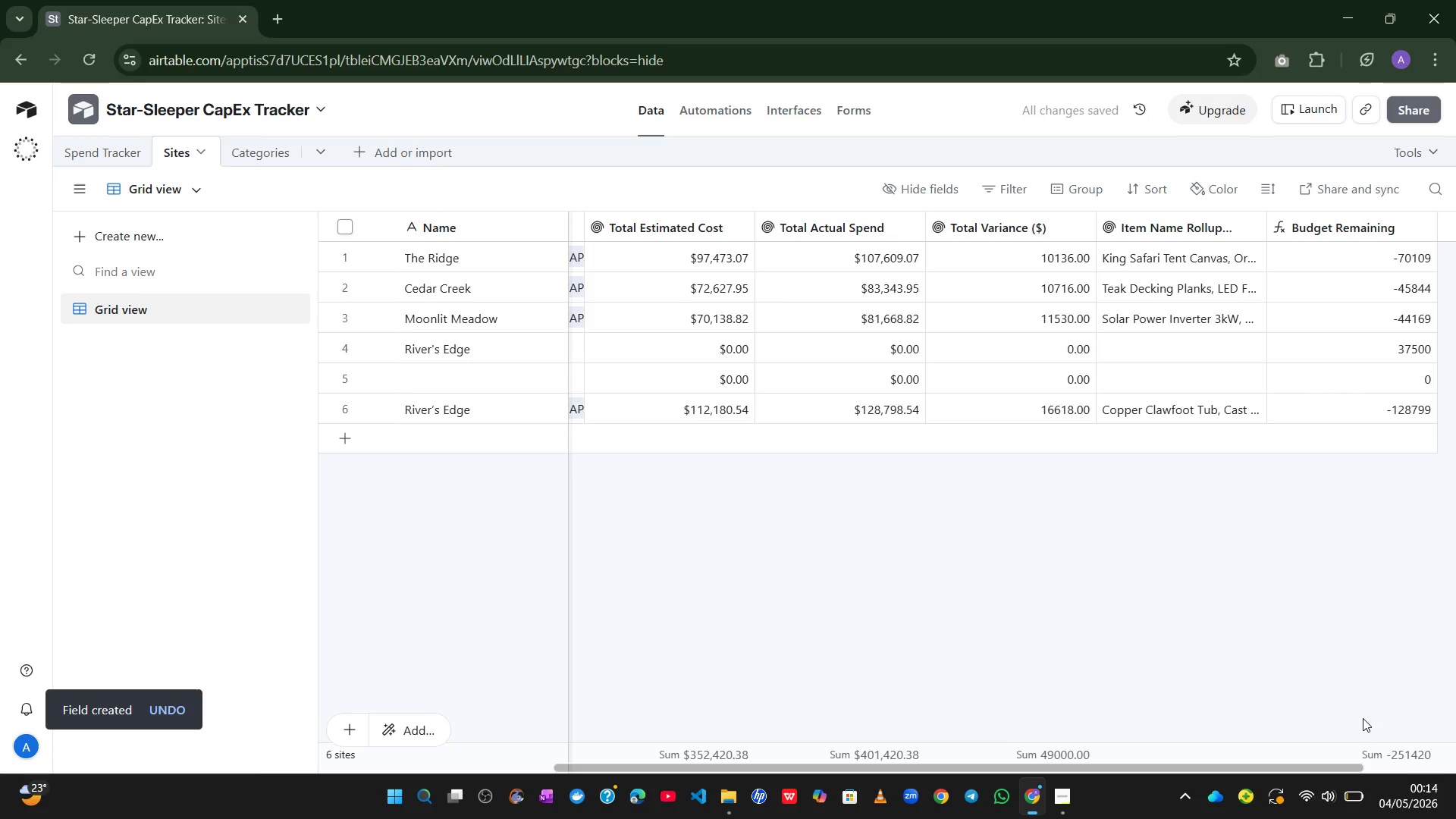 
double_click([1237, 229])
 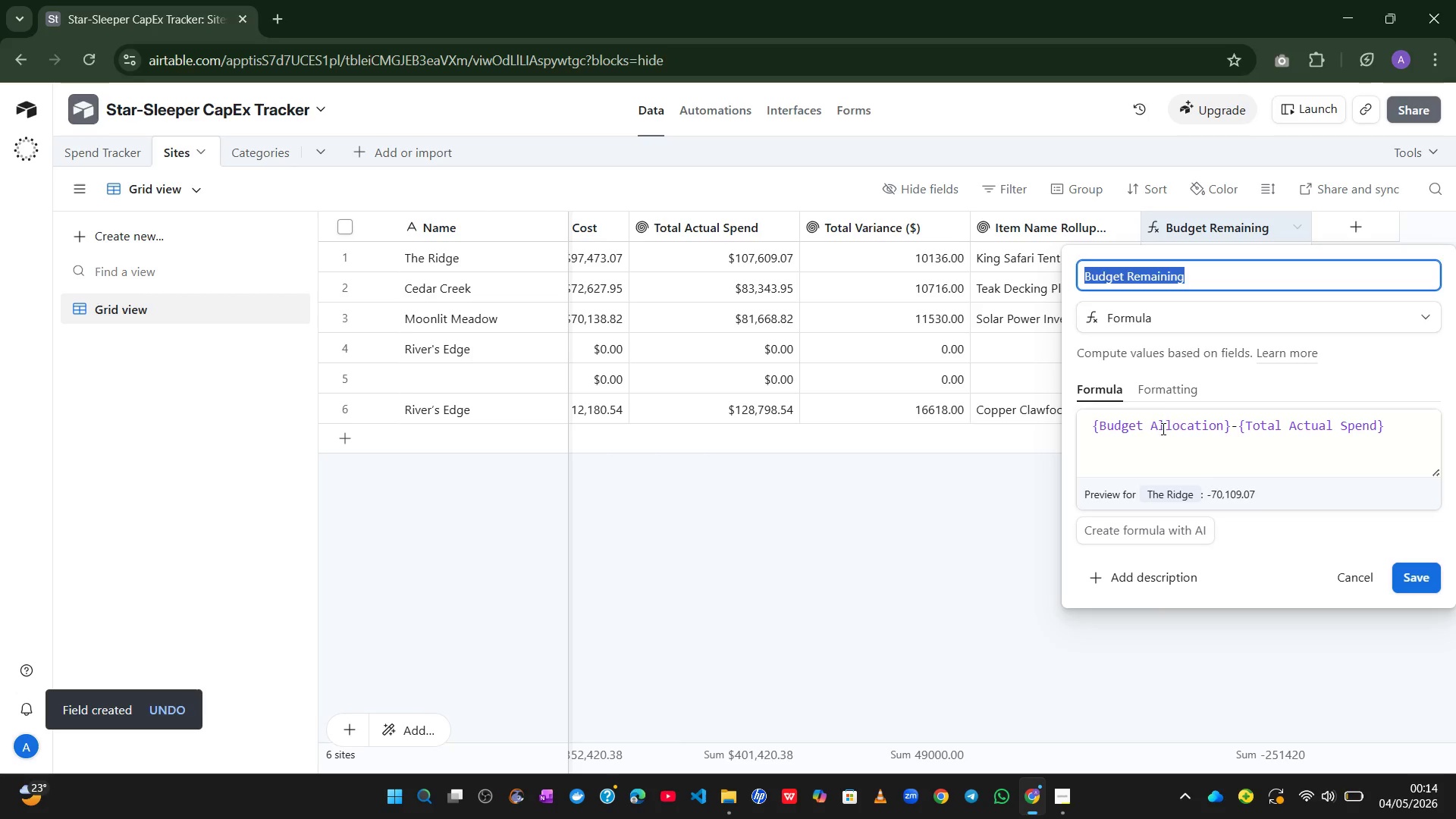 
left_click([1168, 394])
 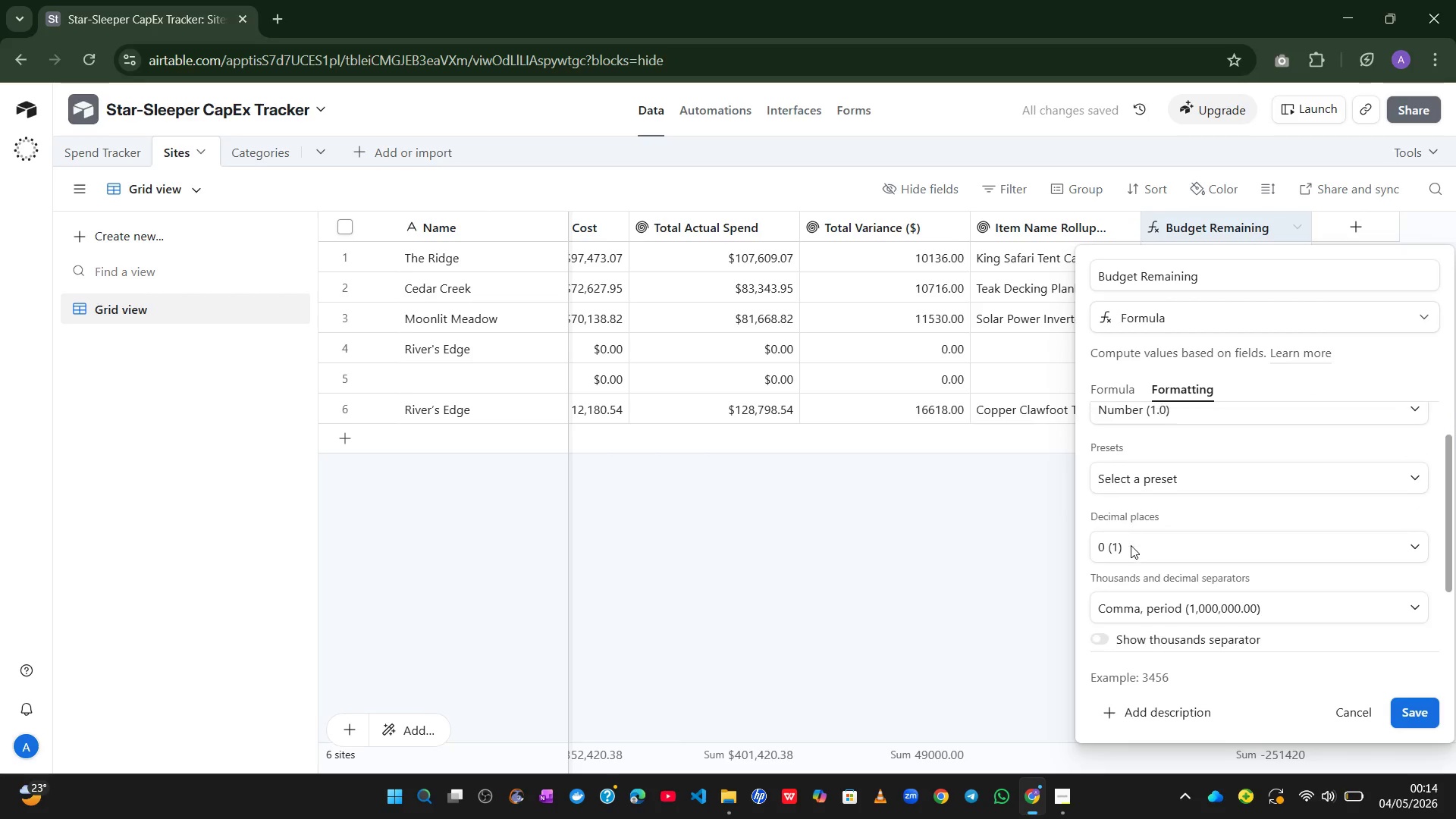 
left_click([1164, 541])
 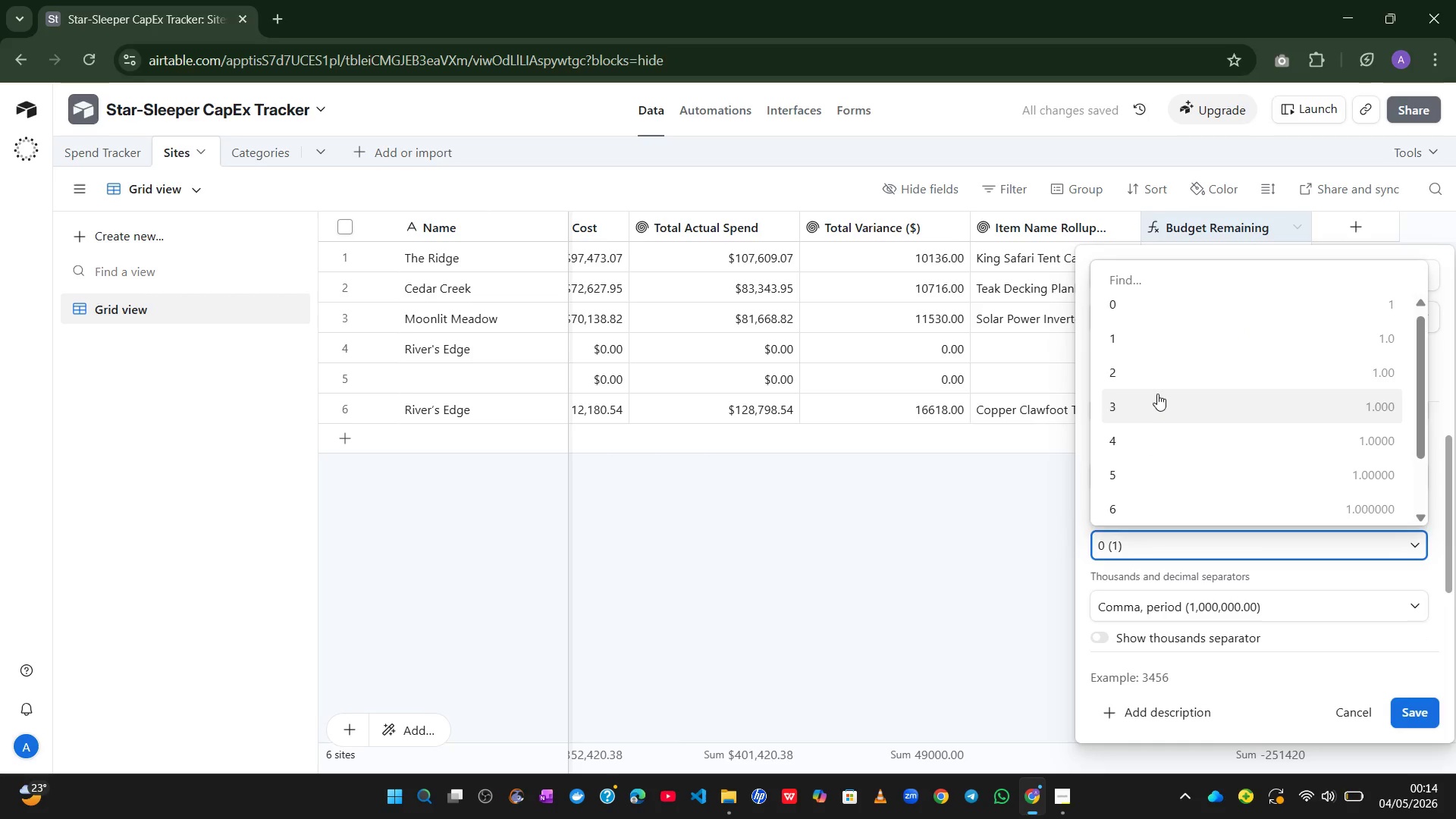 
left_click([1156, 384])
 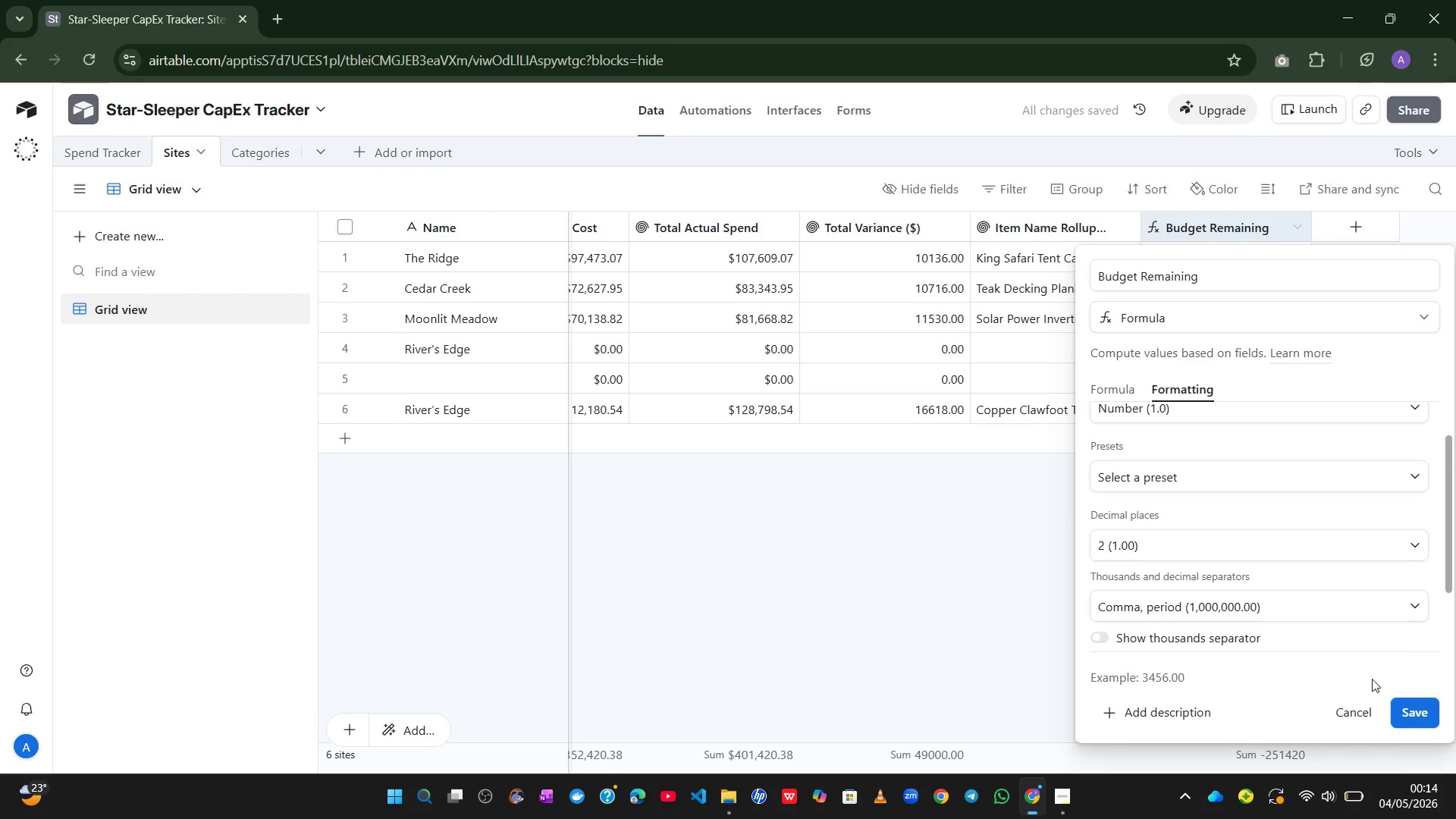 
left_click([1398, 701])
 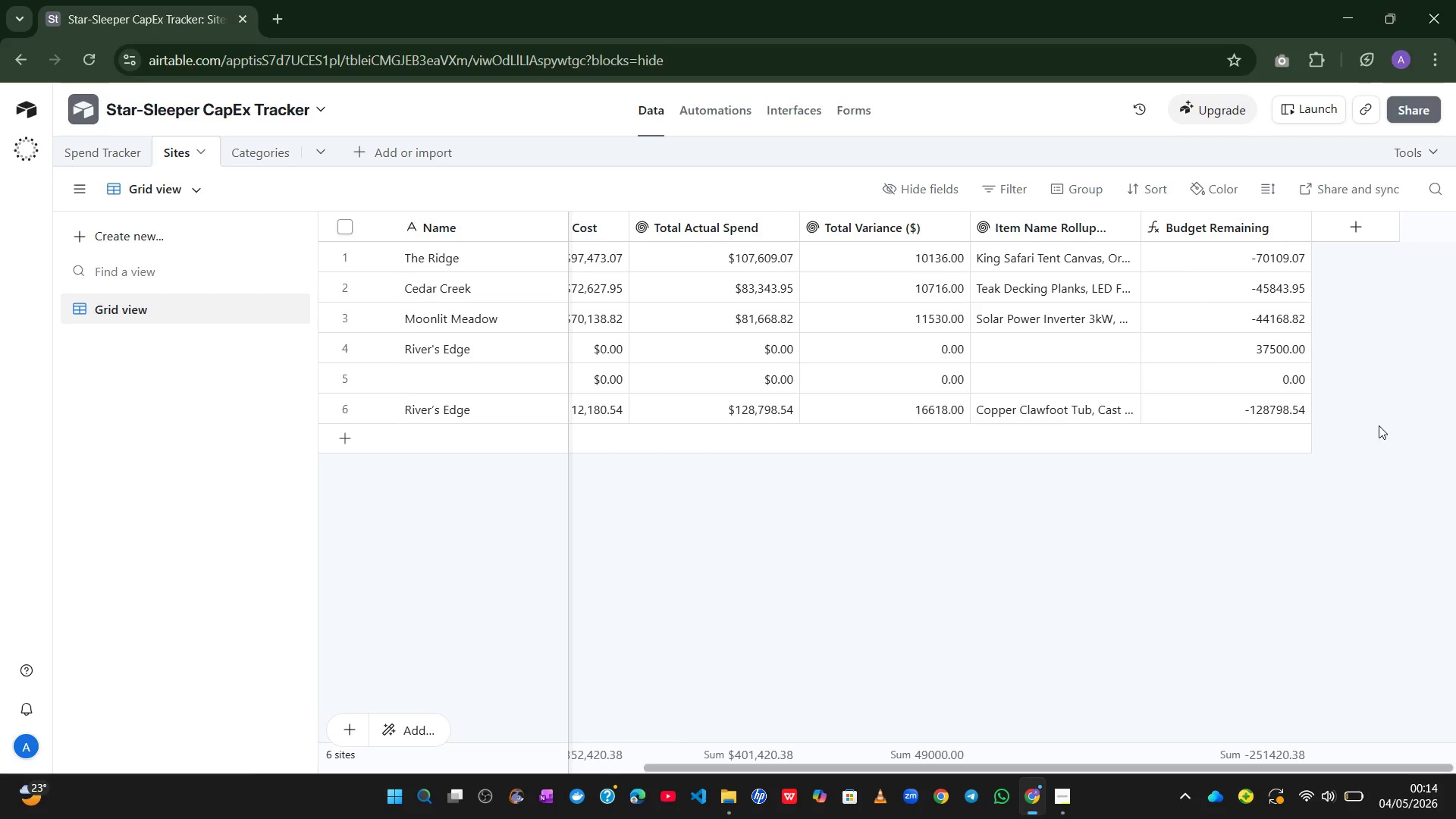 
wait(14.2)
 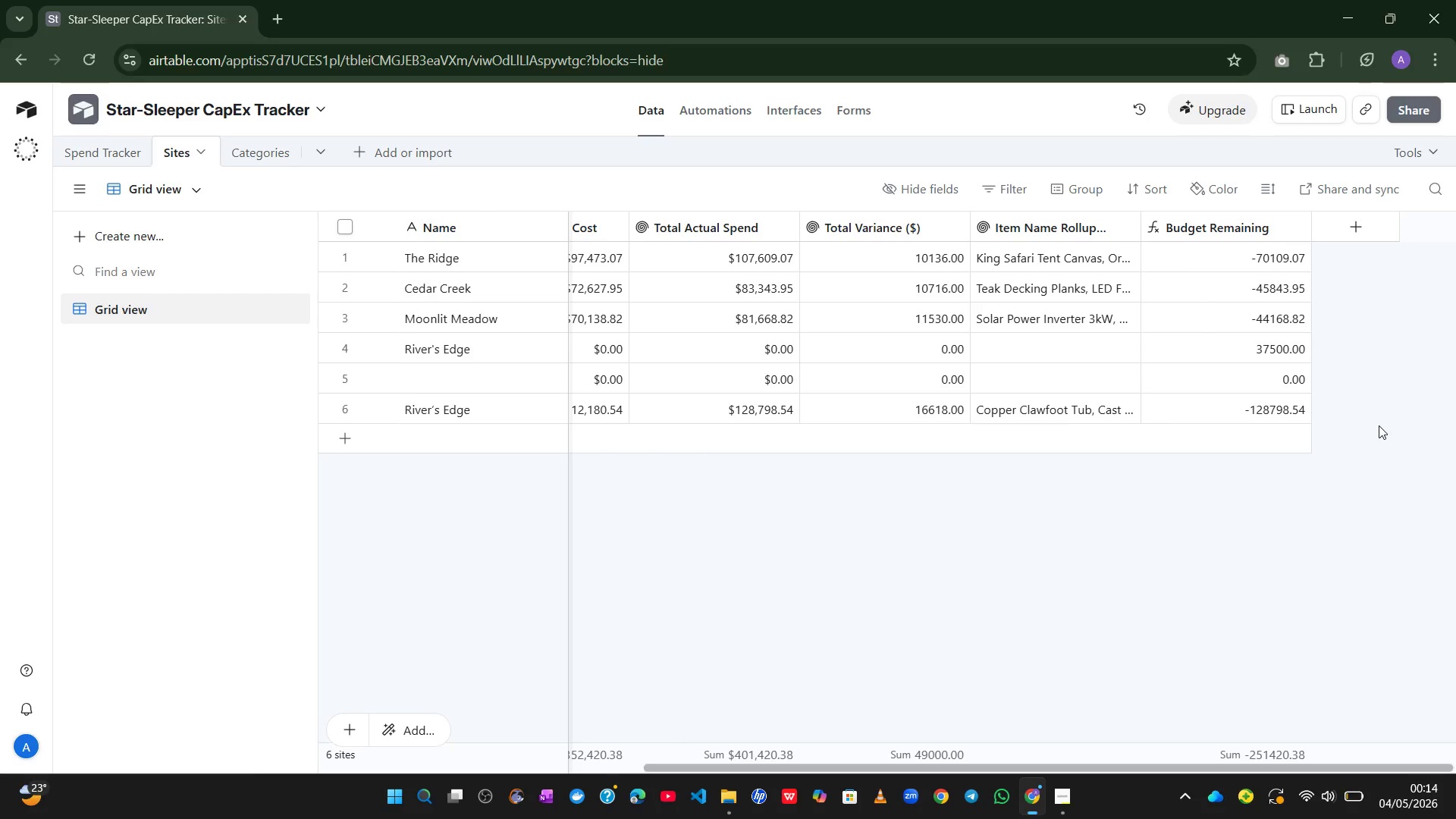 
left_click([1354, 224])
 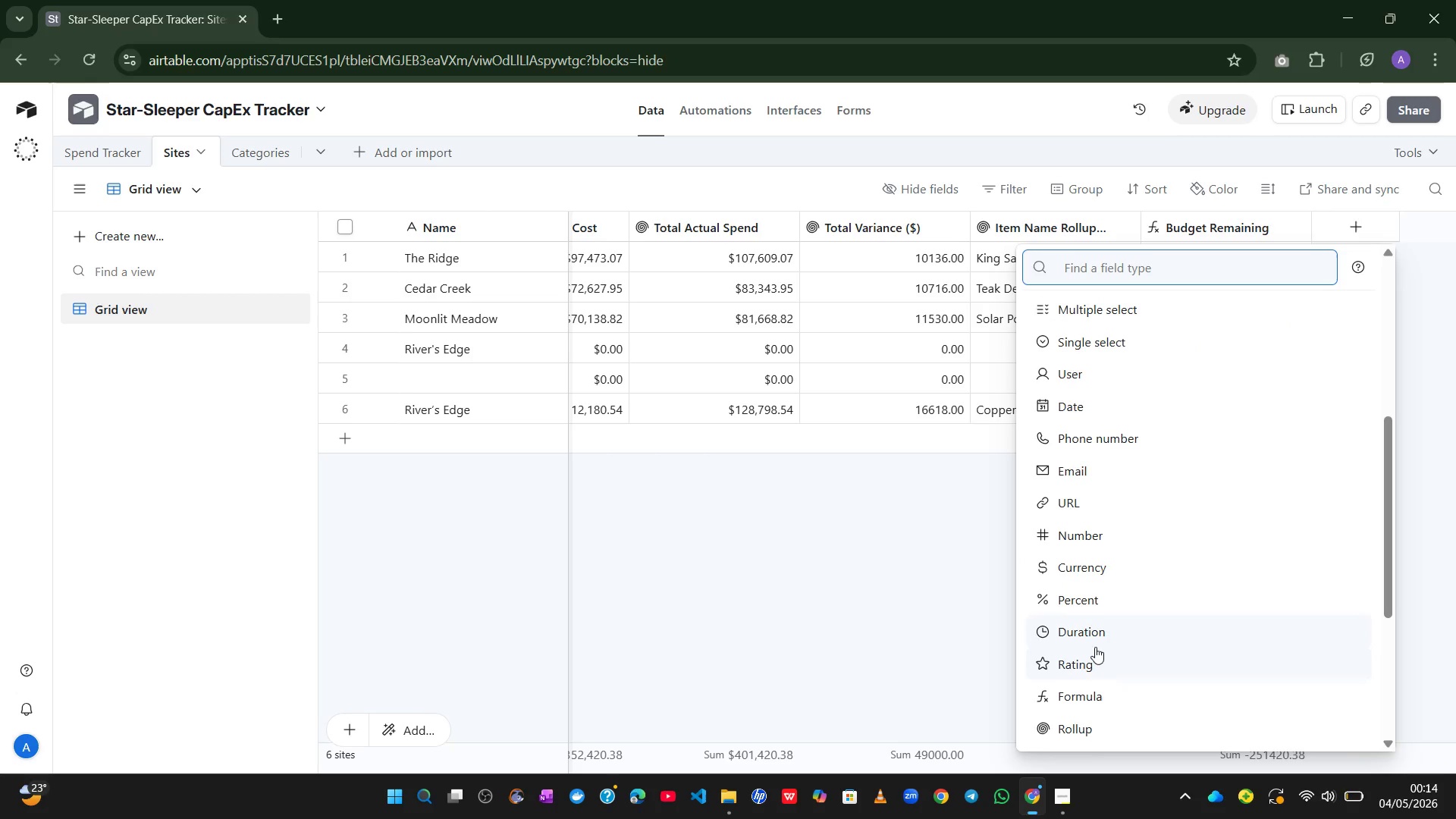 
left_click([1090, 698])
 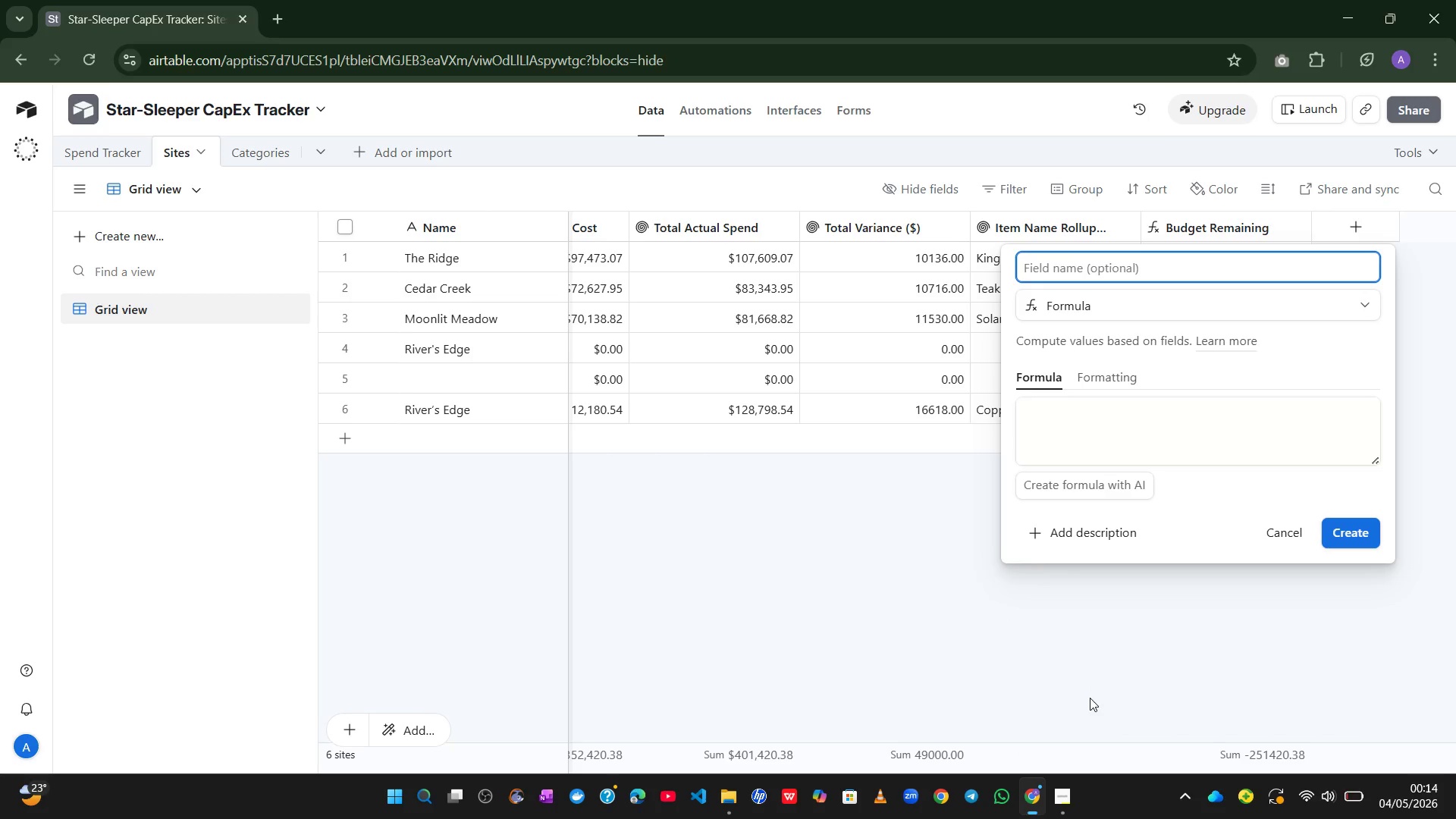 
type(Bud)
 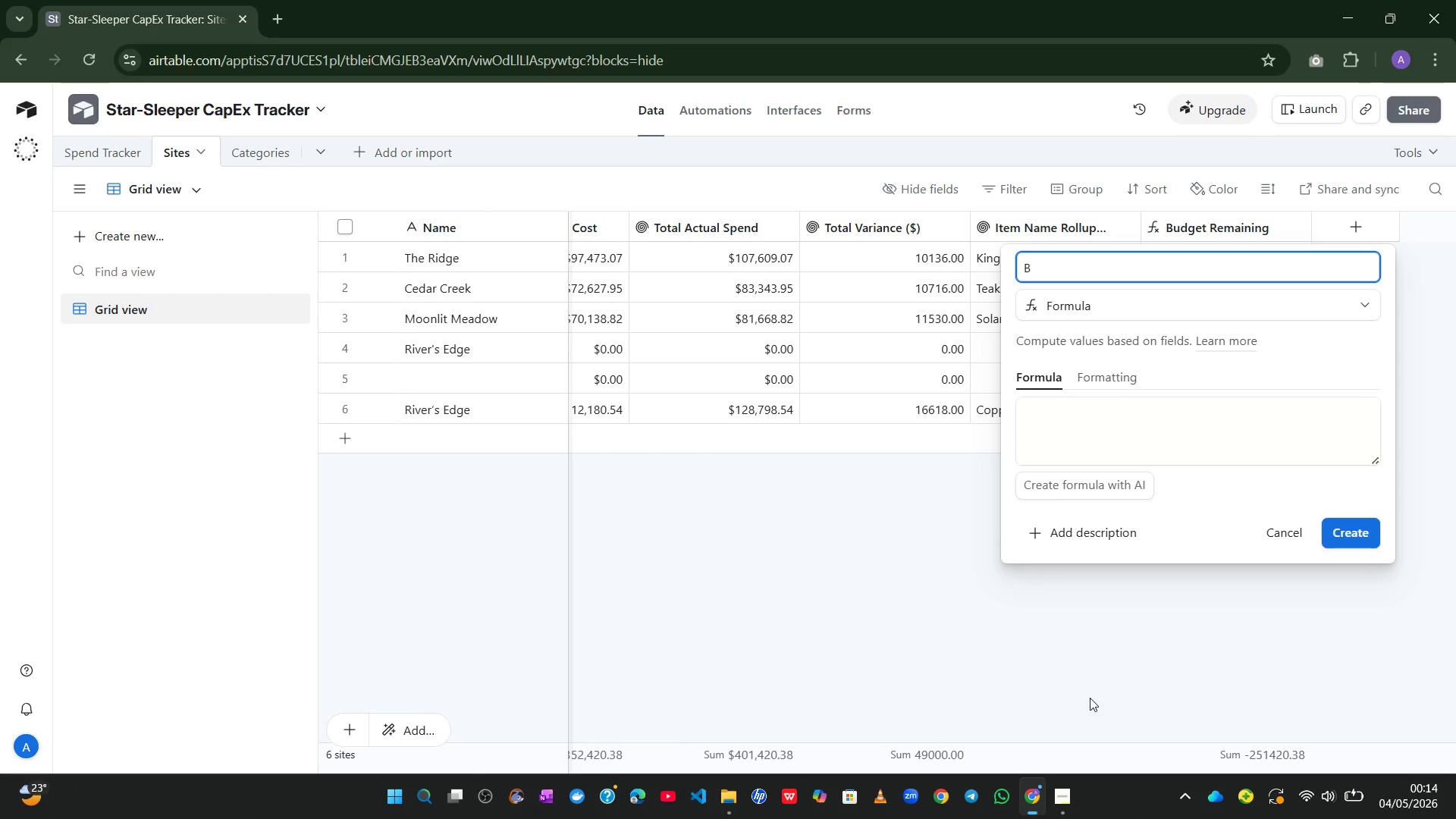 
wait(23.56)
 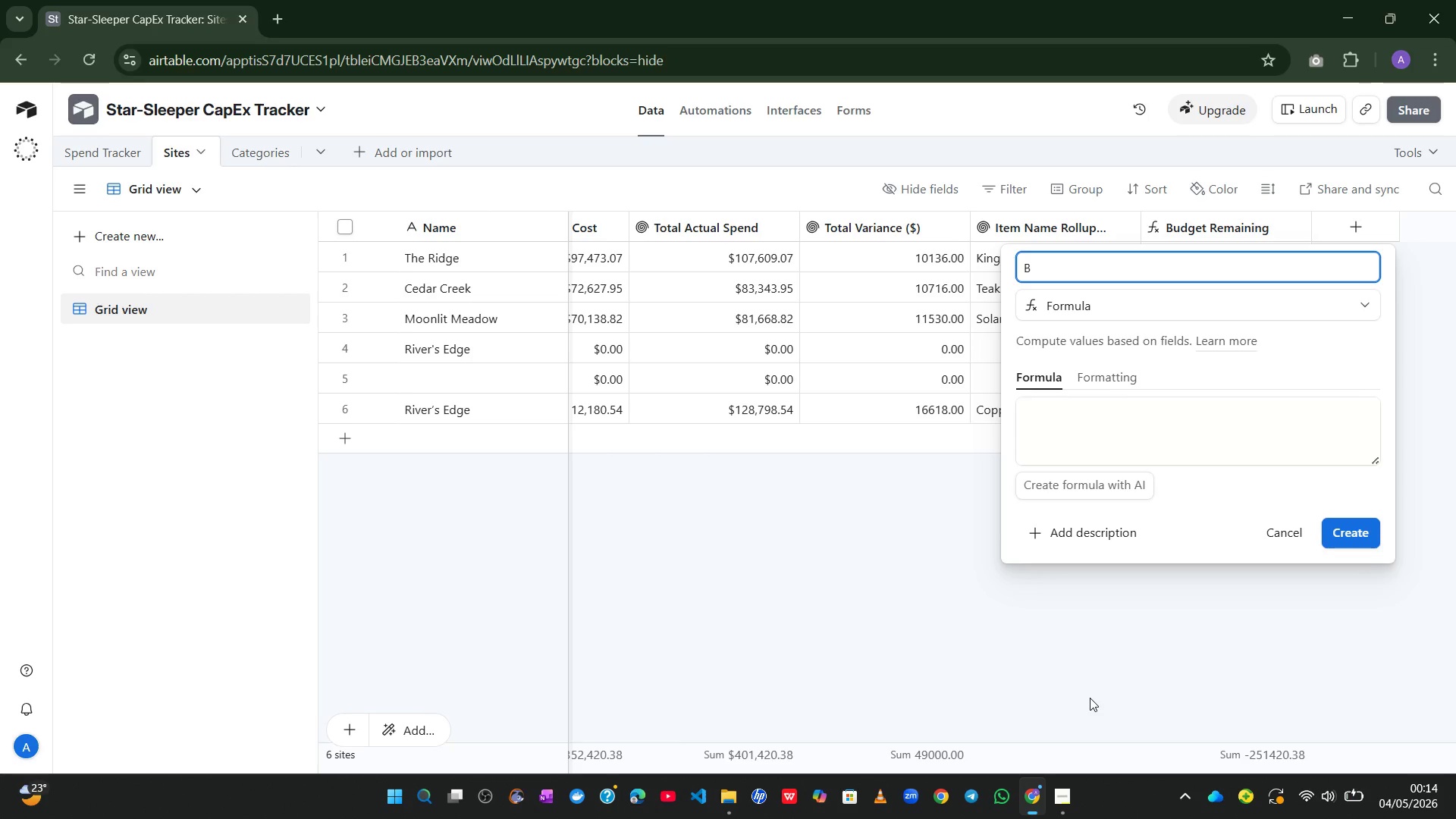 
type(udget )
 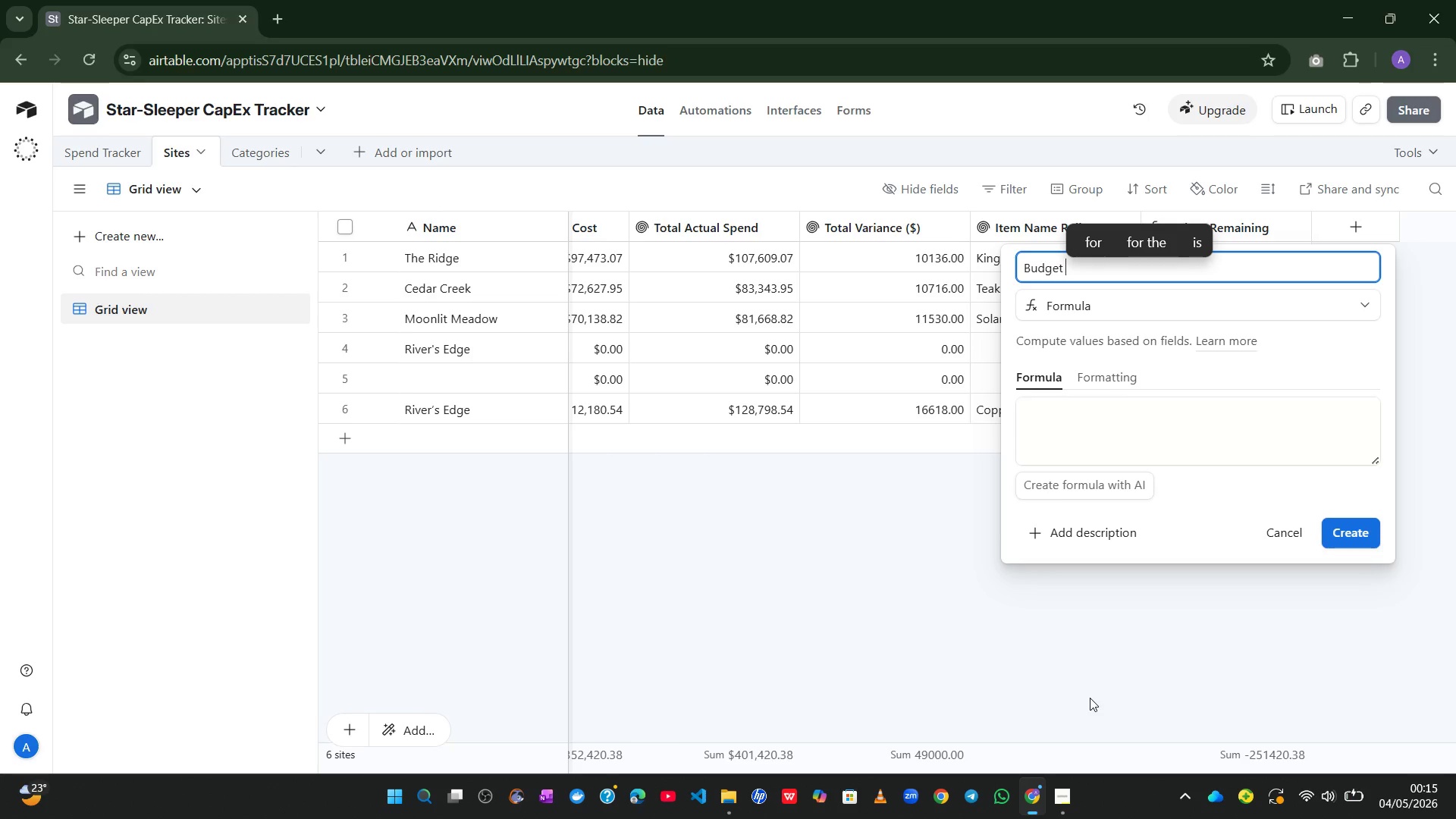 
type(Used ()
 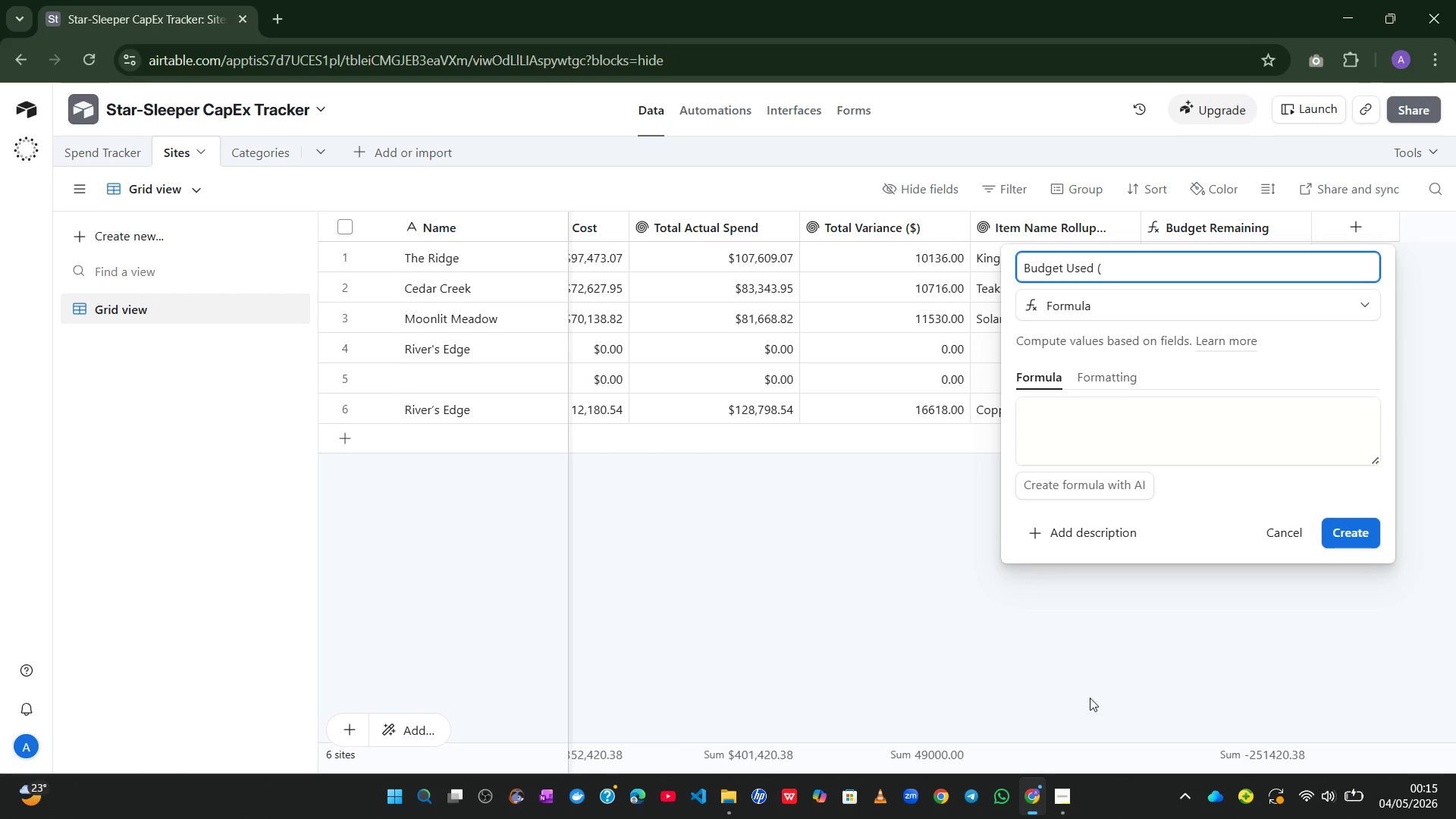 
wait(5.58)
 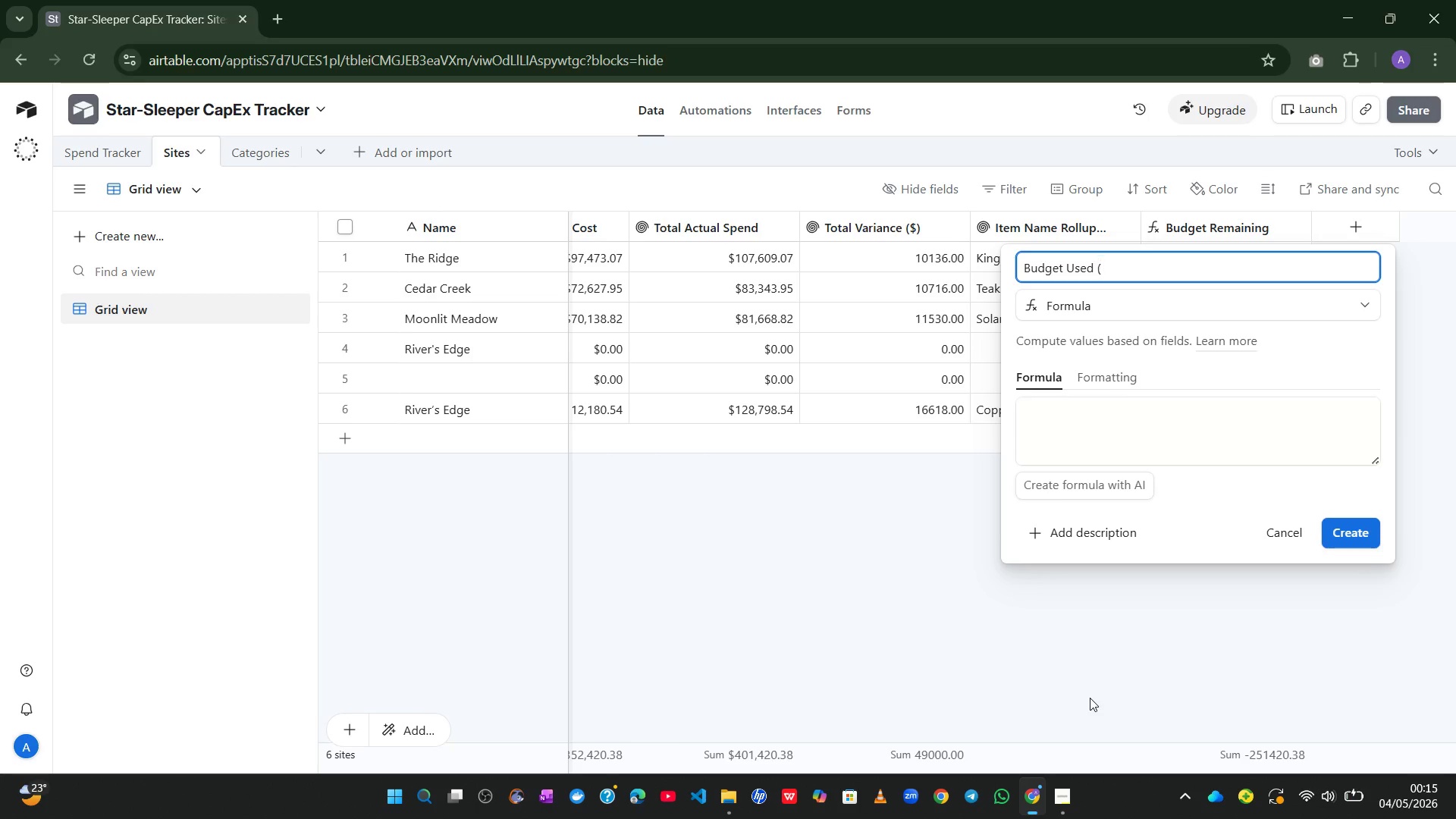 
type(%))
 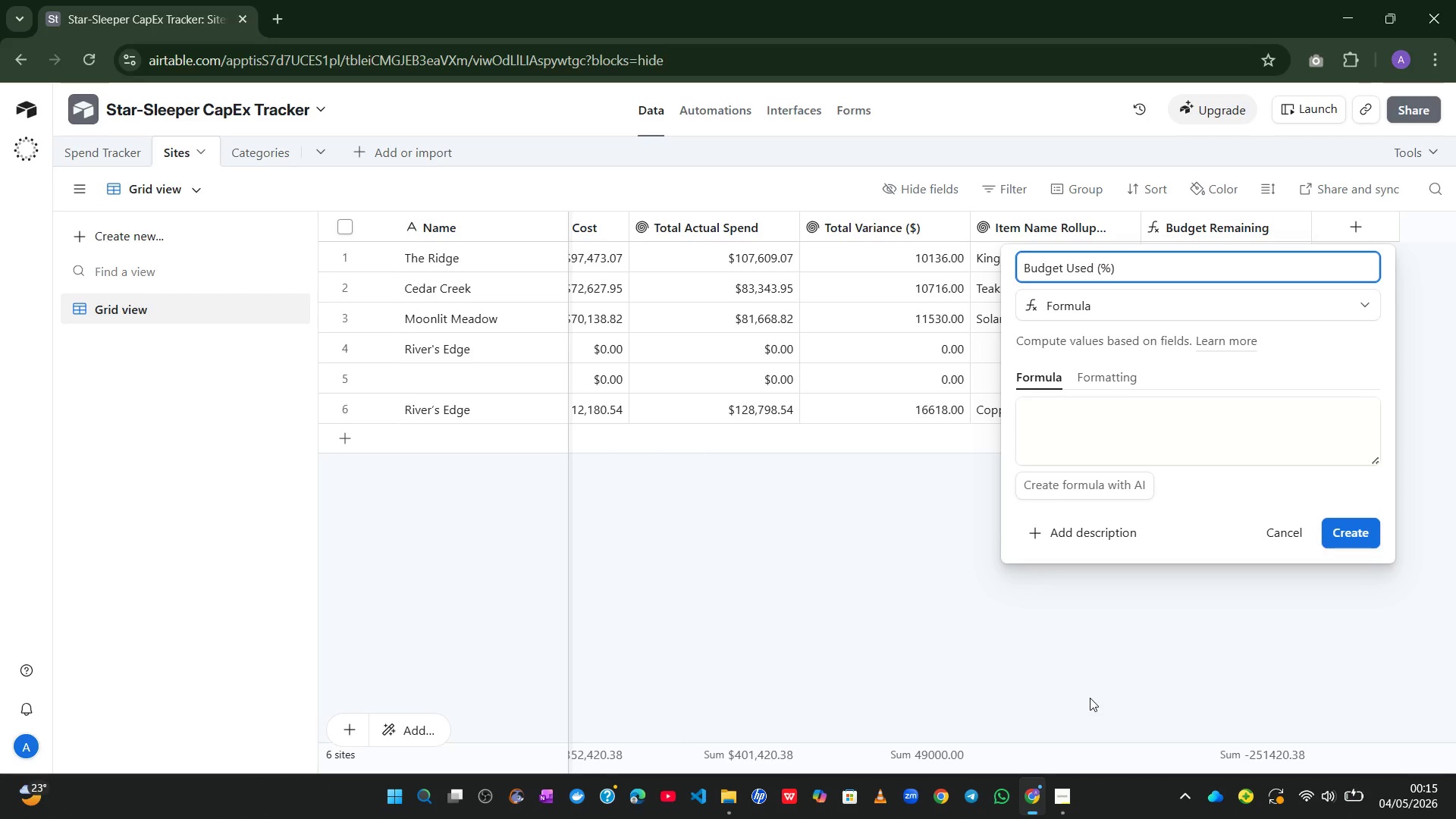 
left_click([1141, 422])
 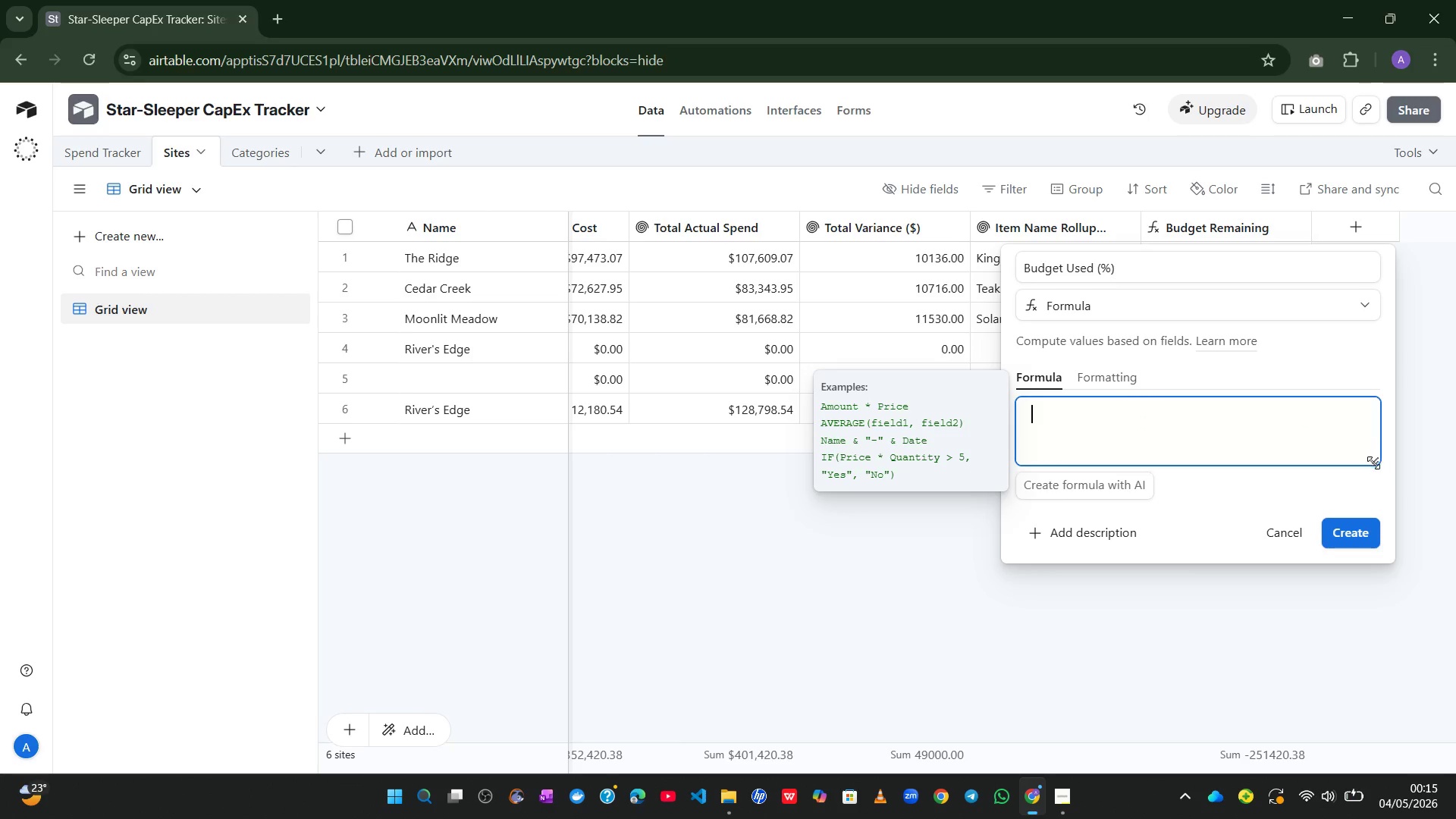 
left_click_drag(start_coordinate=[1373, 464], to_coordinate=[1379, 462])
 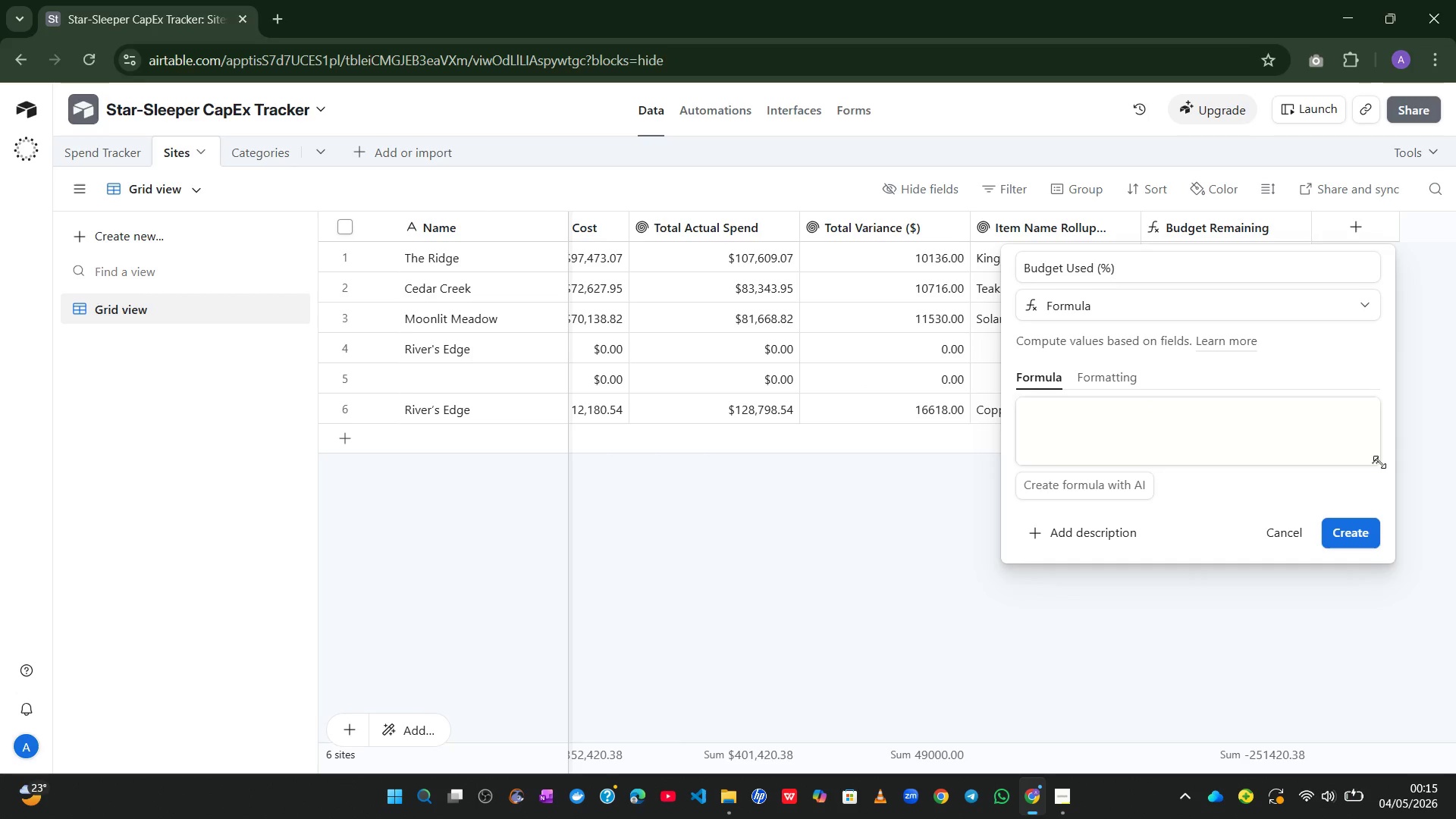 
left_click_drag(start_coordinate=[1379, 462], to_coordinate=[1355, 595])
 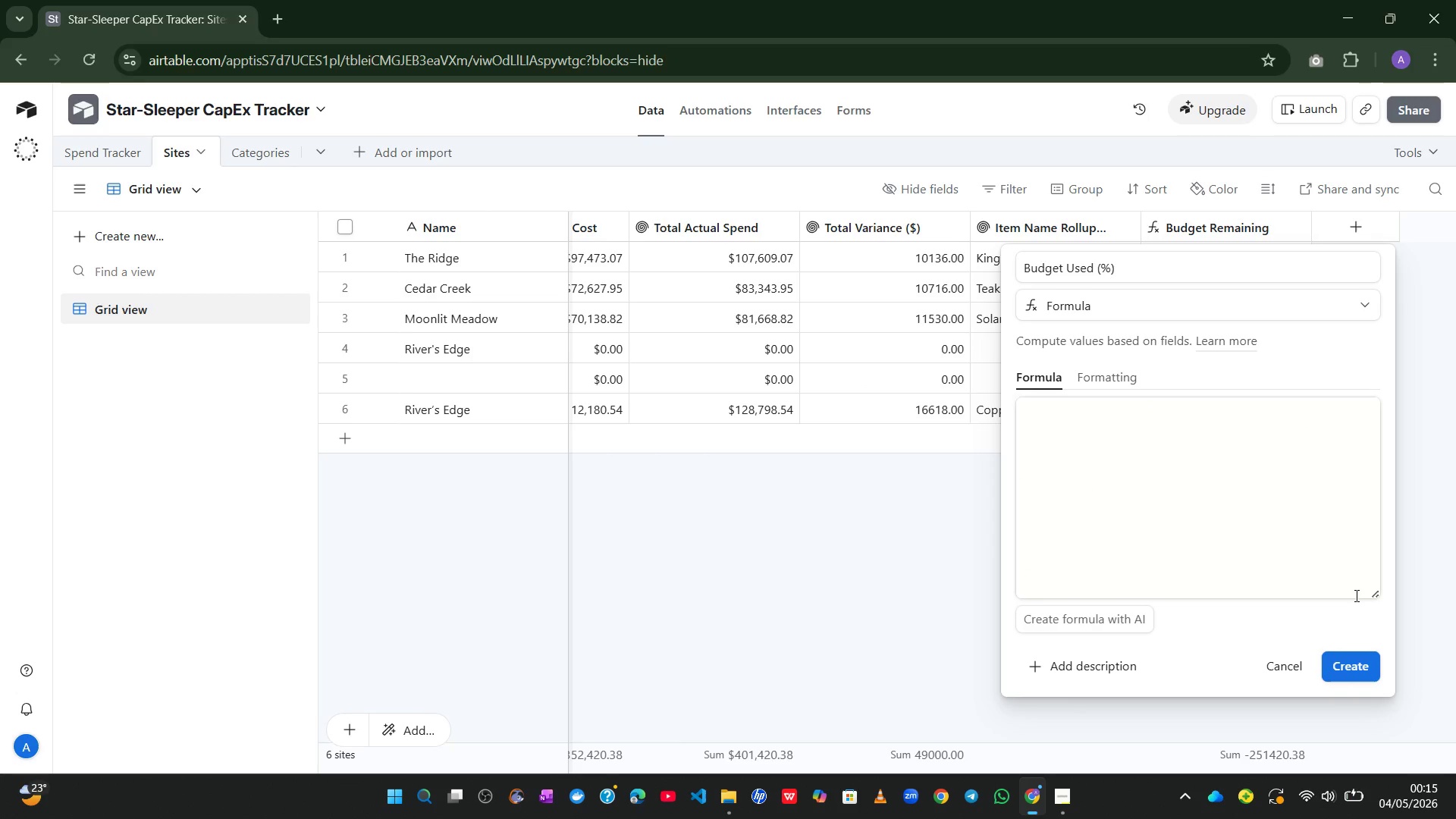 
wait(6.08)
 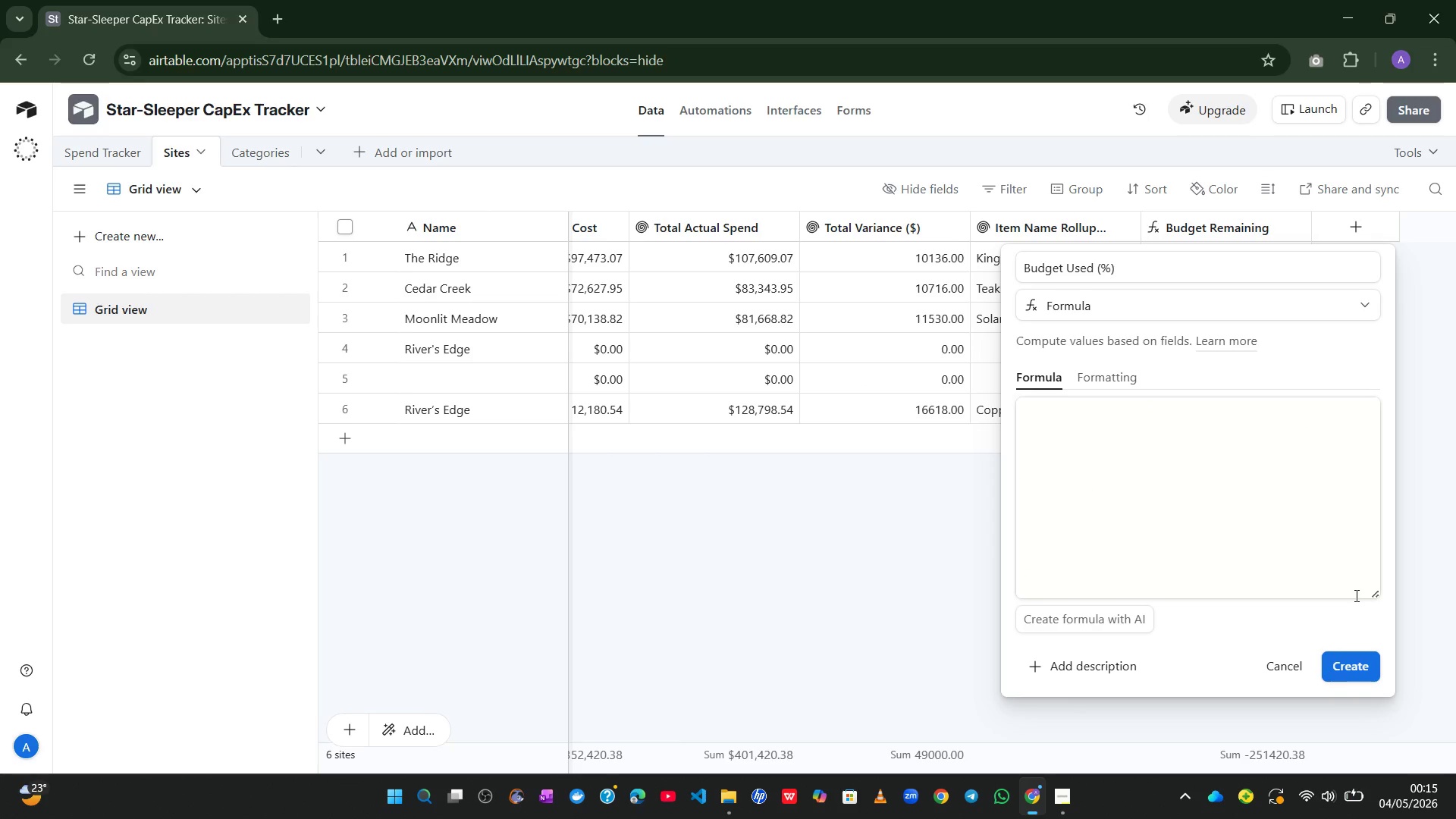 
left_click([1224, 430])
 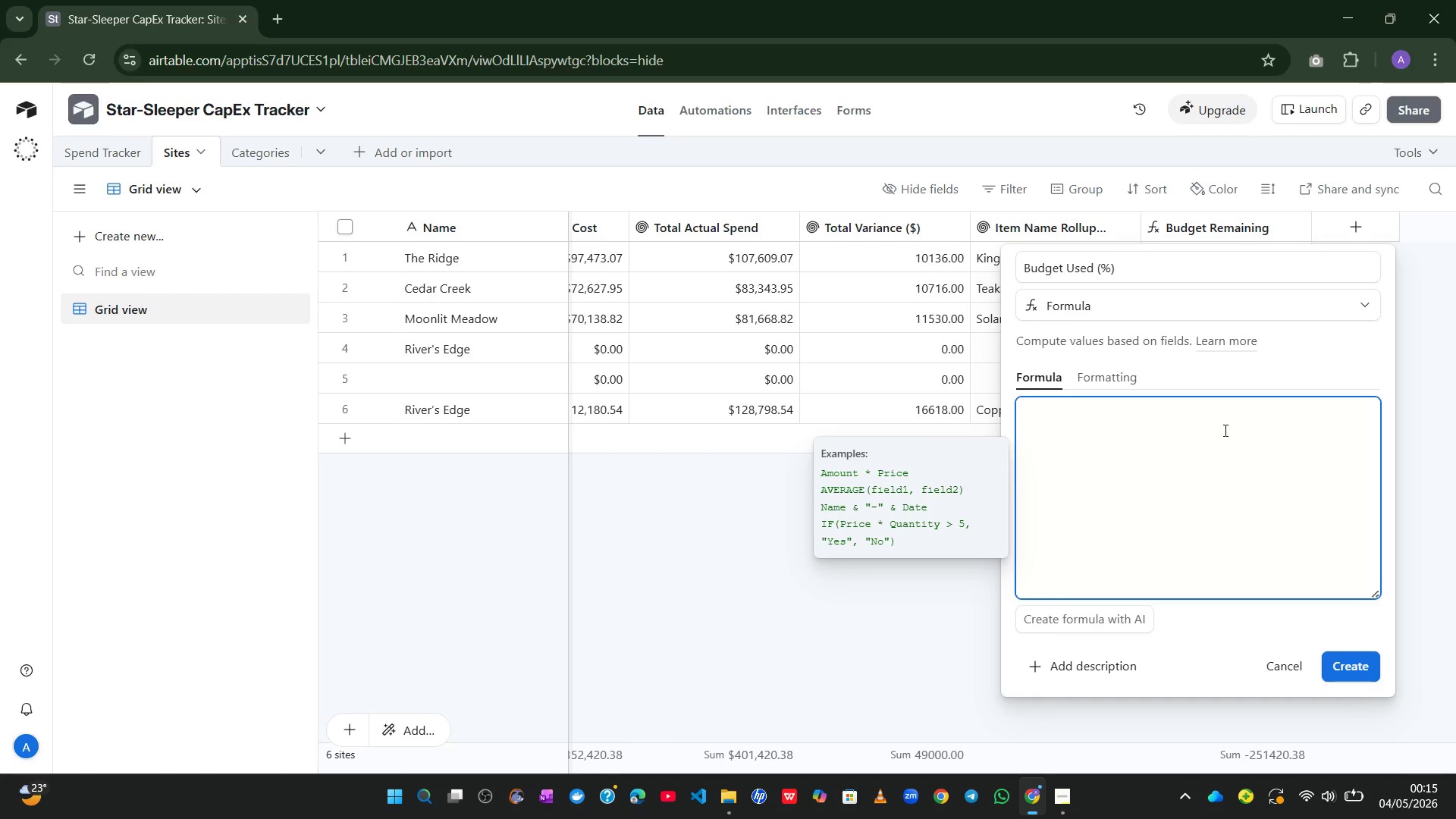 
type(tot)
 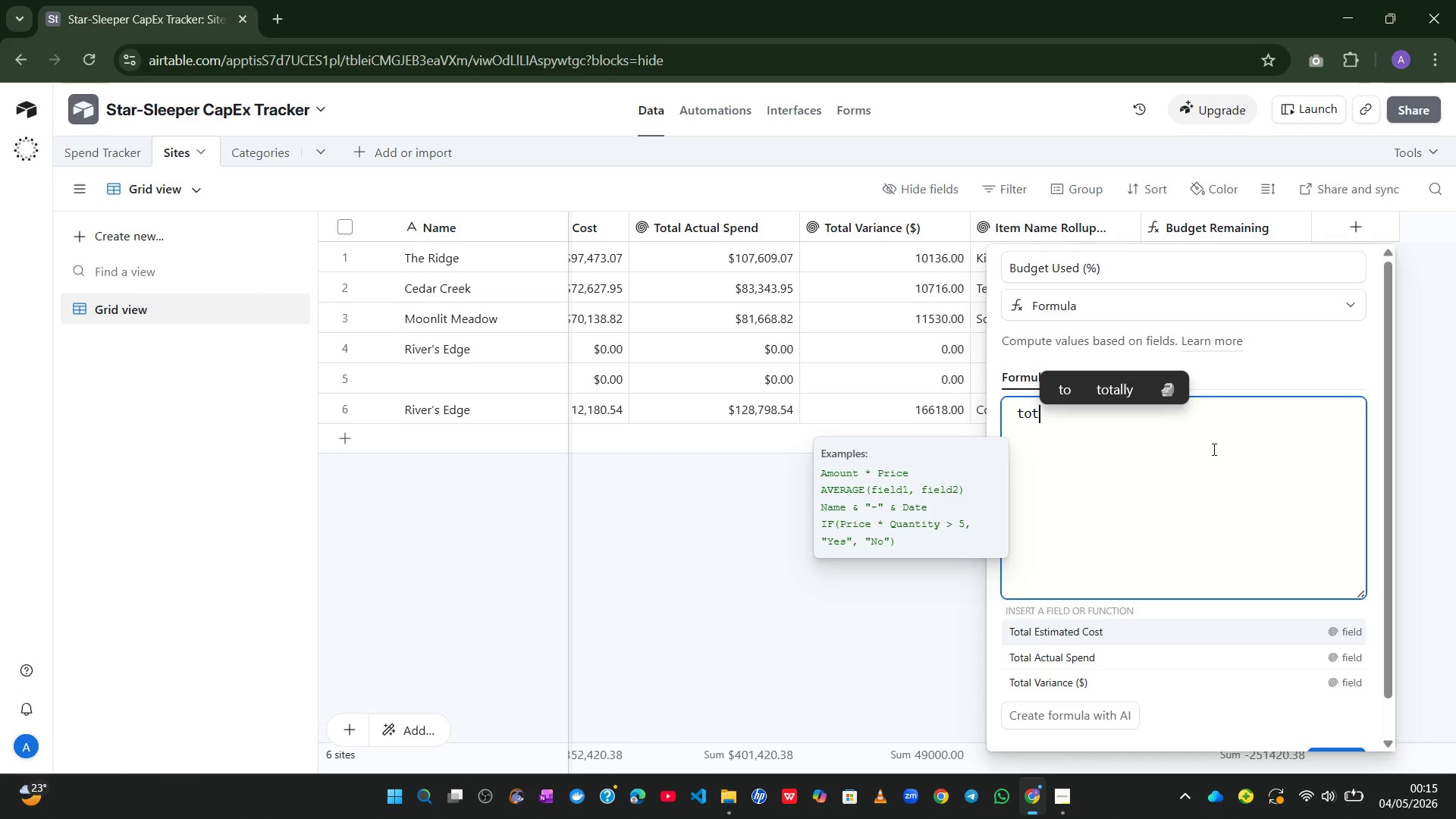 
key(ArrowDown)
 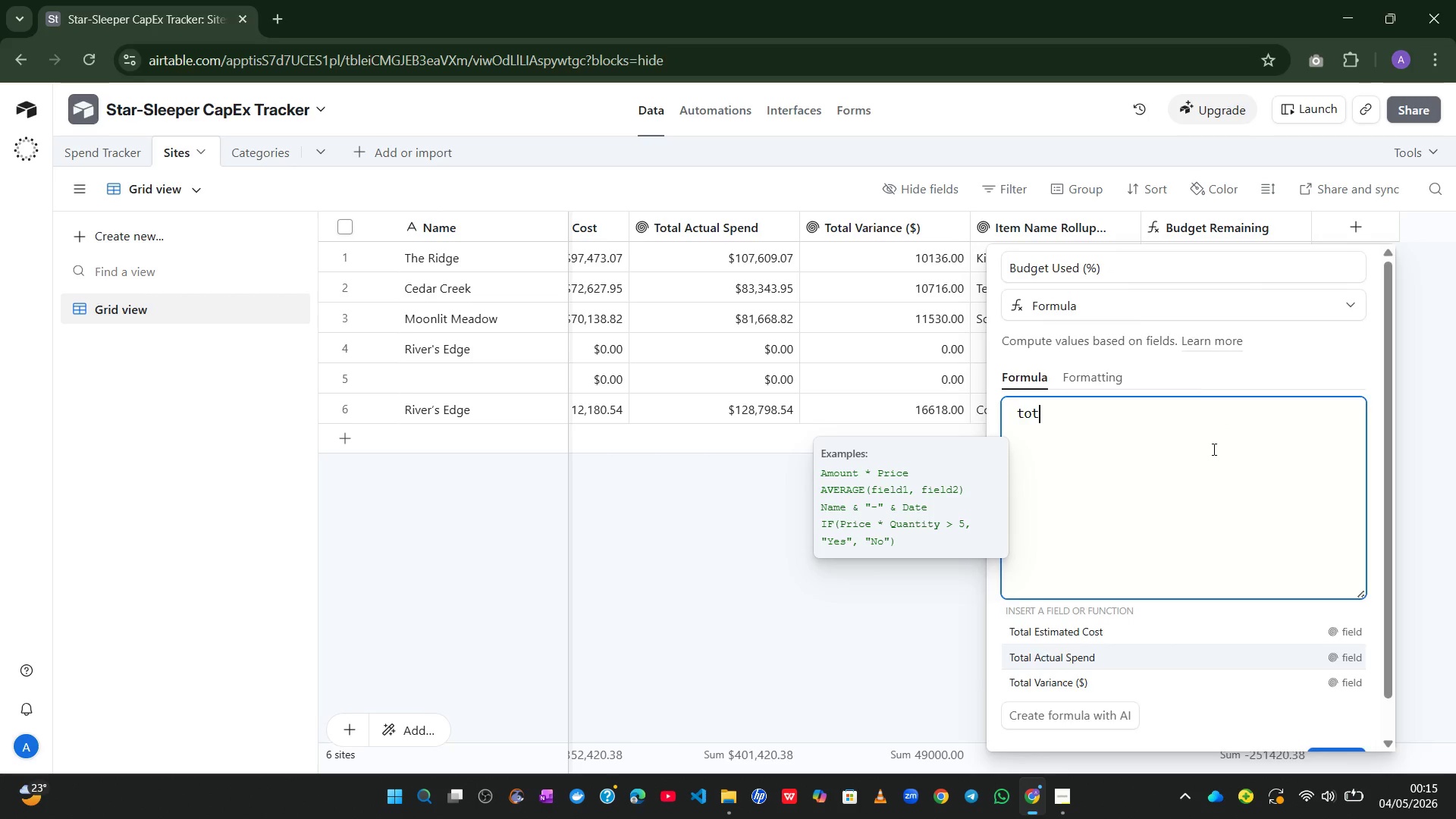 
key(Tab)
type(/budge)
key(Tab)
 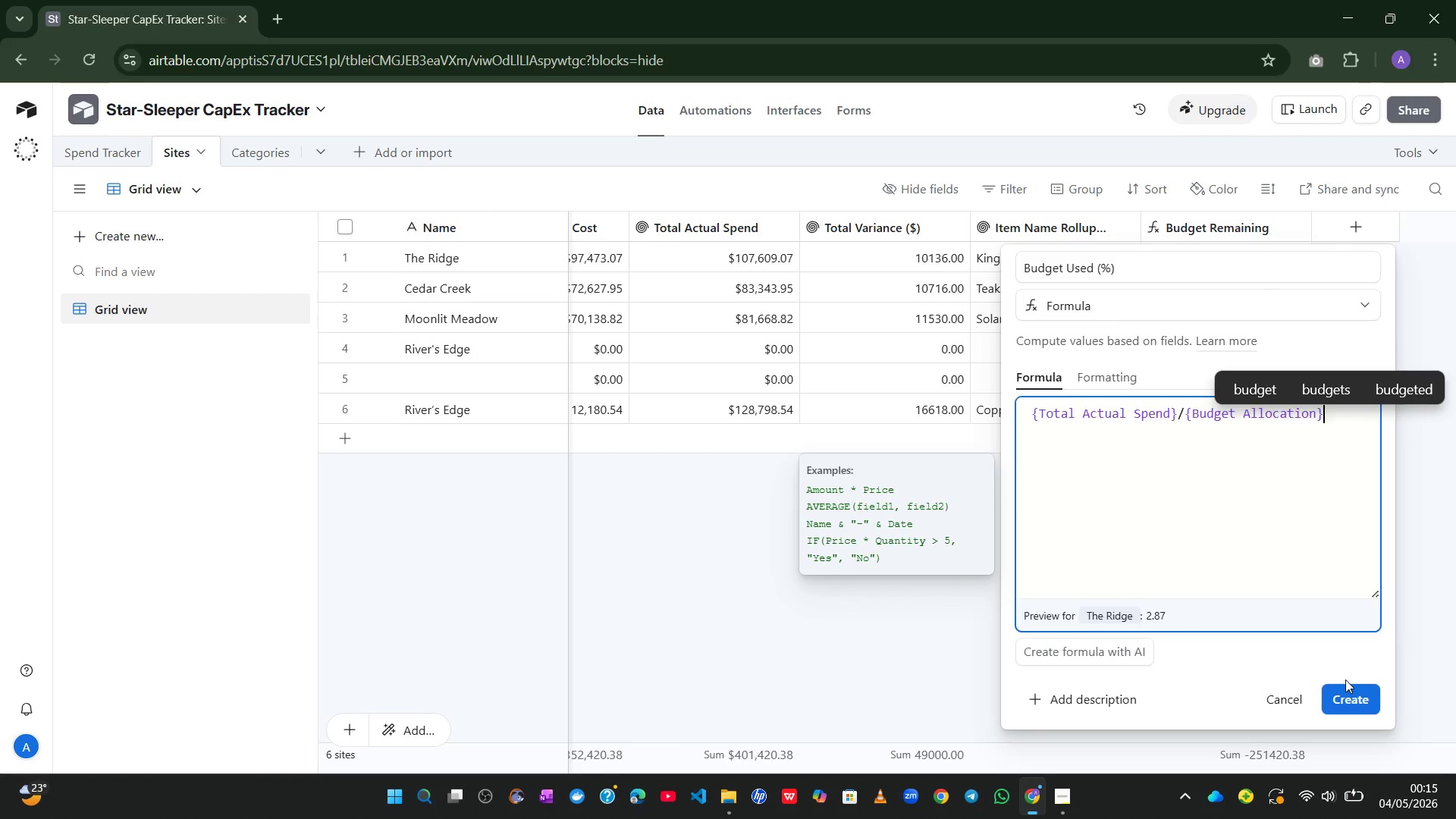 
left_click([1342, 693])
 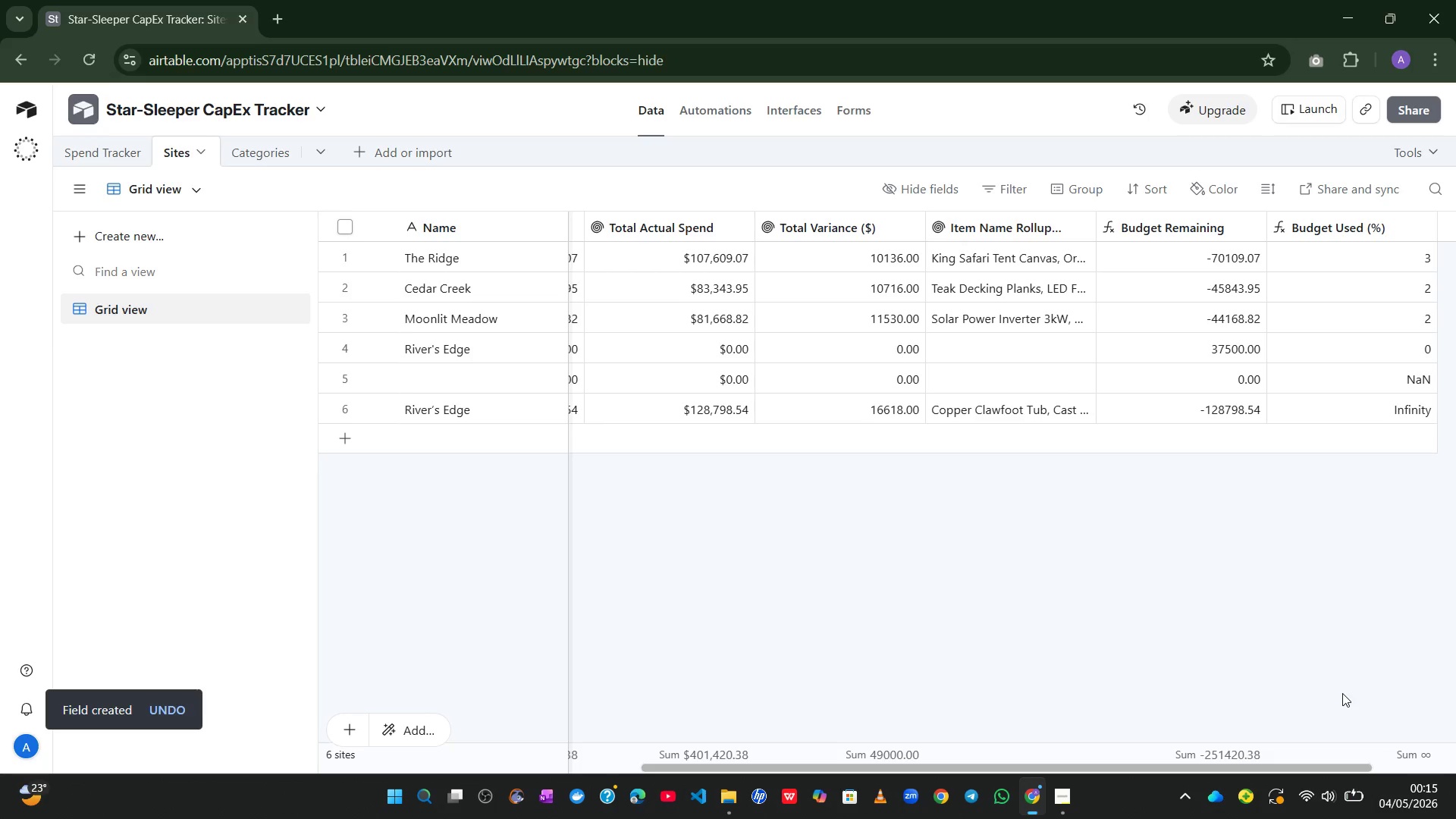 
wait(11.25)
 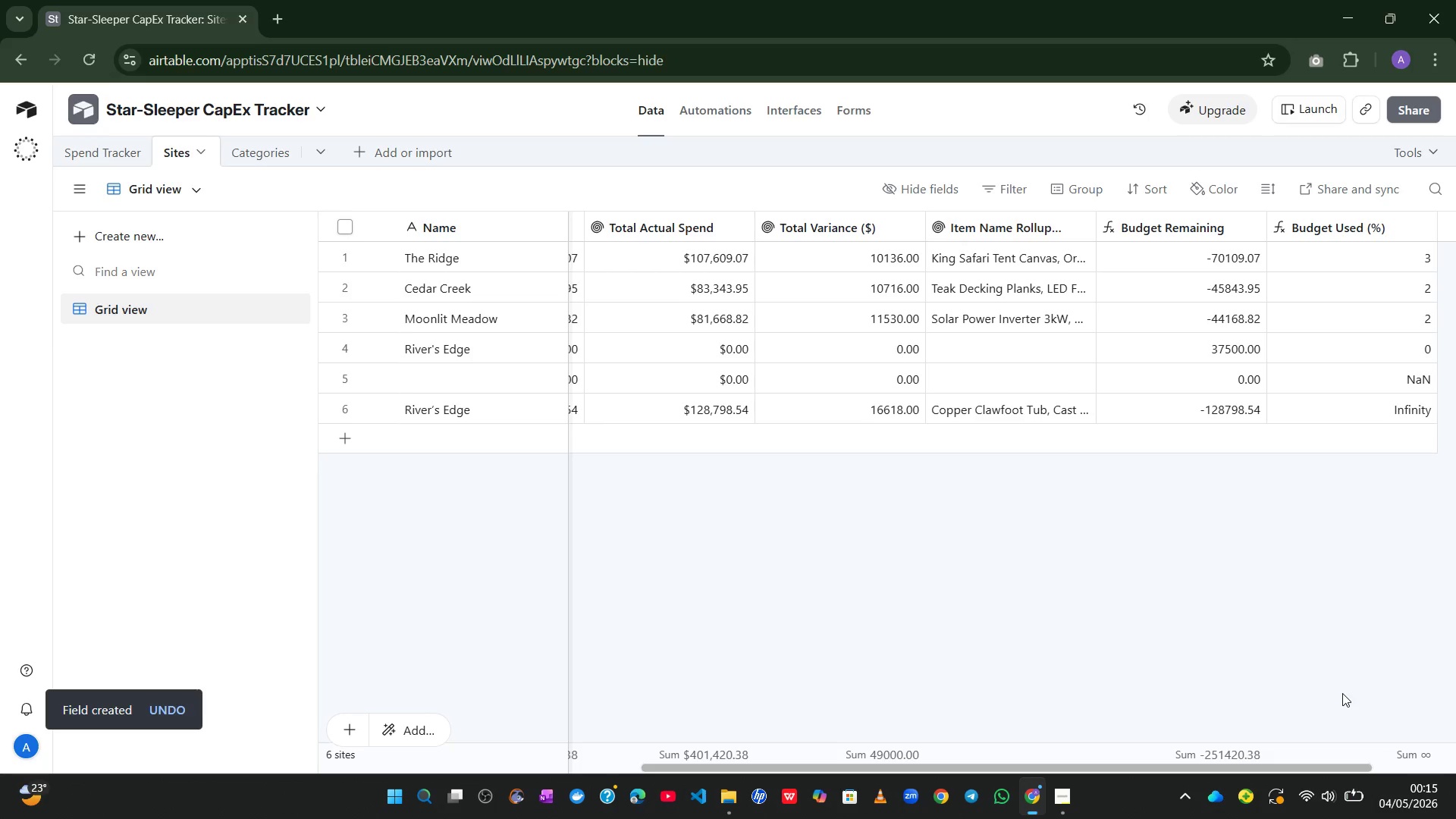 
left_click([1361, 228])
 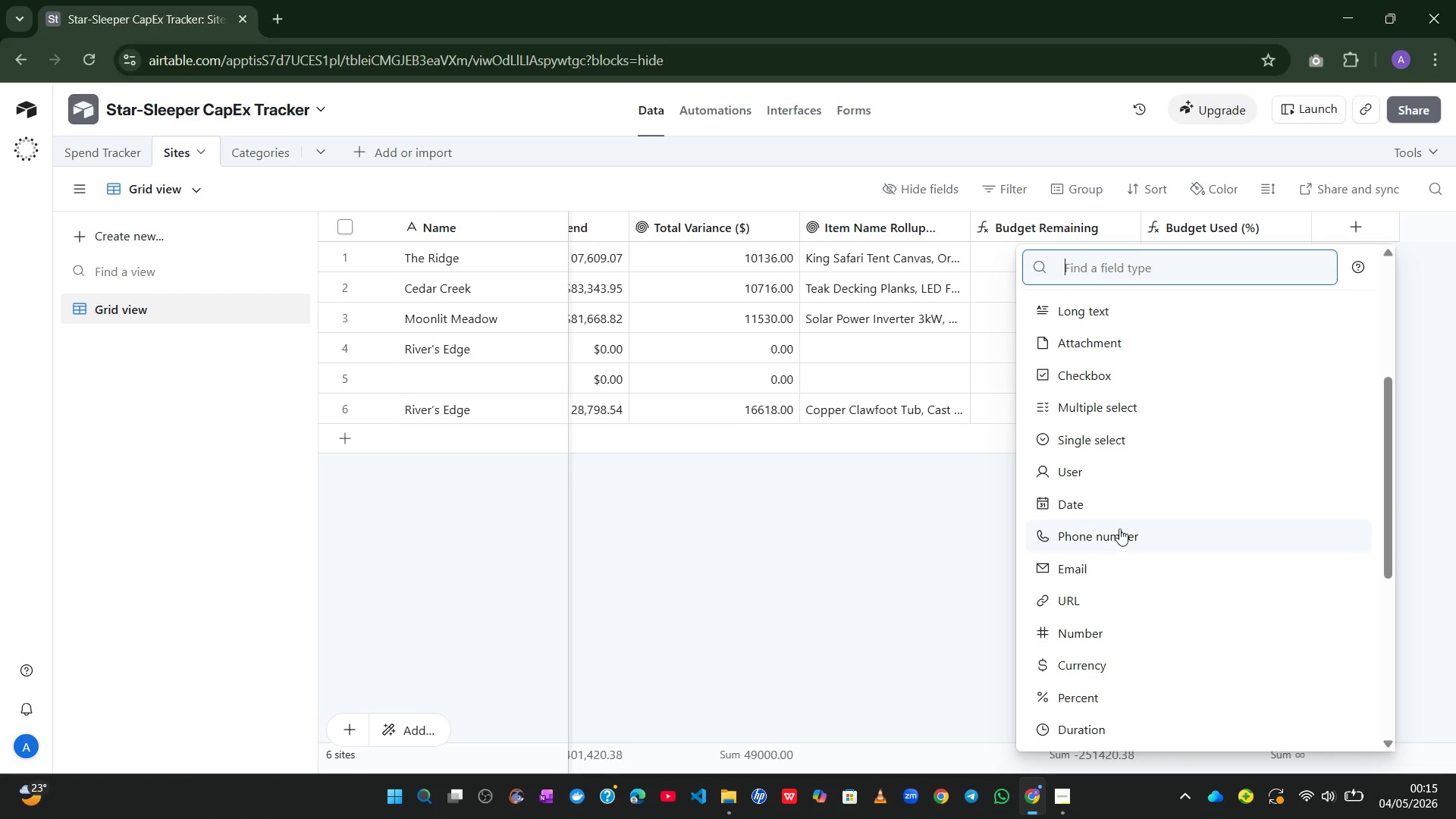 
mouse_move([1095, 648])
 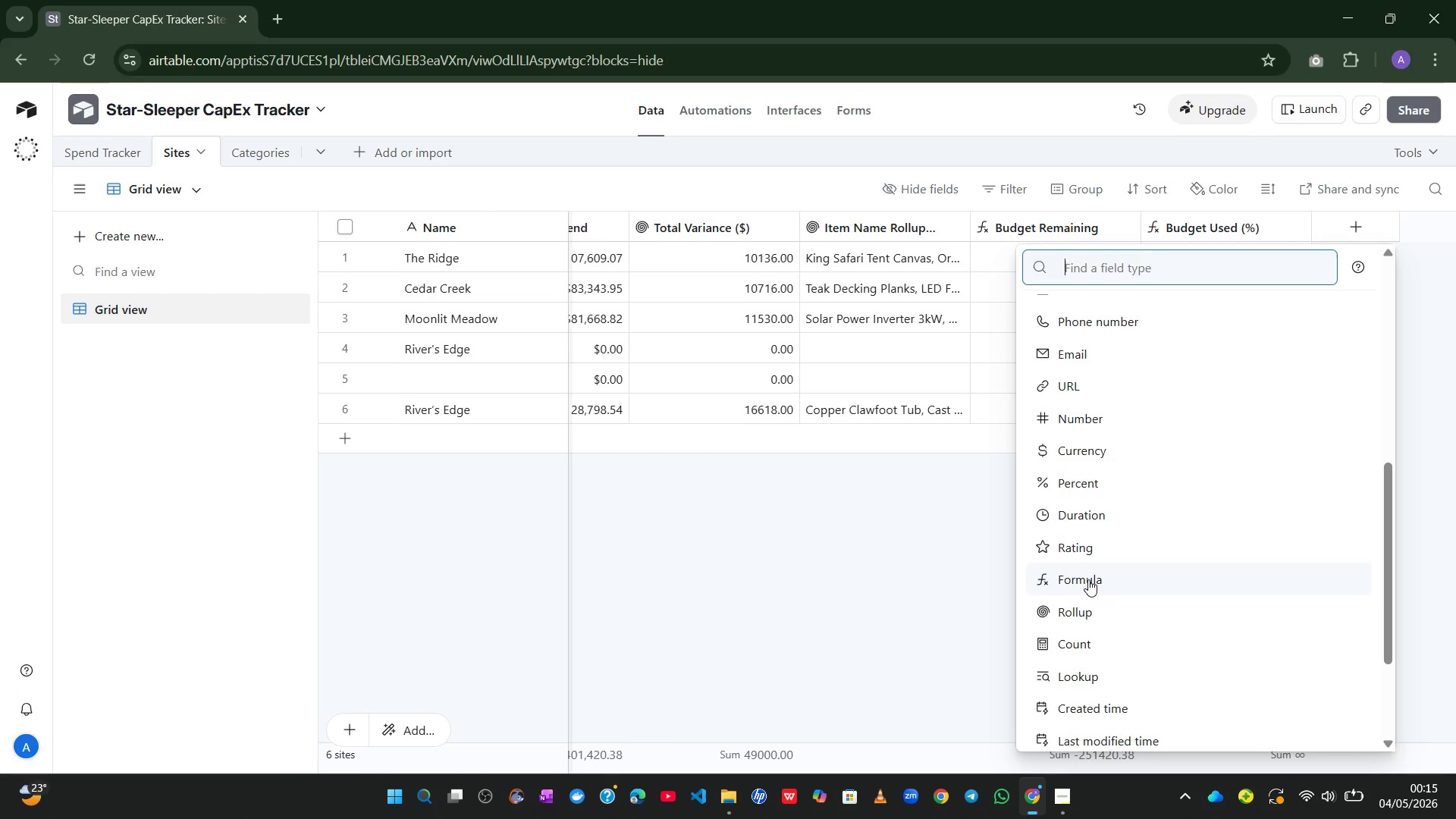 
left_click([1088, 579])
 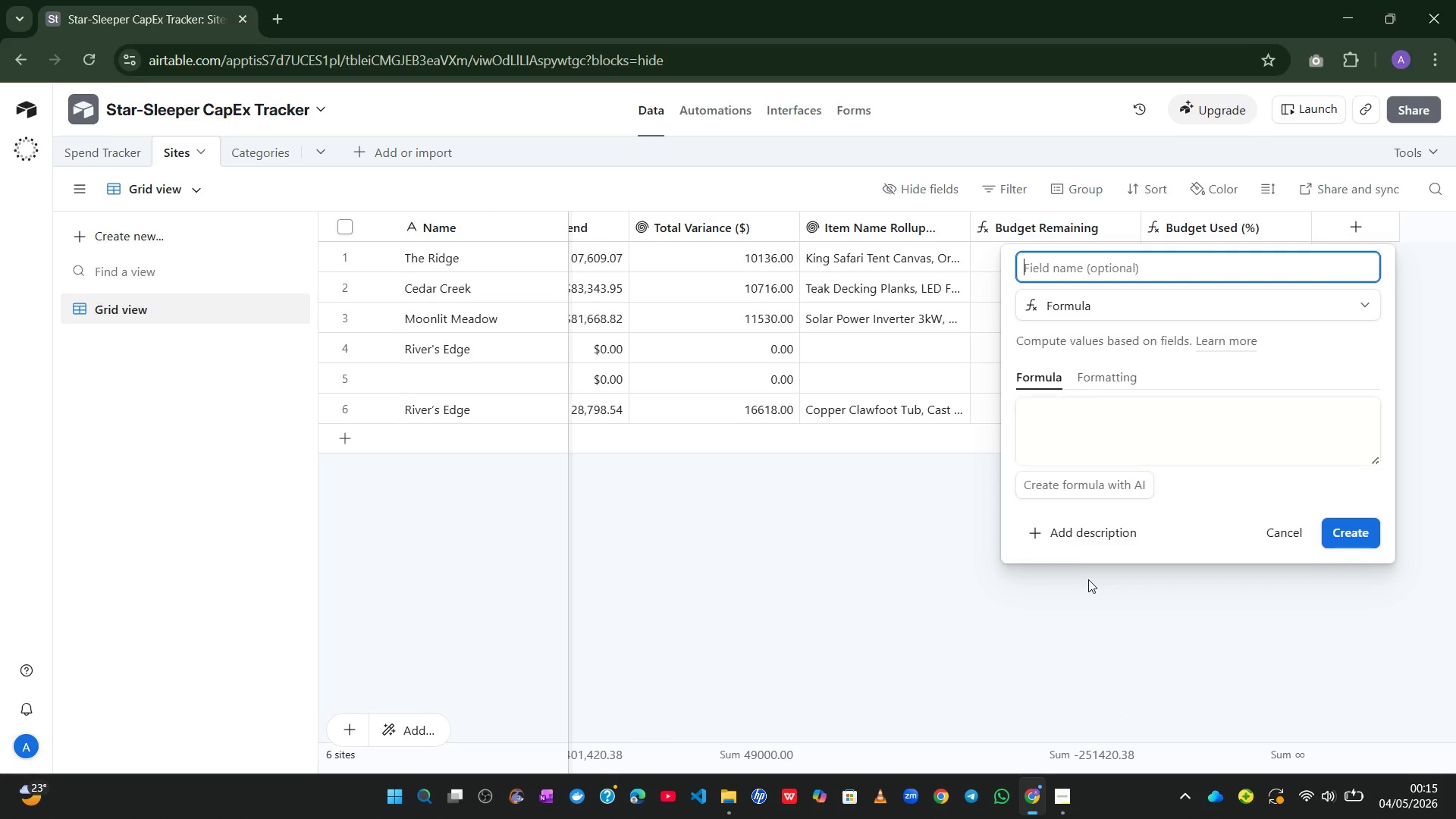 
type(Site Health)
 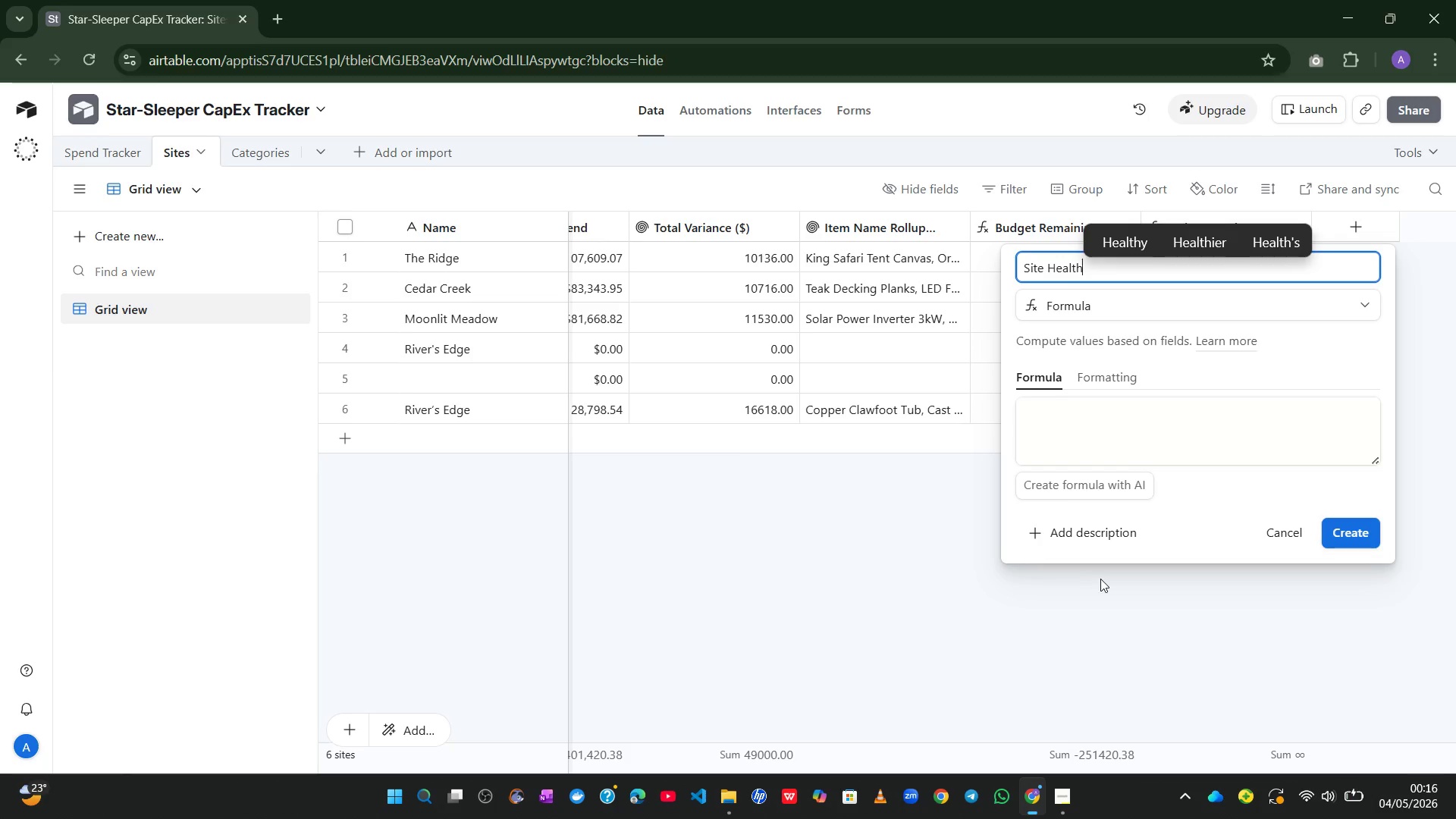 
wait(7.36)
 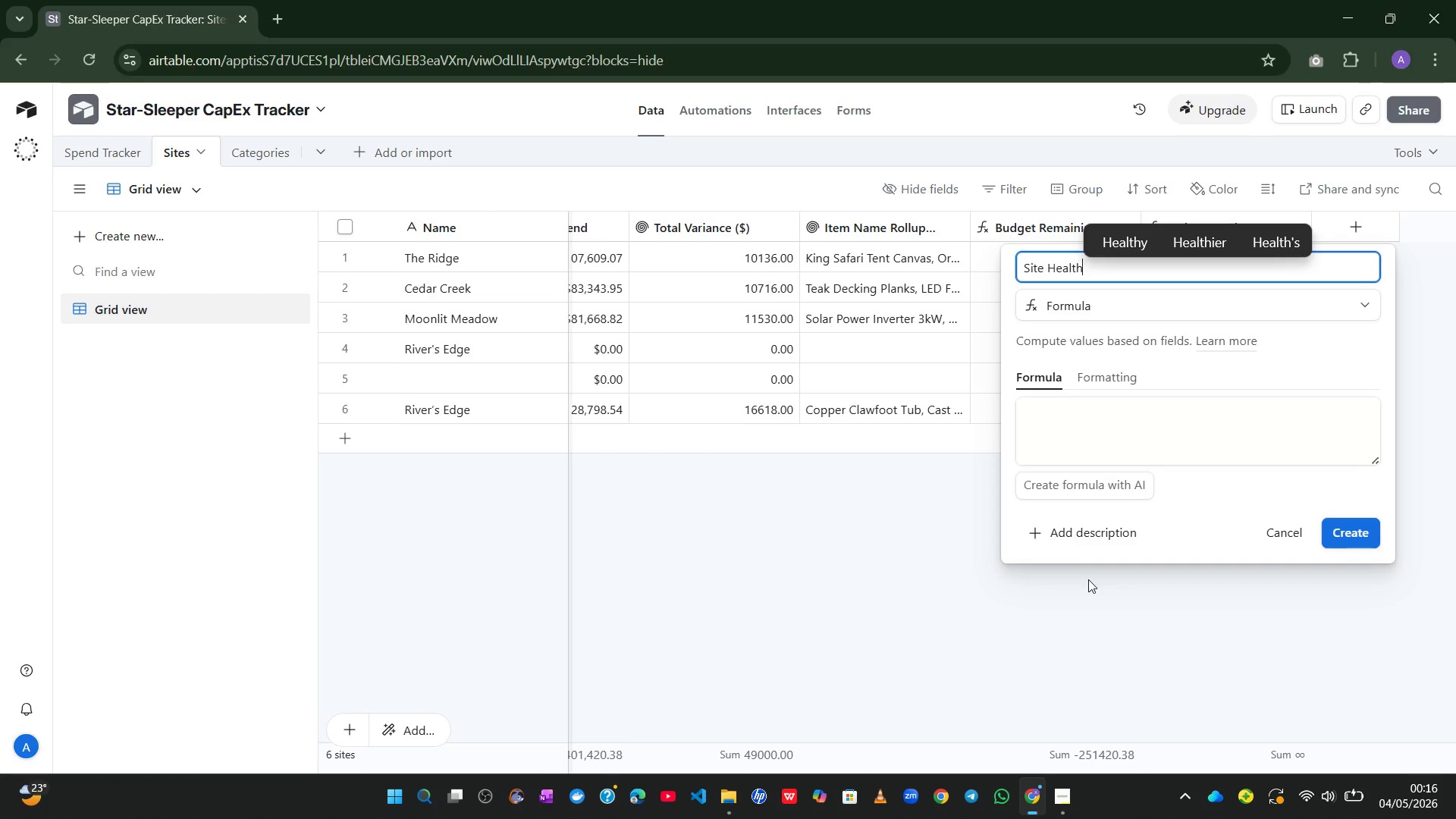 
left_click_drag(start_coordinate=[1376, 455], to_coordinate=[1437, 656])
 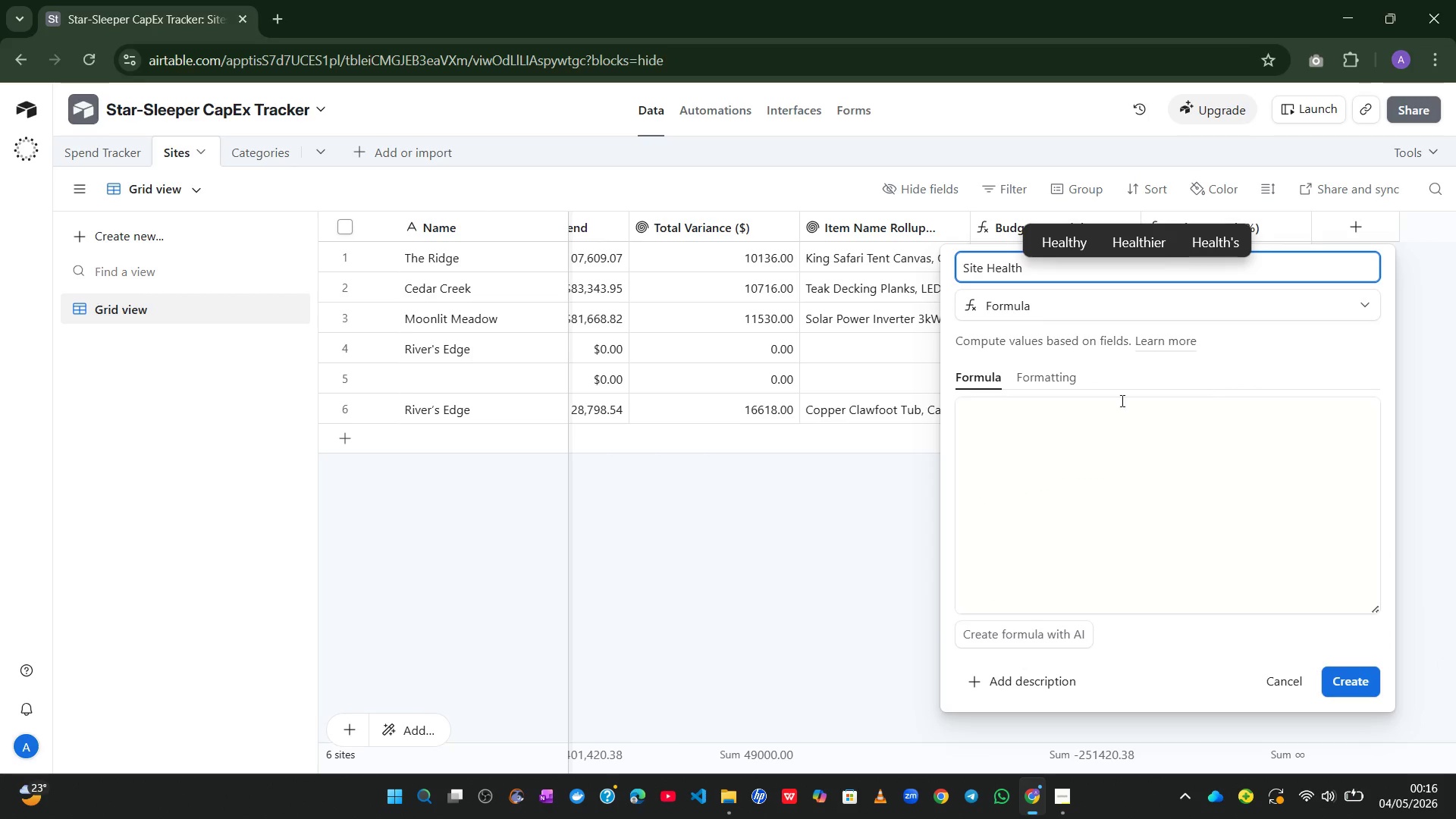 
left_click([1078, 422])
 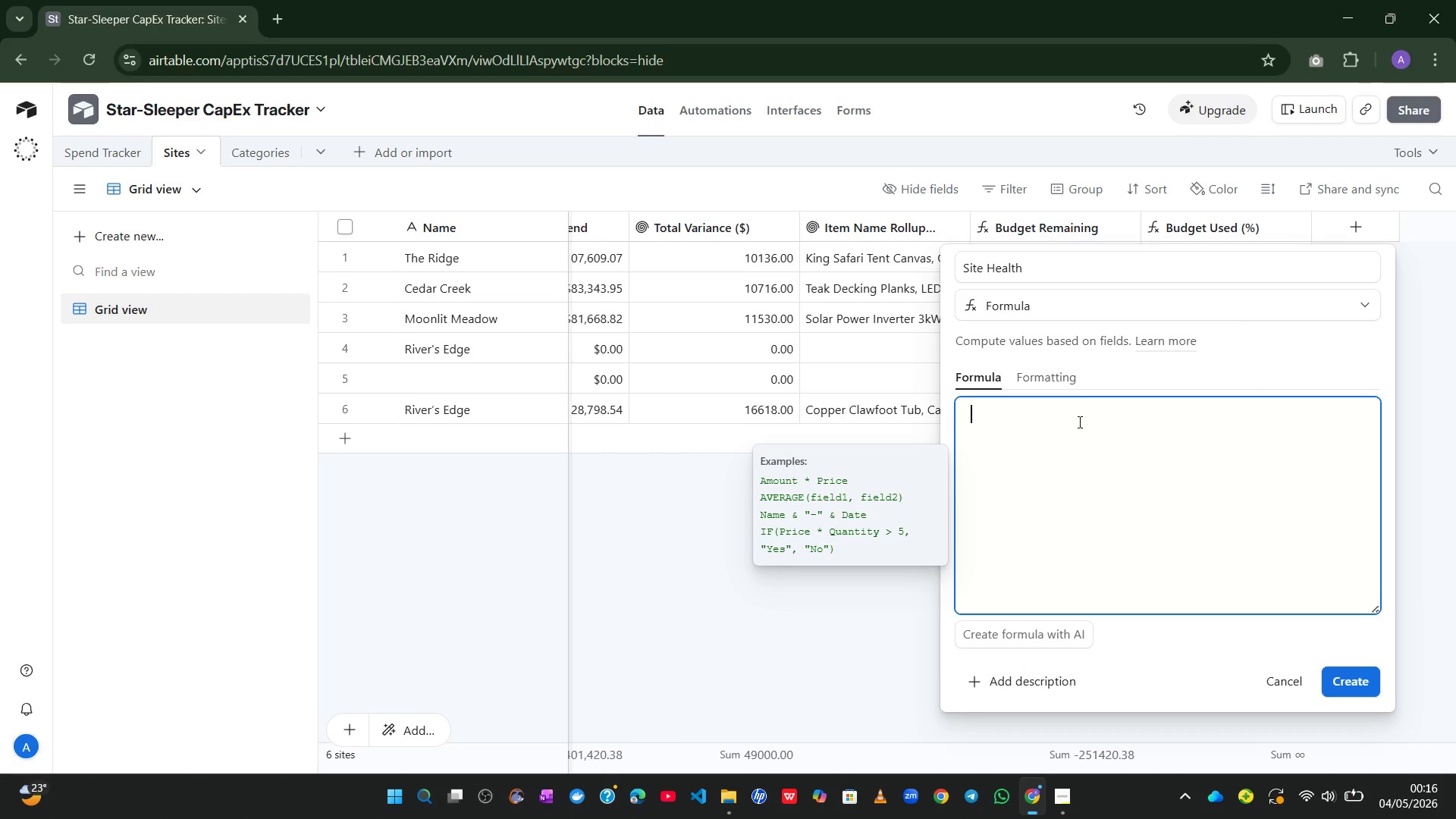 
type(IF(TO)
 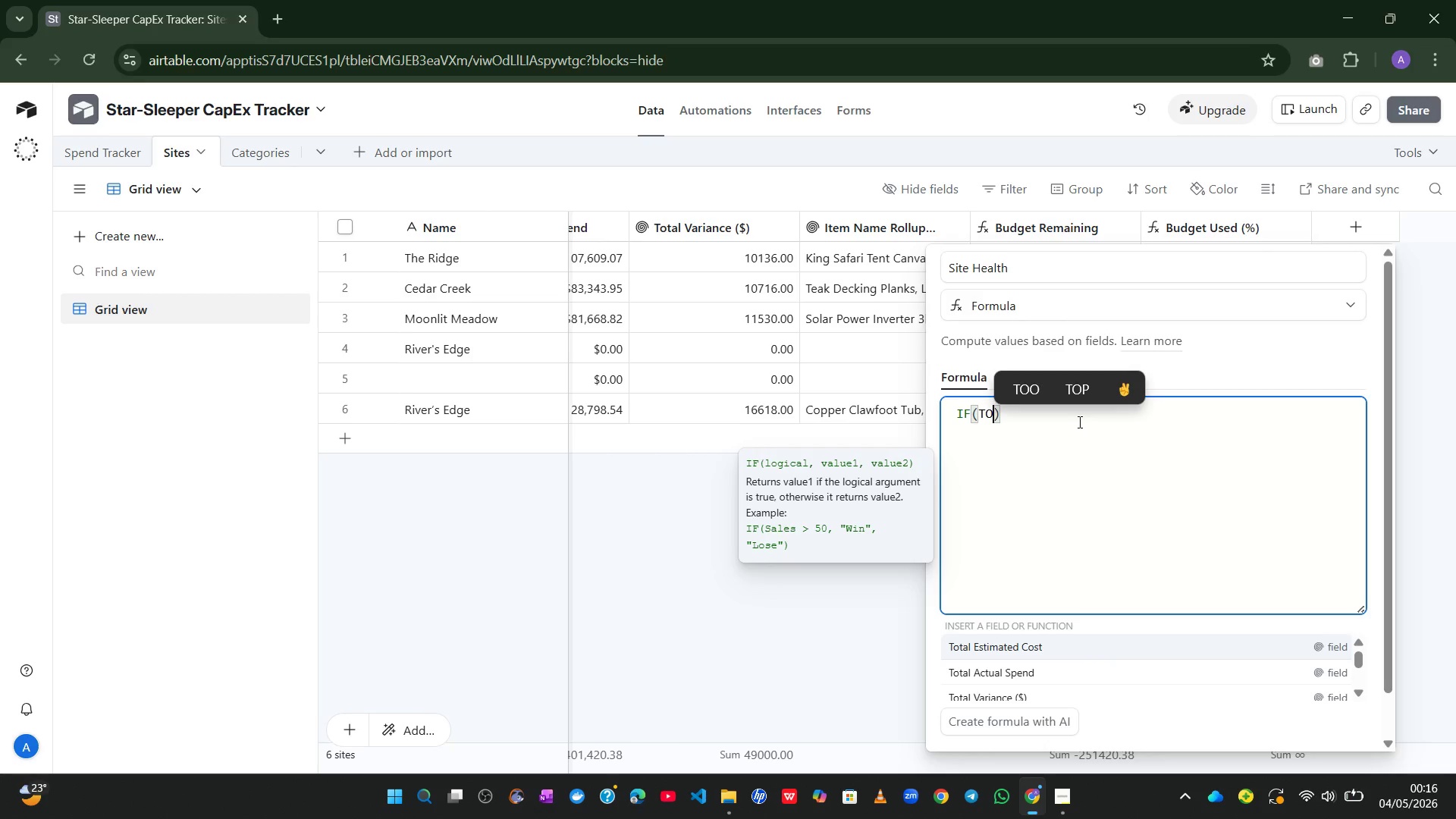 
key(ArrowDown)
 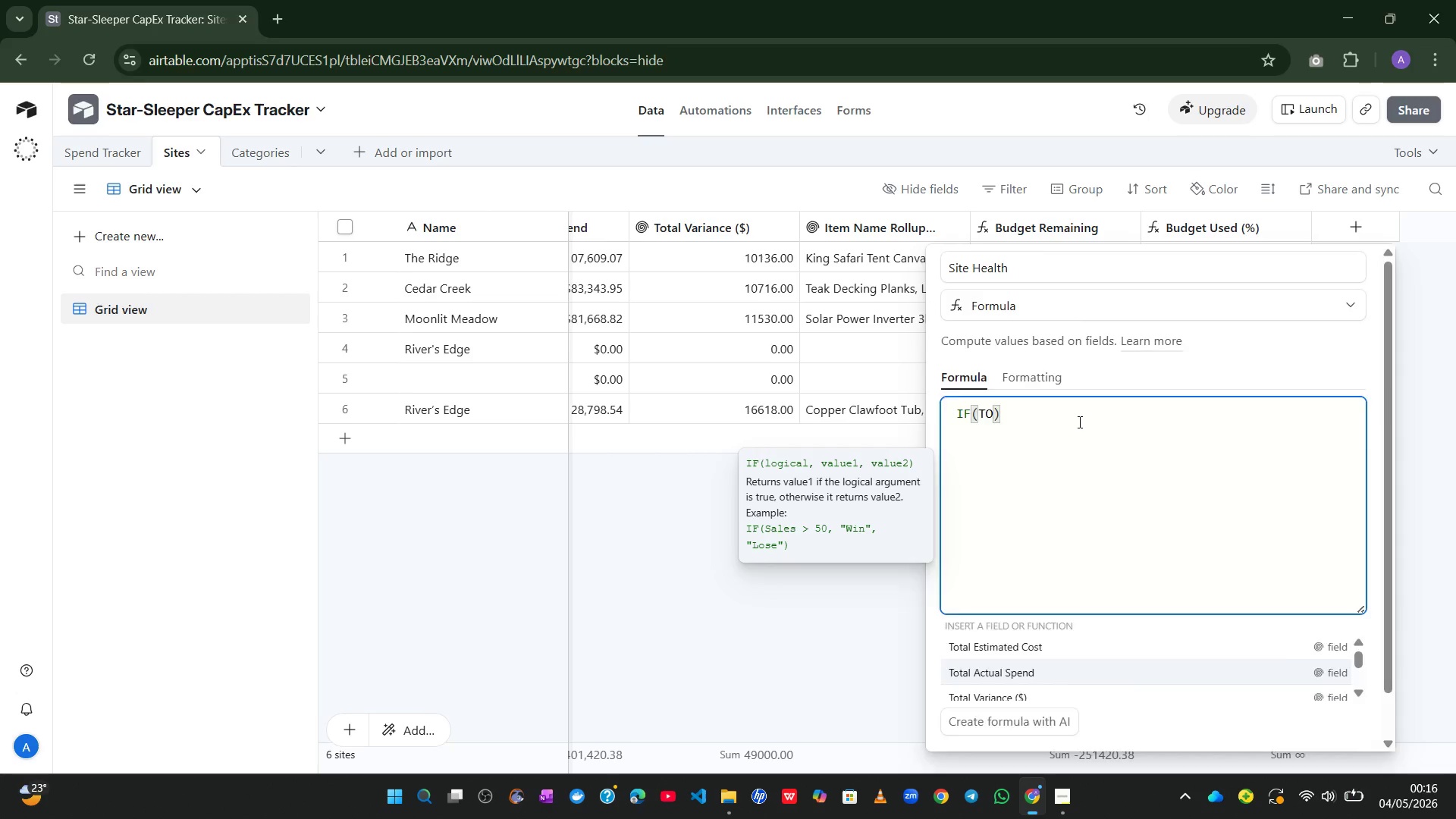 
key(Tab)
 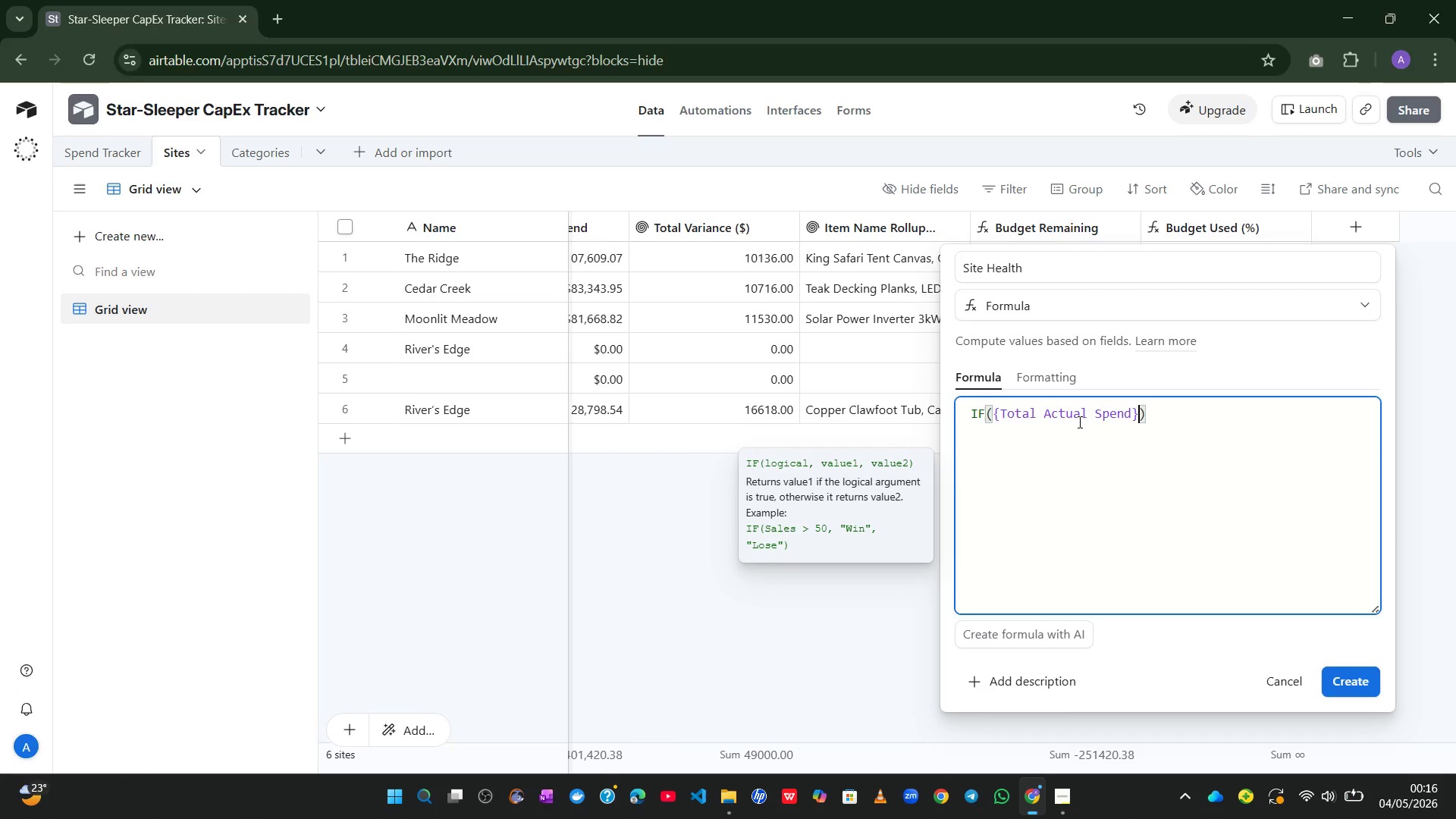 
type(.)
key(Backspace)
type(>BUDGET)
key(Tab)
 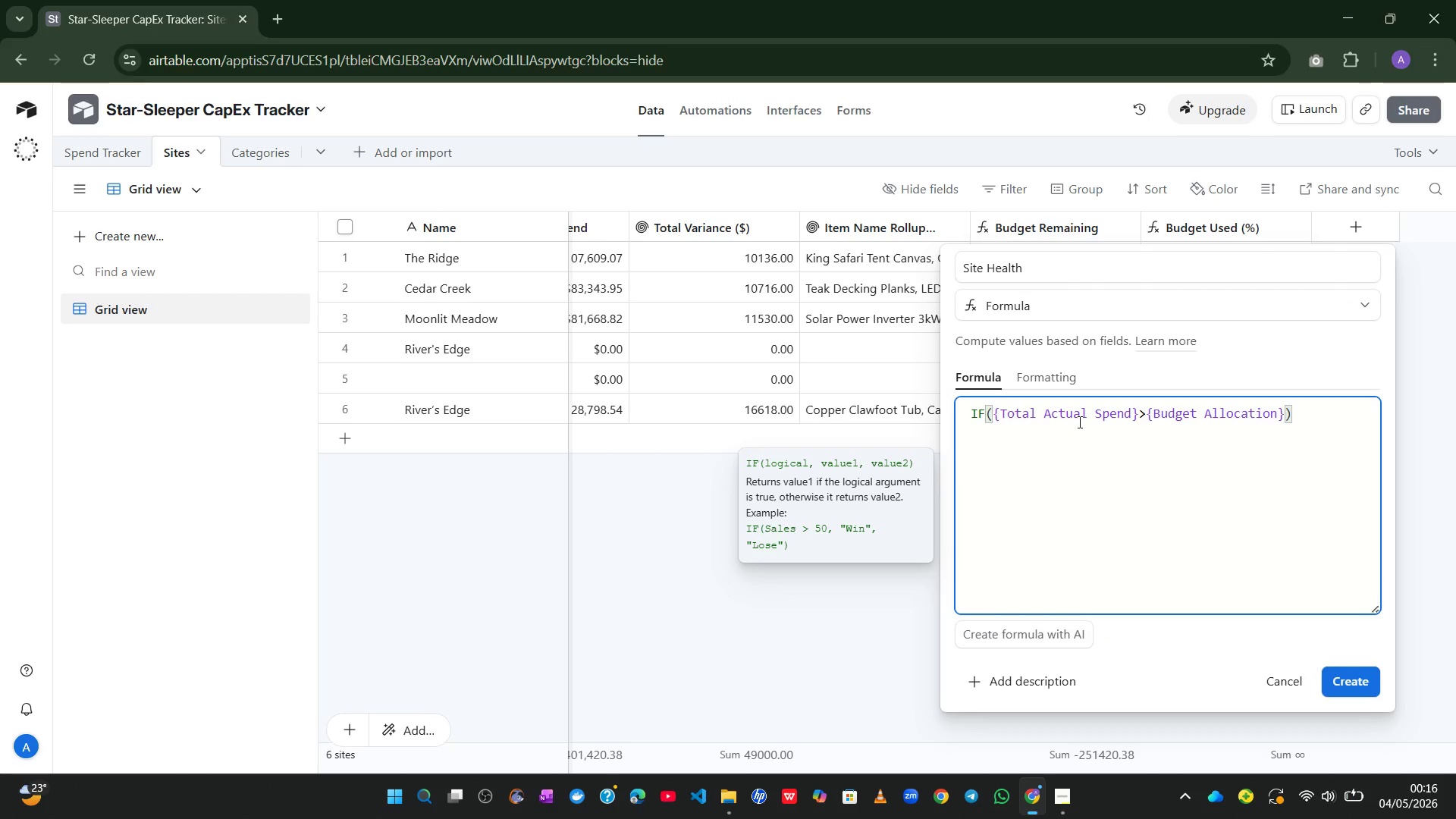 
key(Comma)
 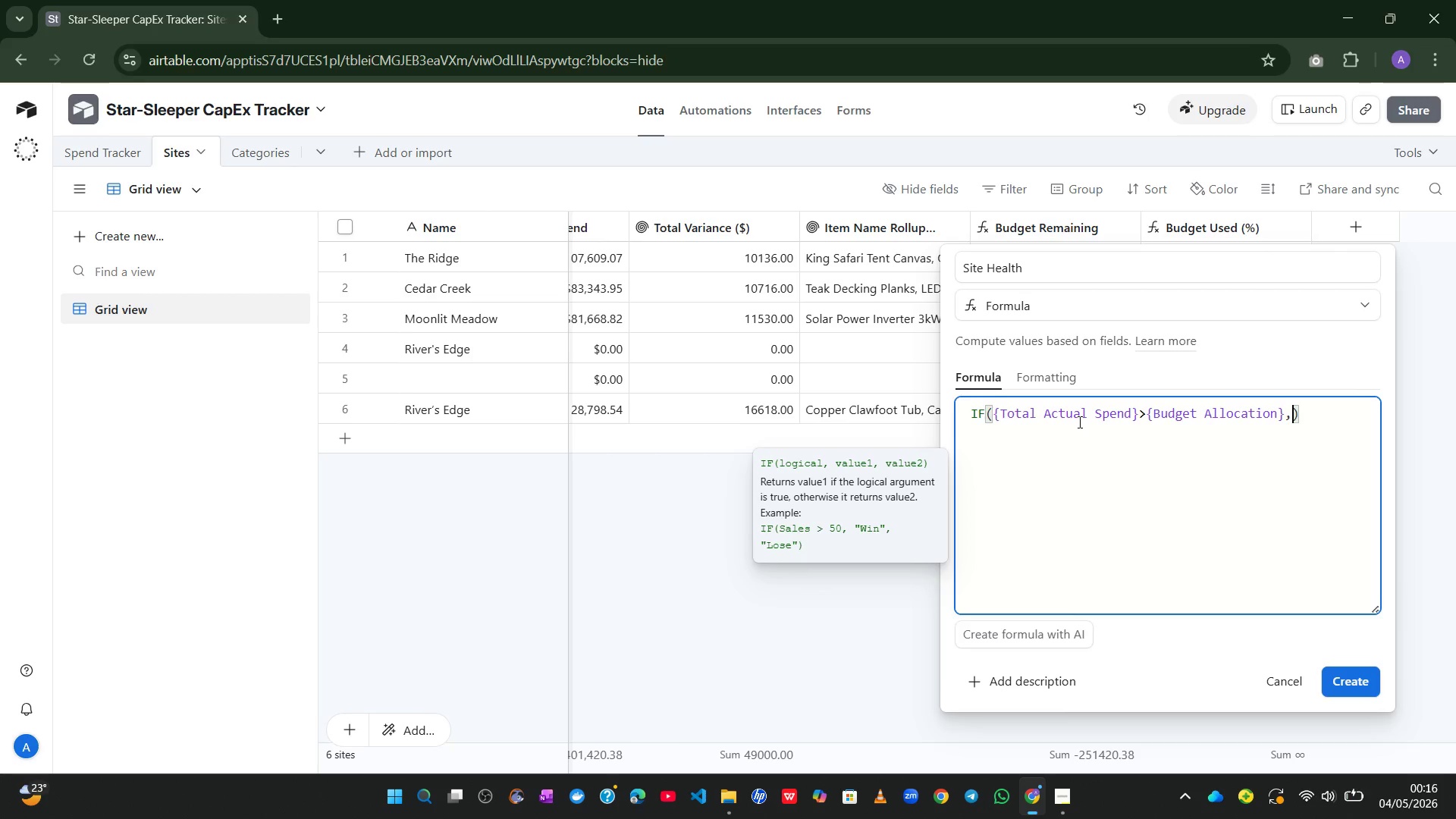 
wait(5.83)
 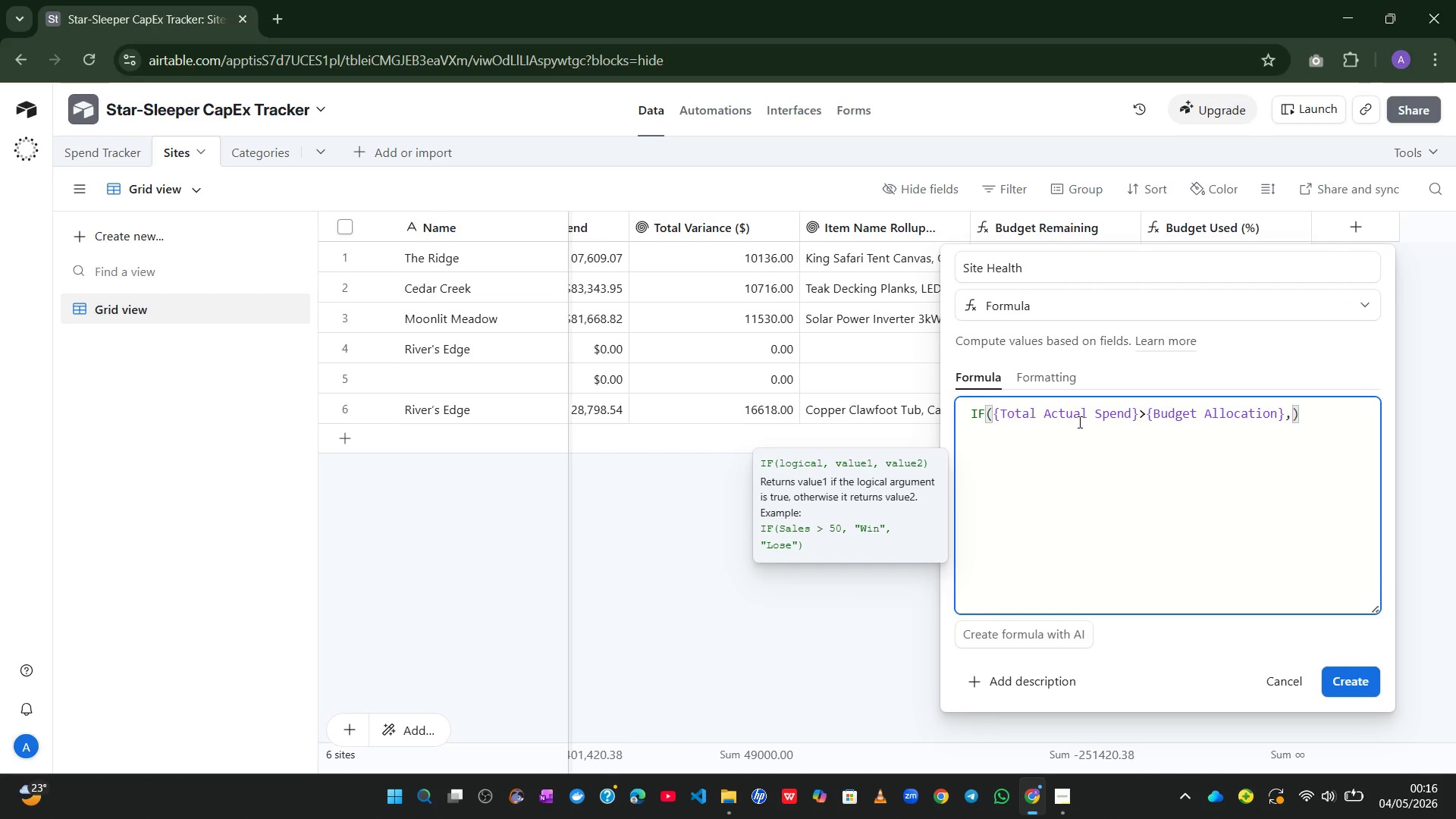 
key(Shift+2)
 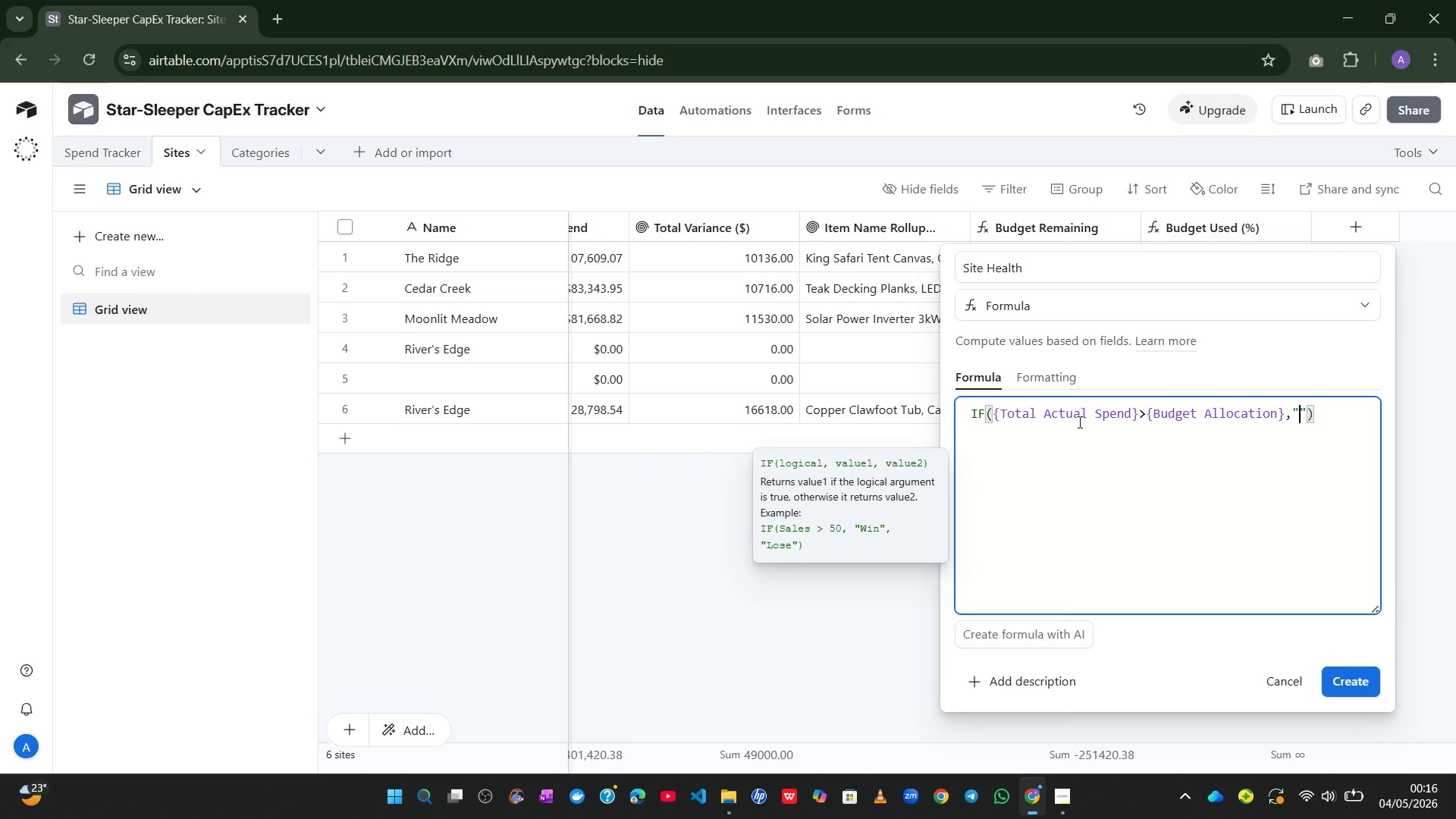 
key(Alt+Control+Meta+Shift+Space)
 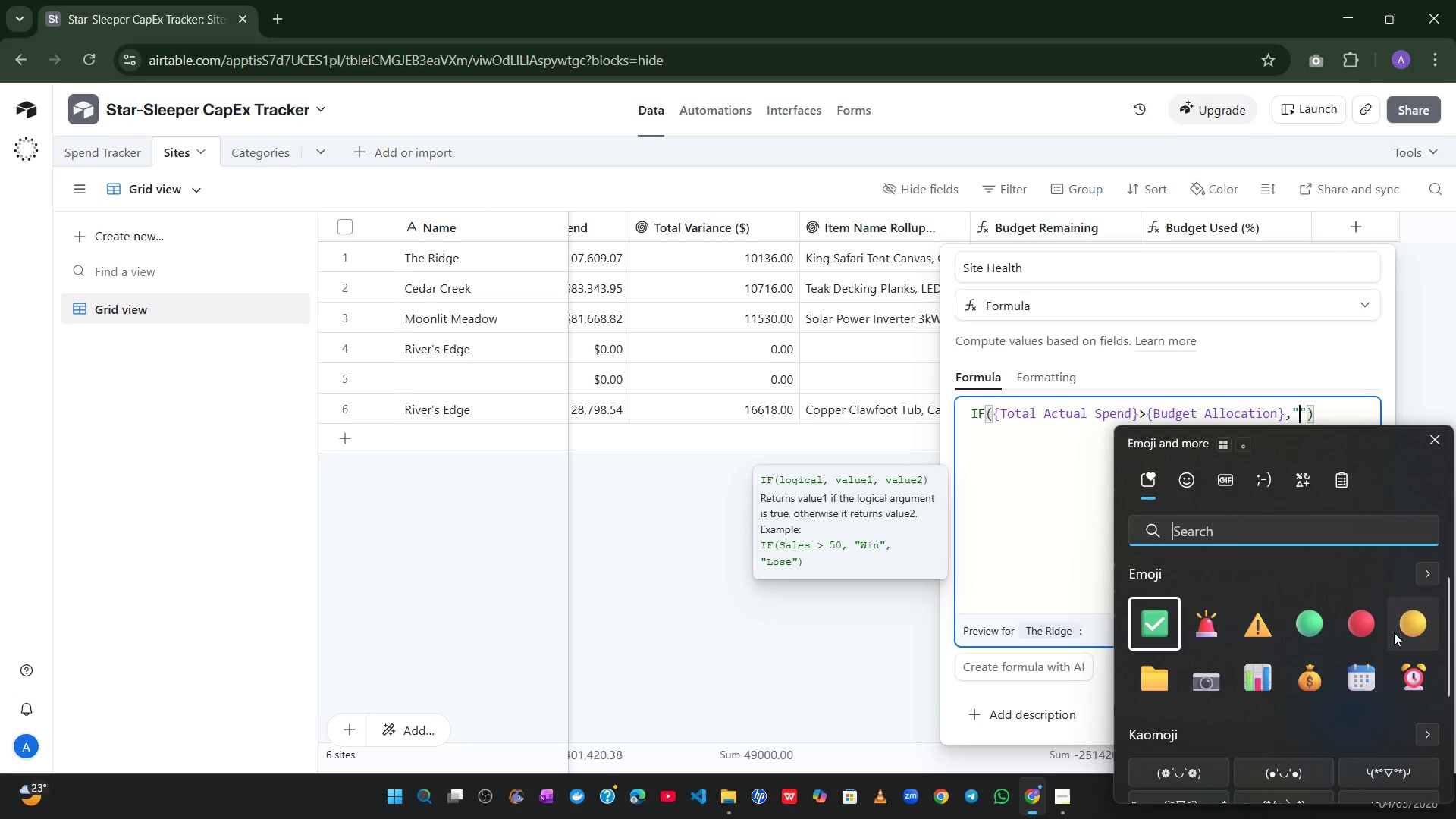 
key(Meta+MetaLeft)
 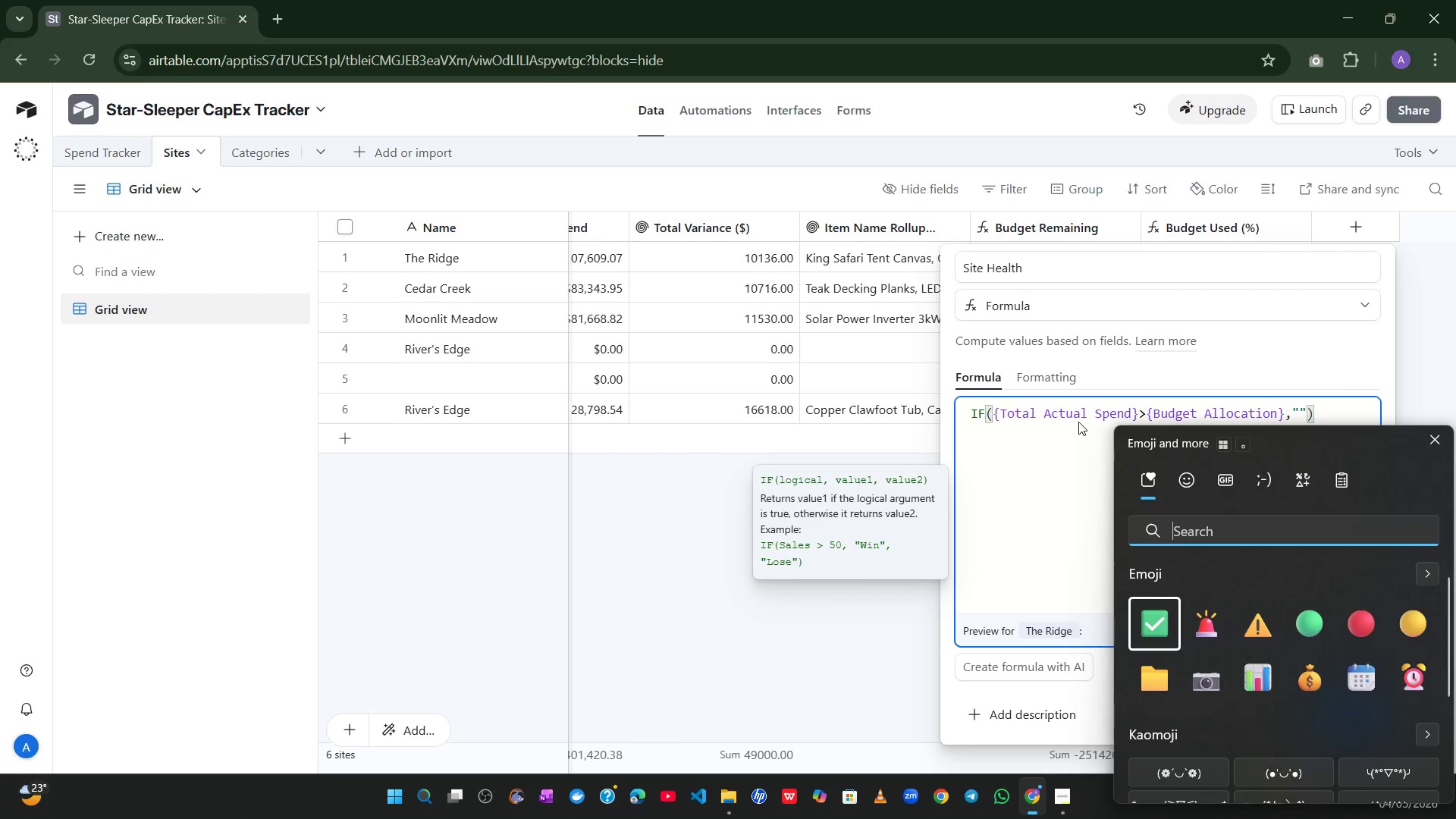 
key(Alt+Control+Meta+Shift+ShiftLeft)
 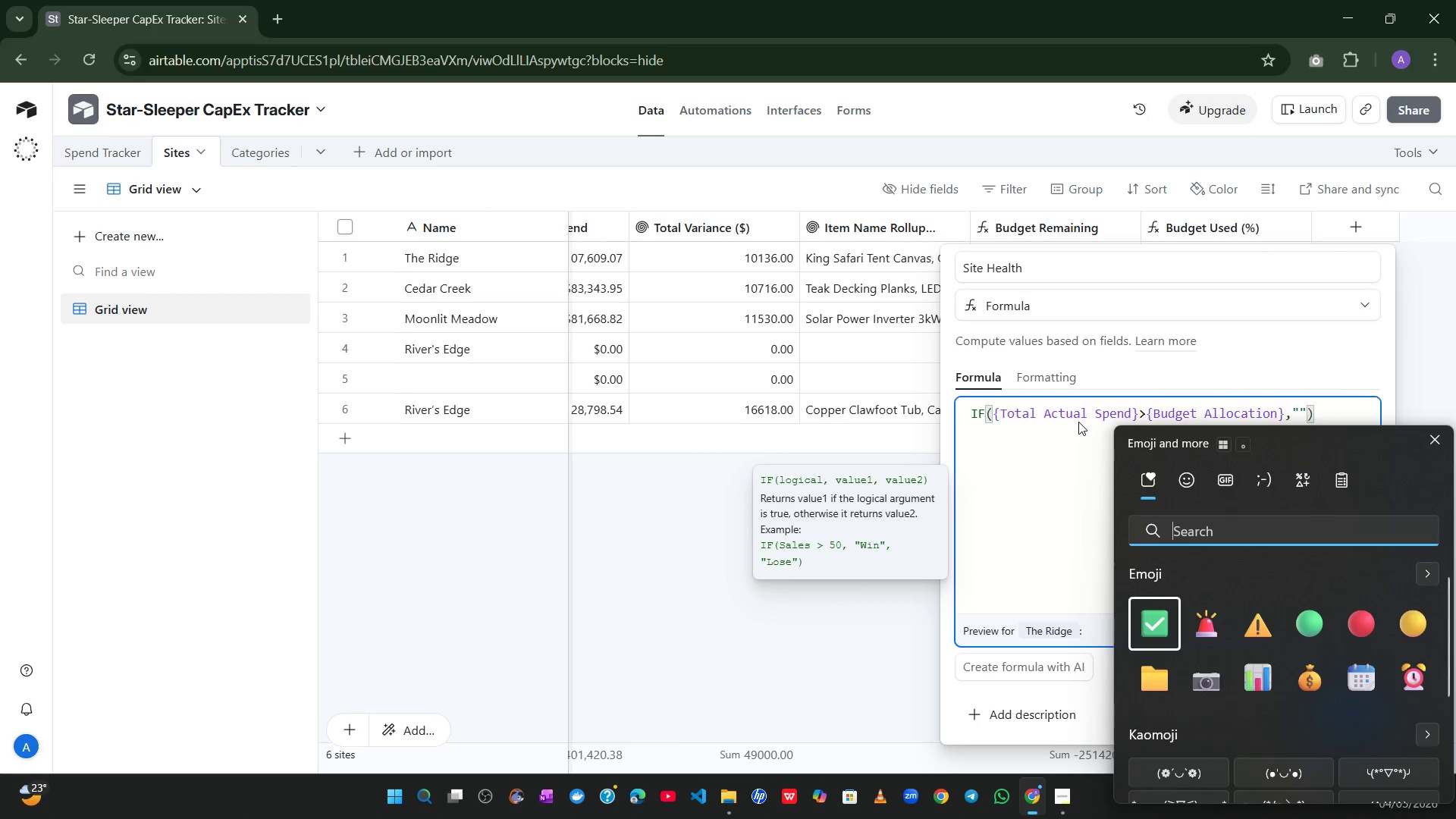 
key(Alt+Control+Meta+AltLeft)
 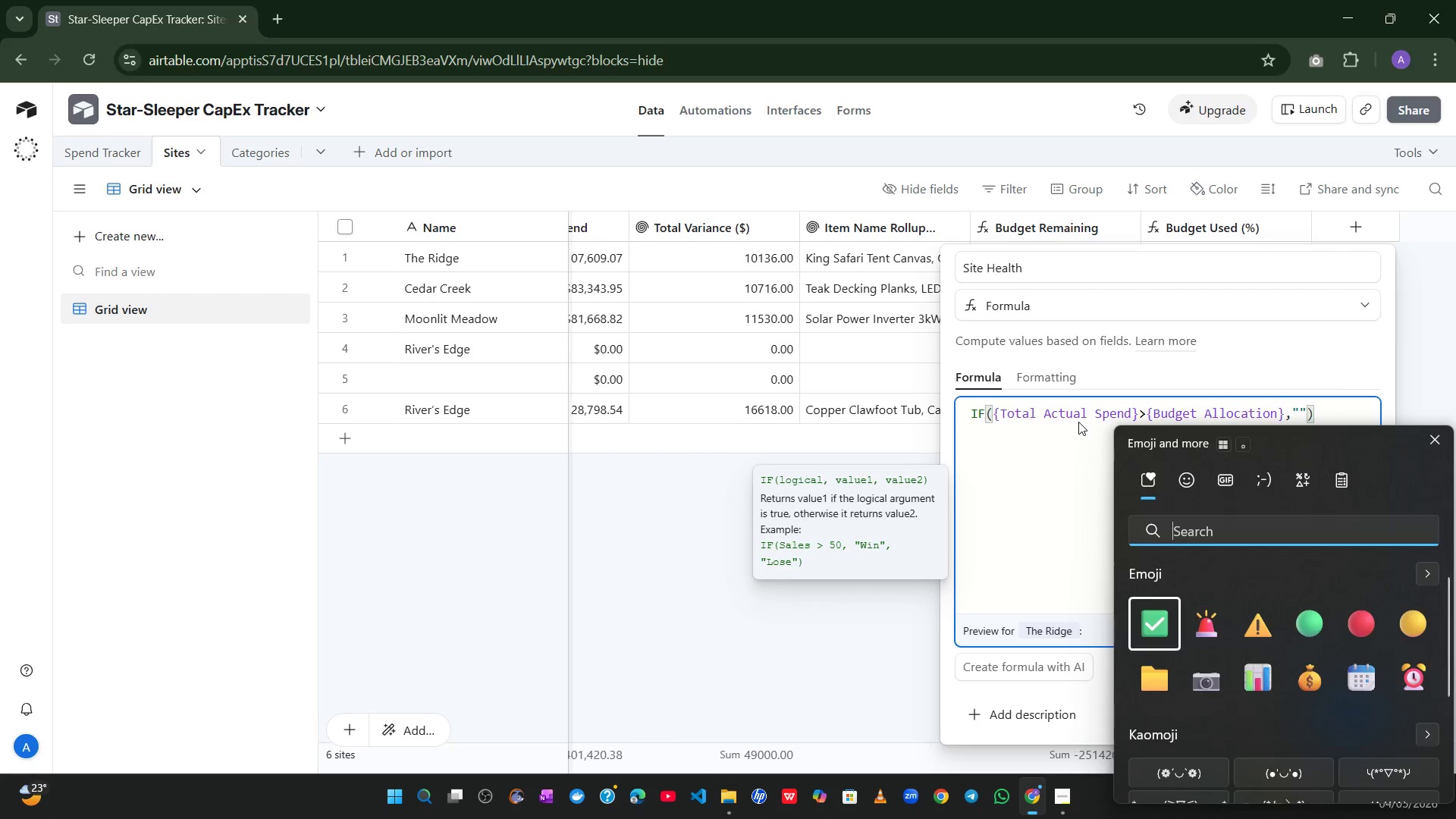 
key(Control+Meta+ControlLeft)
 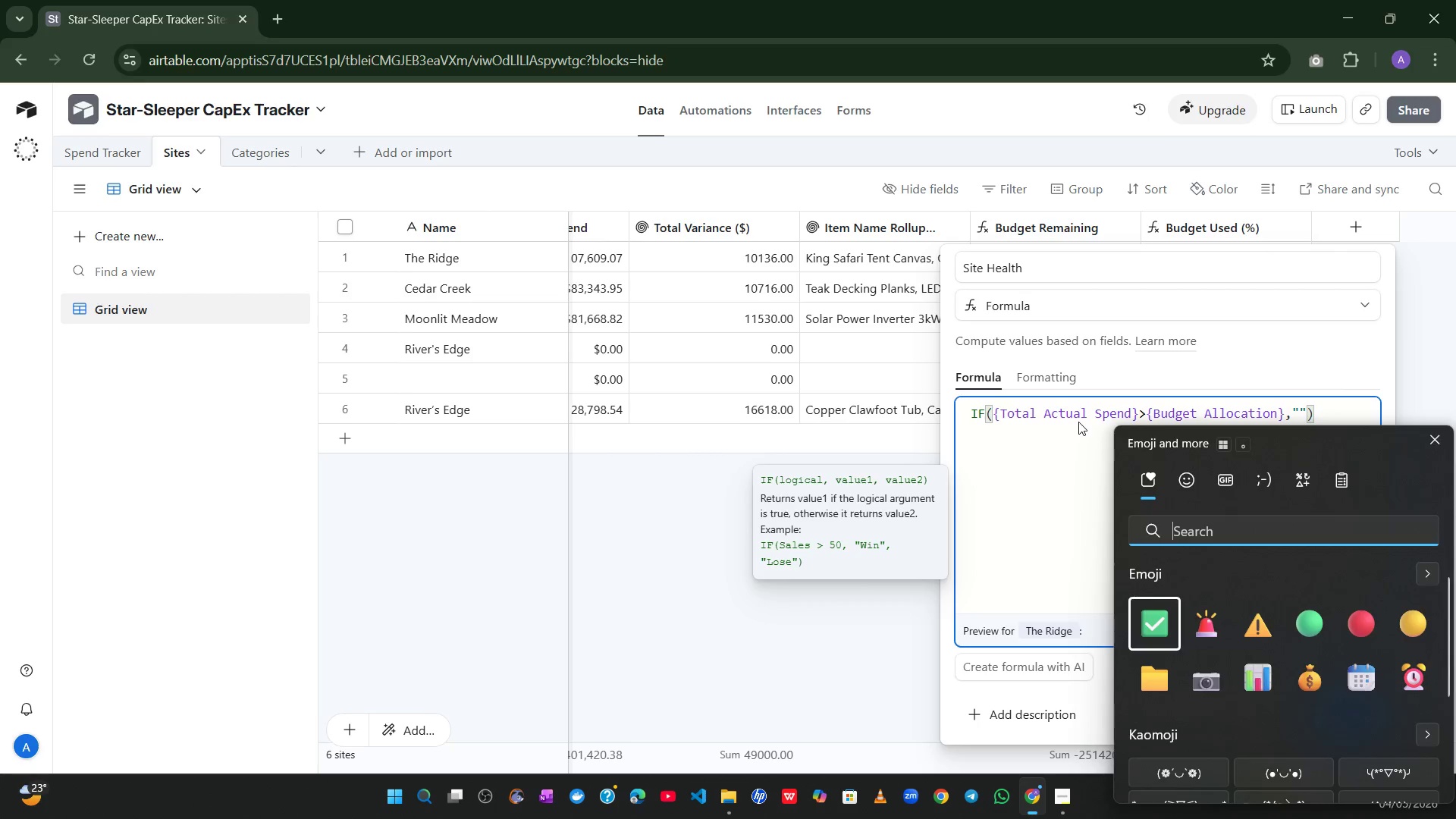 
left_click([1369, 632])
 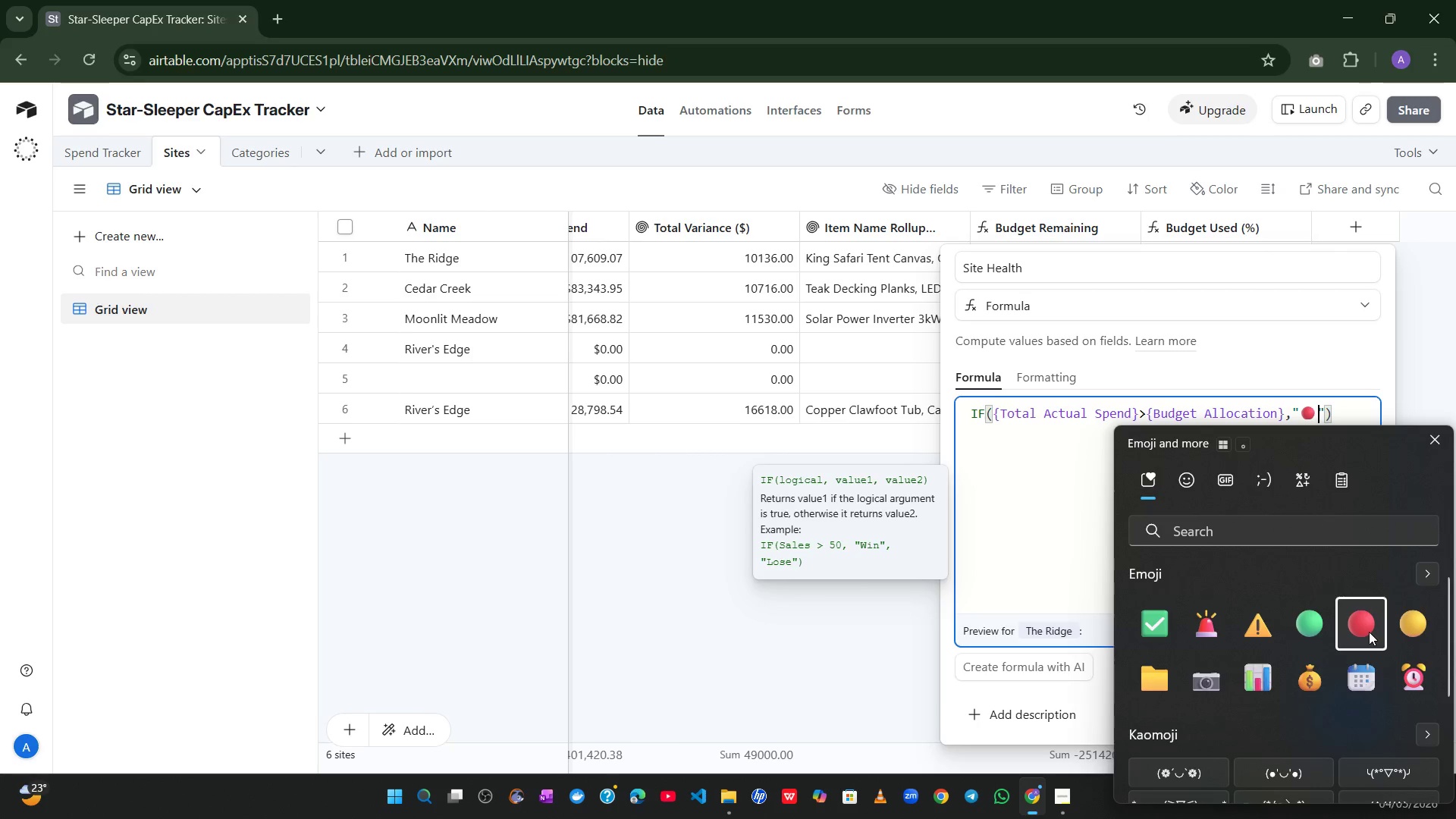 
type( Over Budet)
 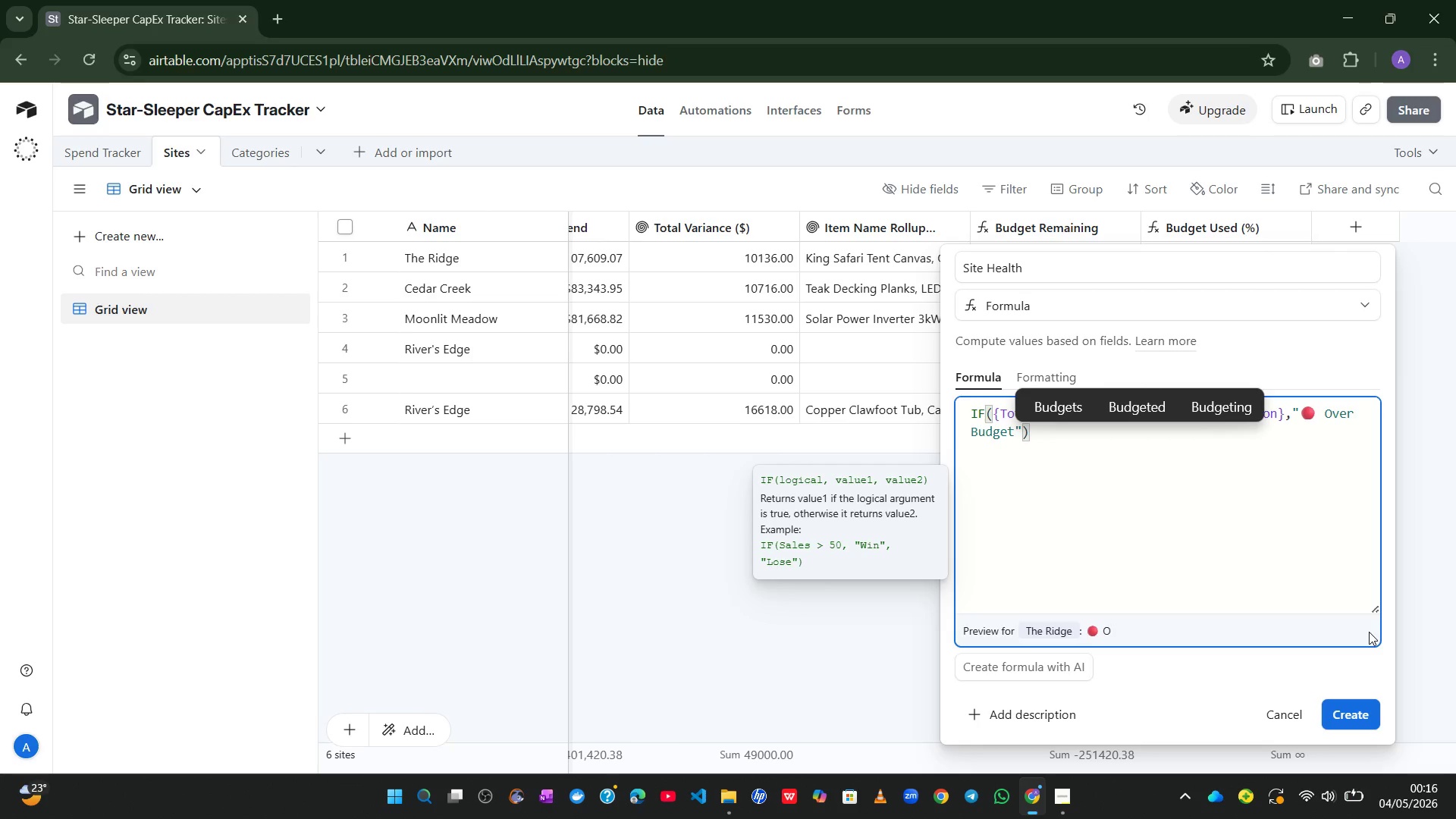 
 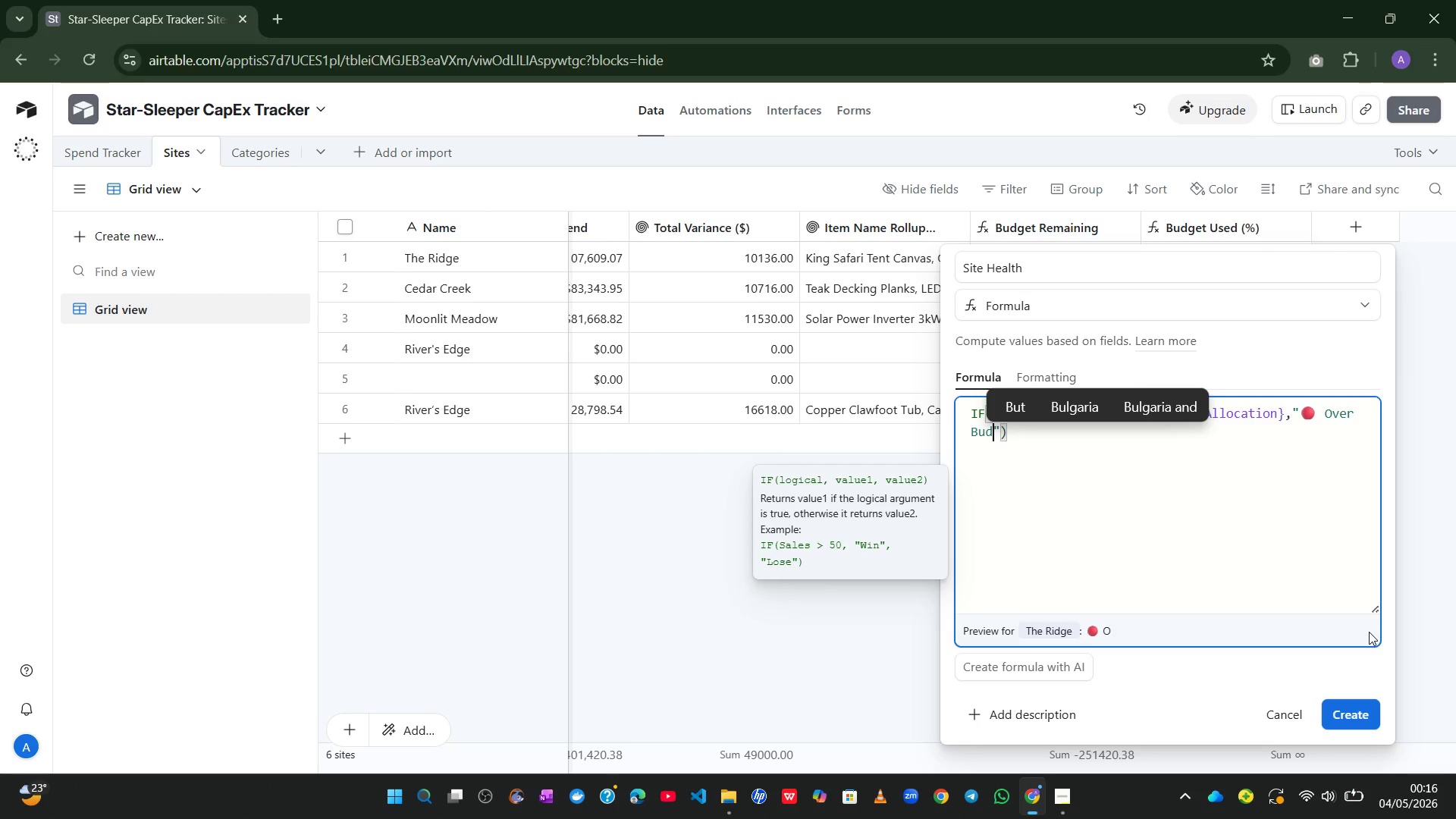 
hold_key(key=G, duration=0.31)
 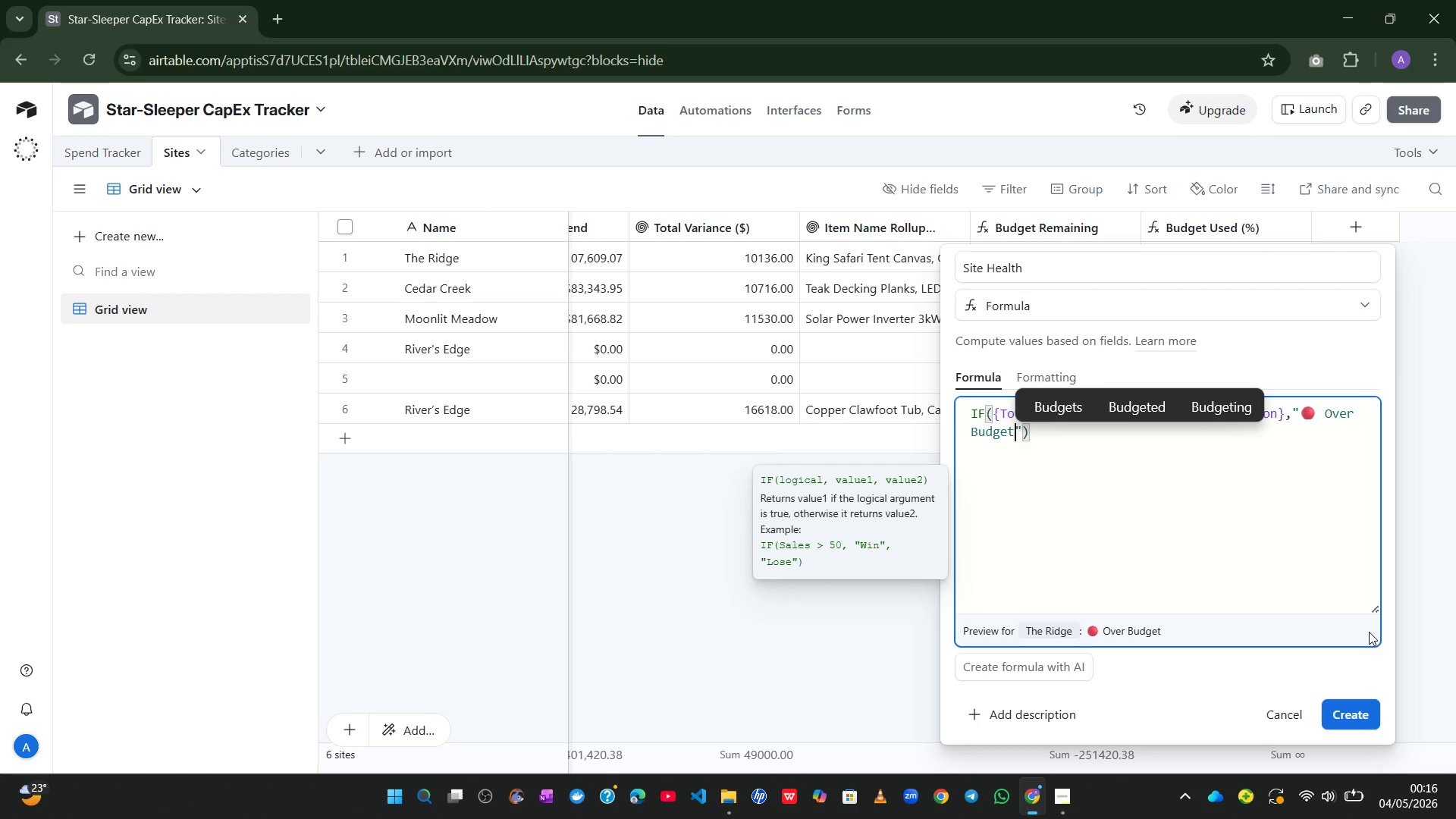 
key(ArrowRight)
 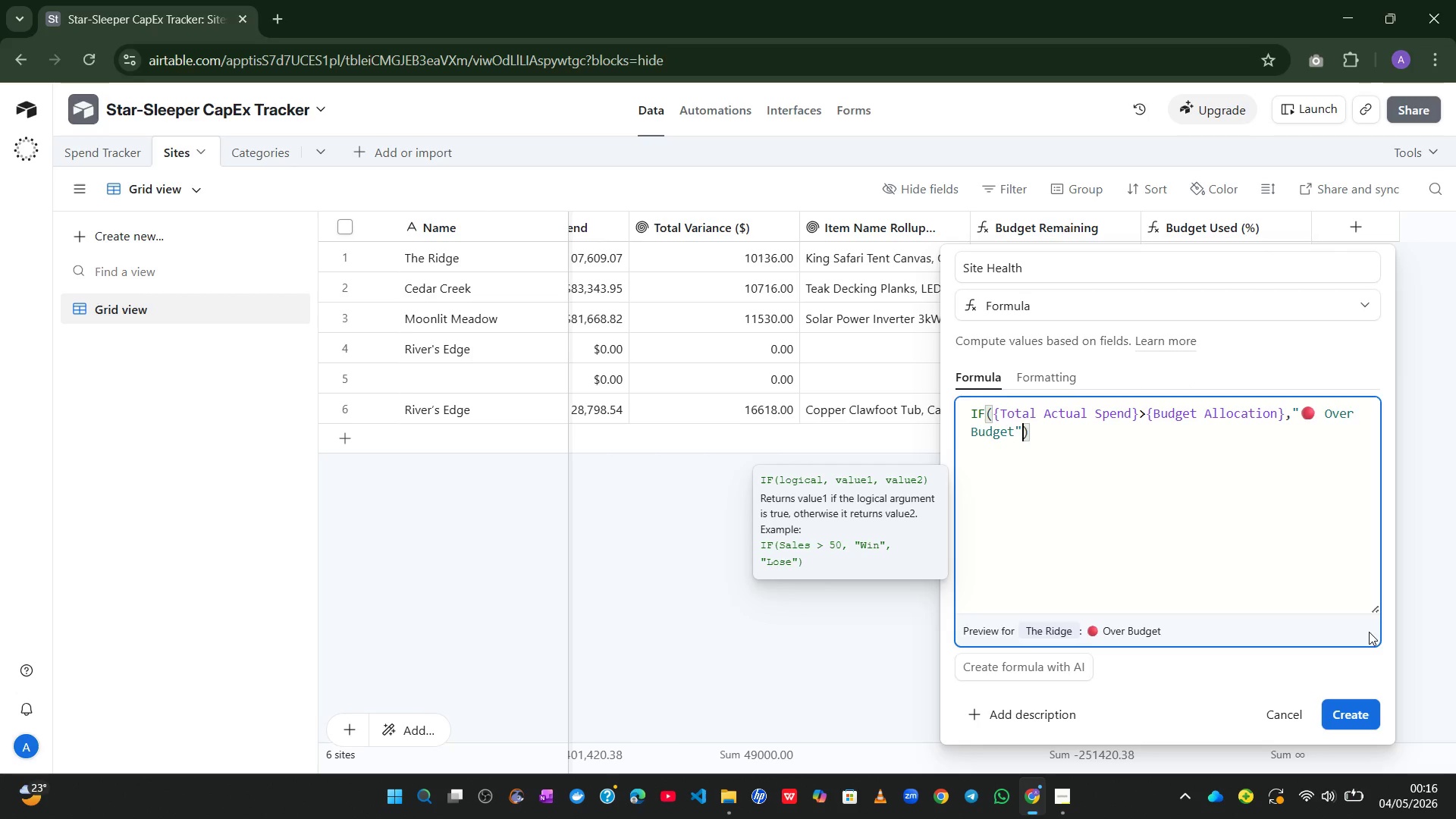 
type(,IF({BUDGET)
key(Backspace)
key(Backspace)
key(Backspace)
key(Backspace)
key(Backspace)
key(Backspace)
 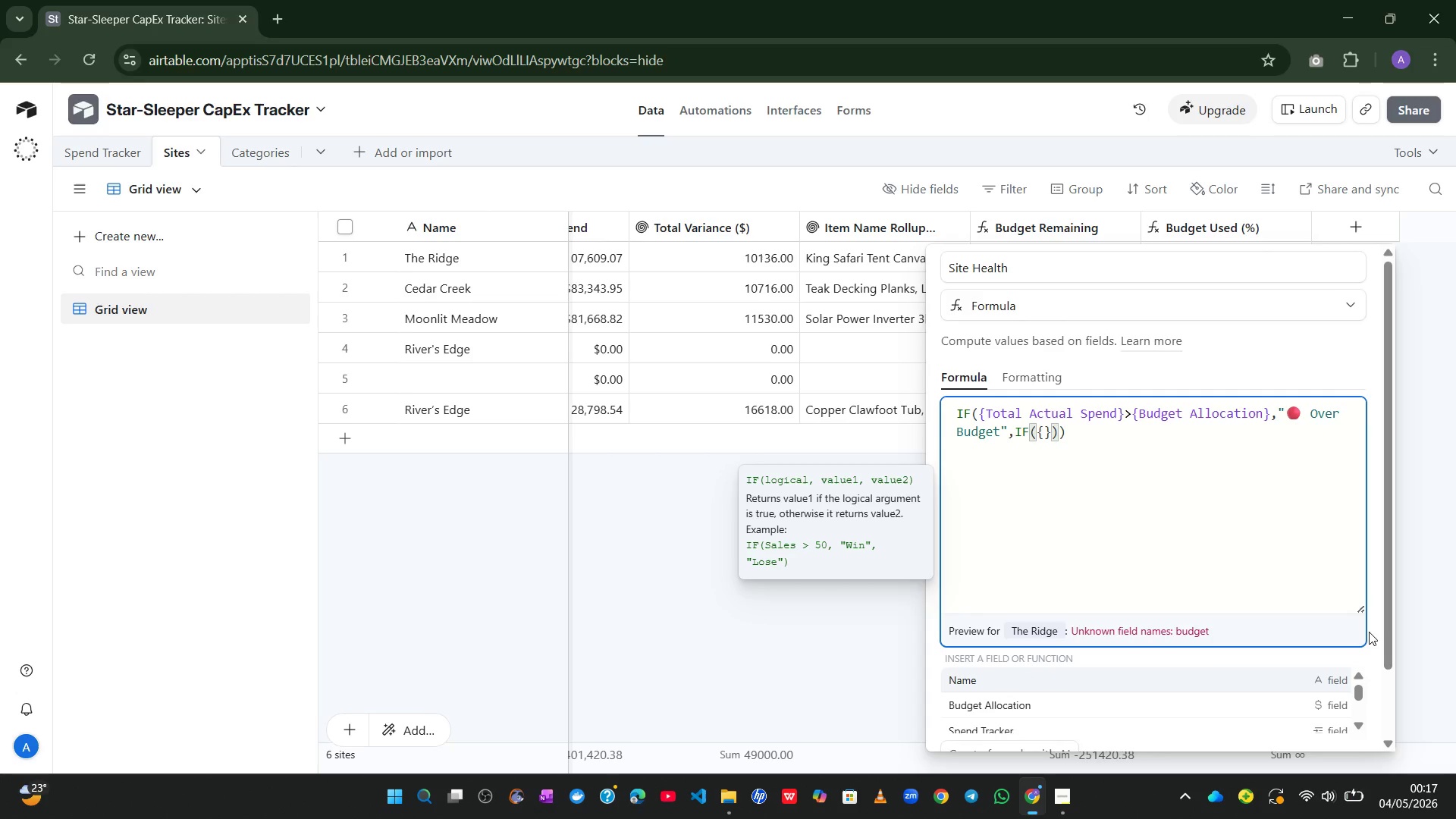 
key(ArrowRight)
 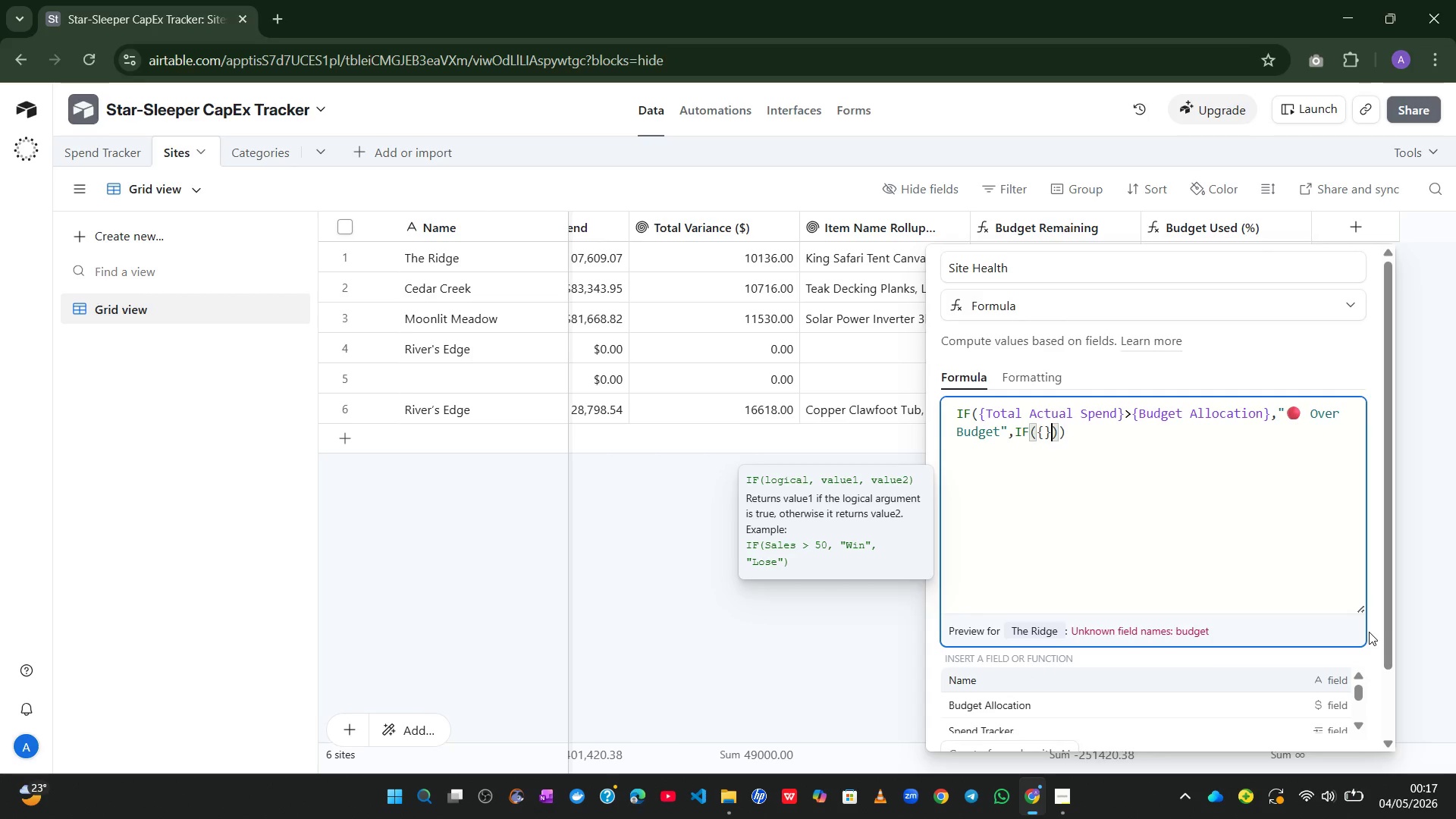 
key(Backspace)
key(Backspace)
type(BUDGET)
 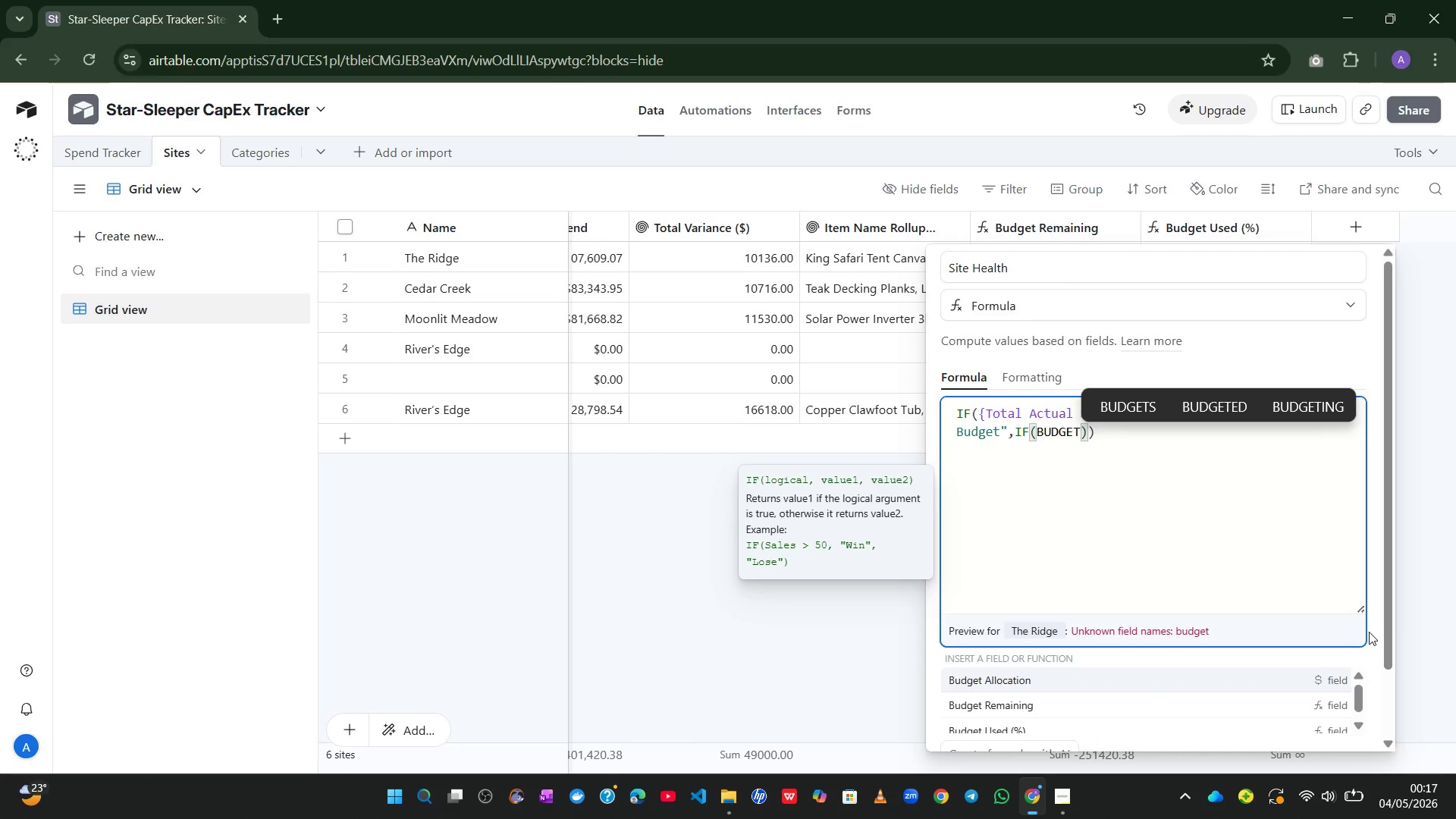 
wait(6.52)
 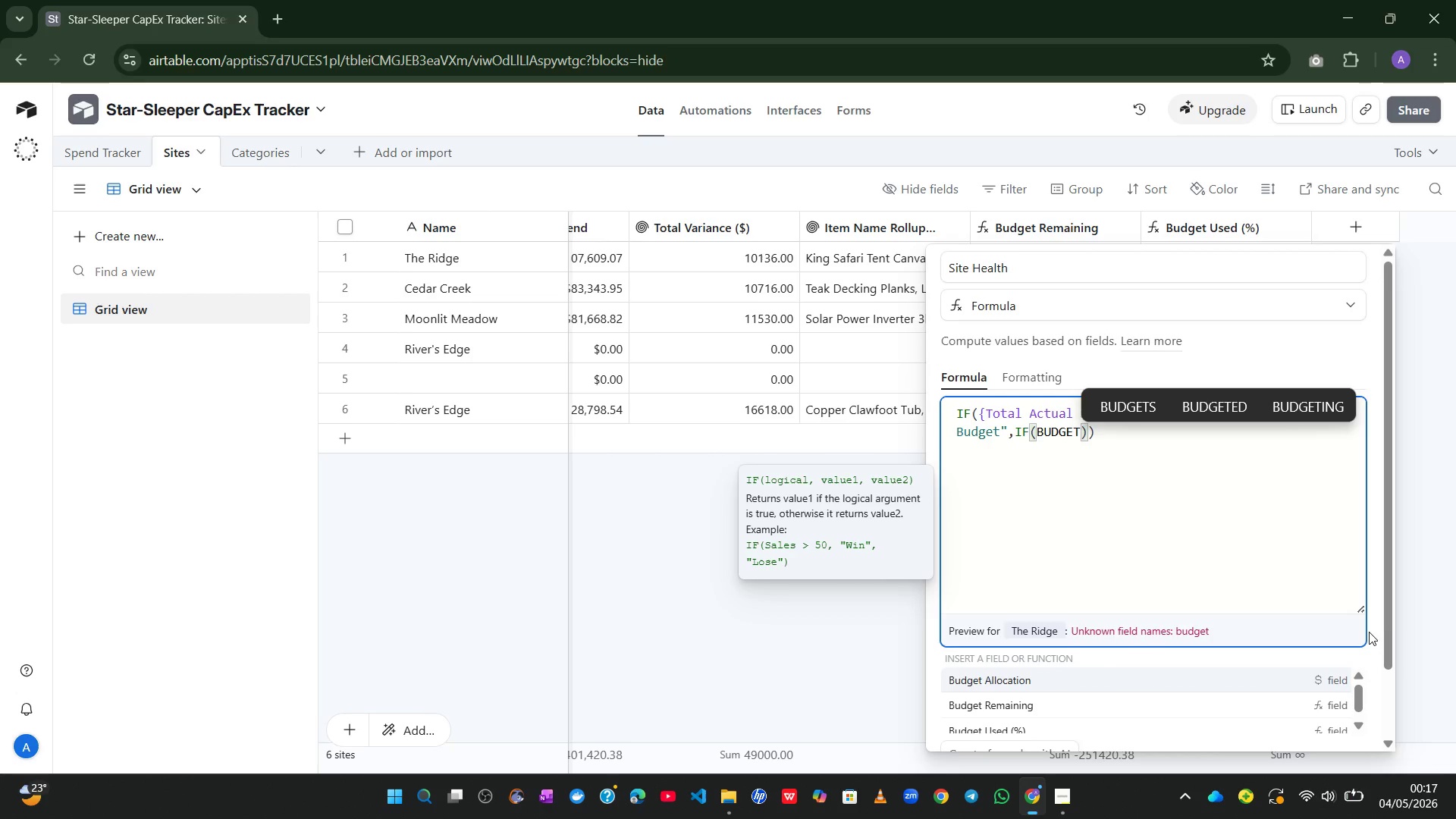 
key(ArrowDown)
 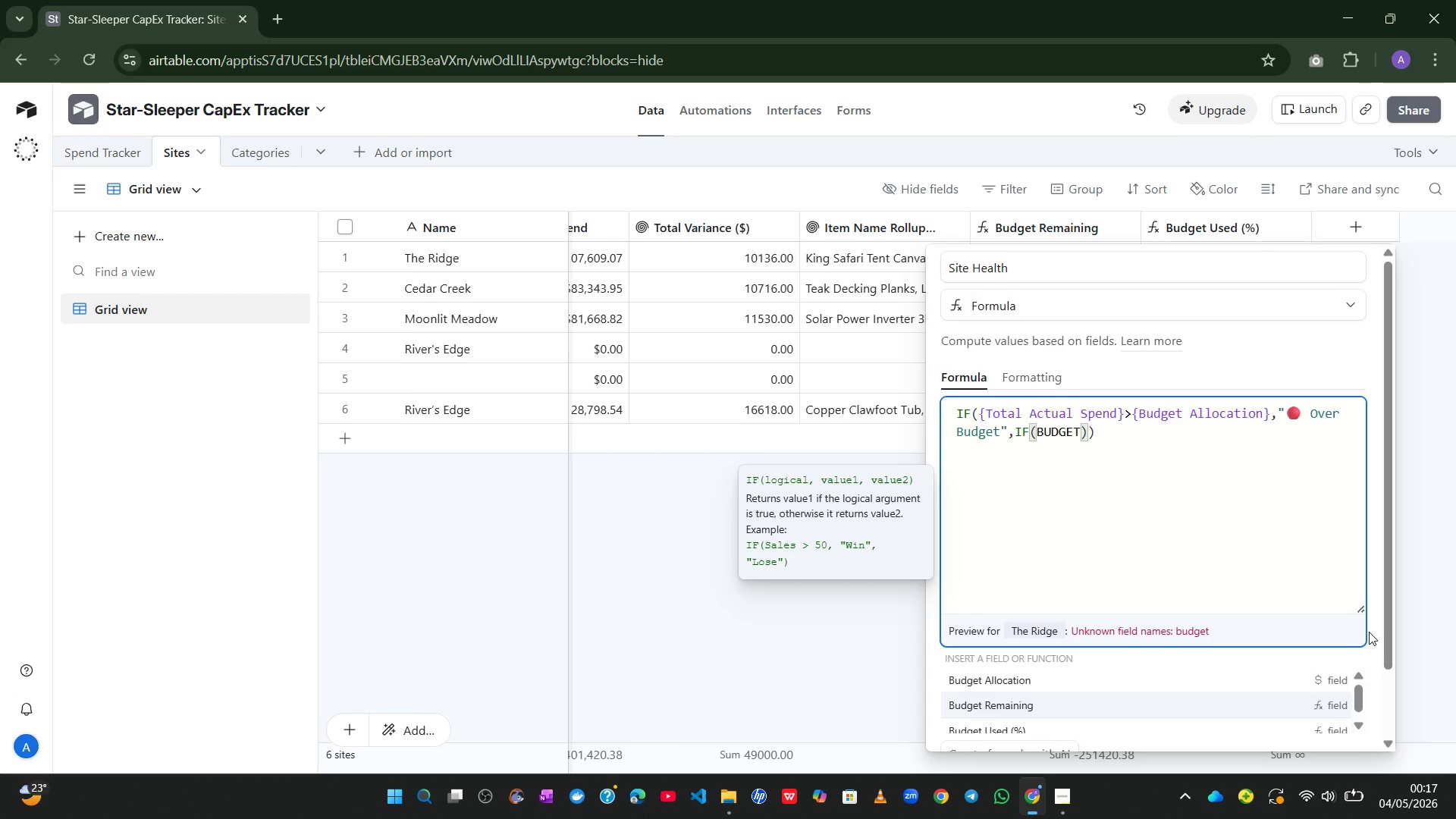 
key(ArrowDown)
 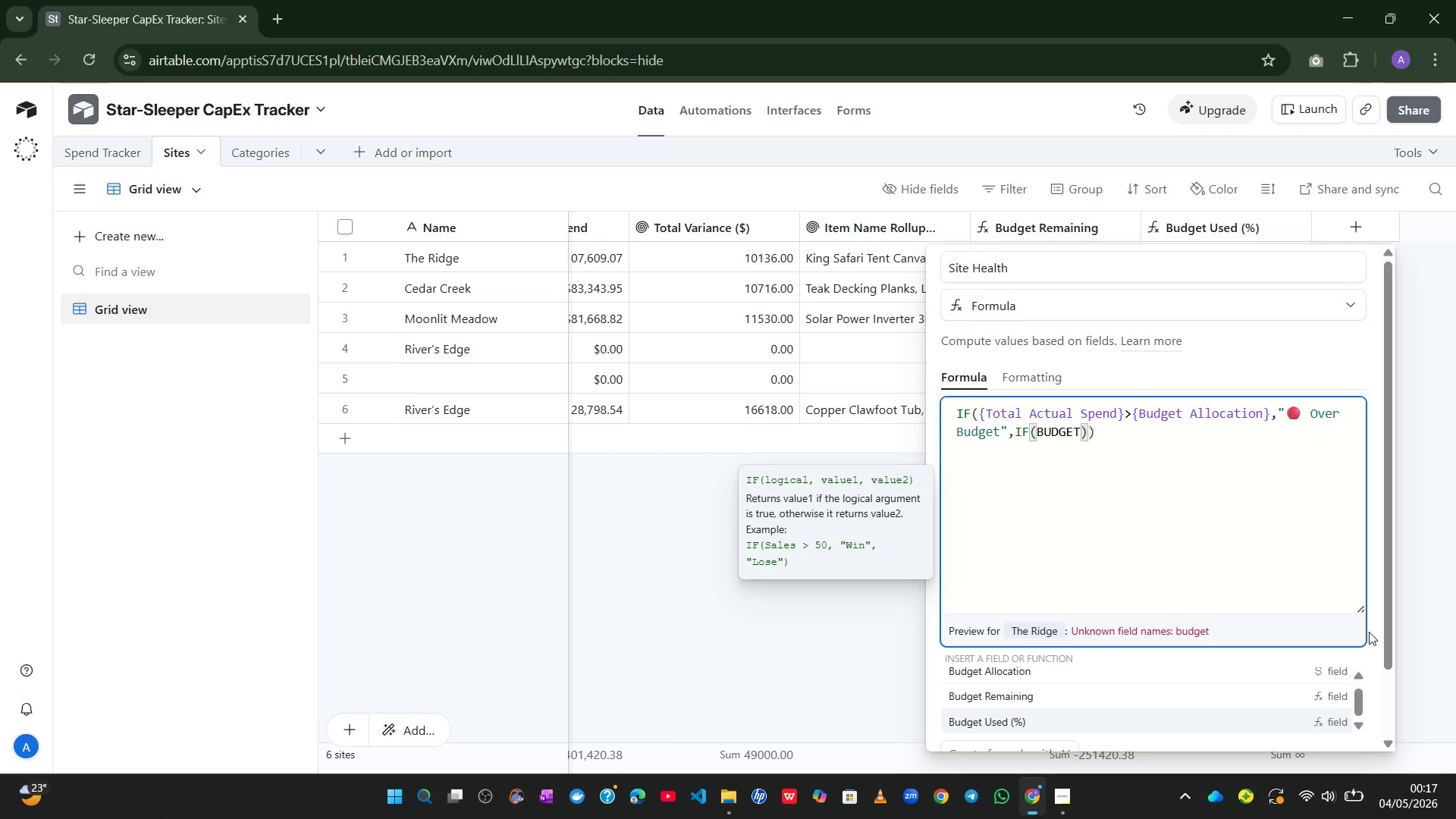 
key(Enter)
 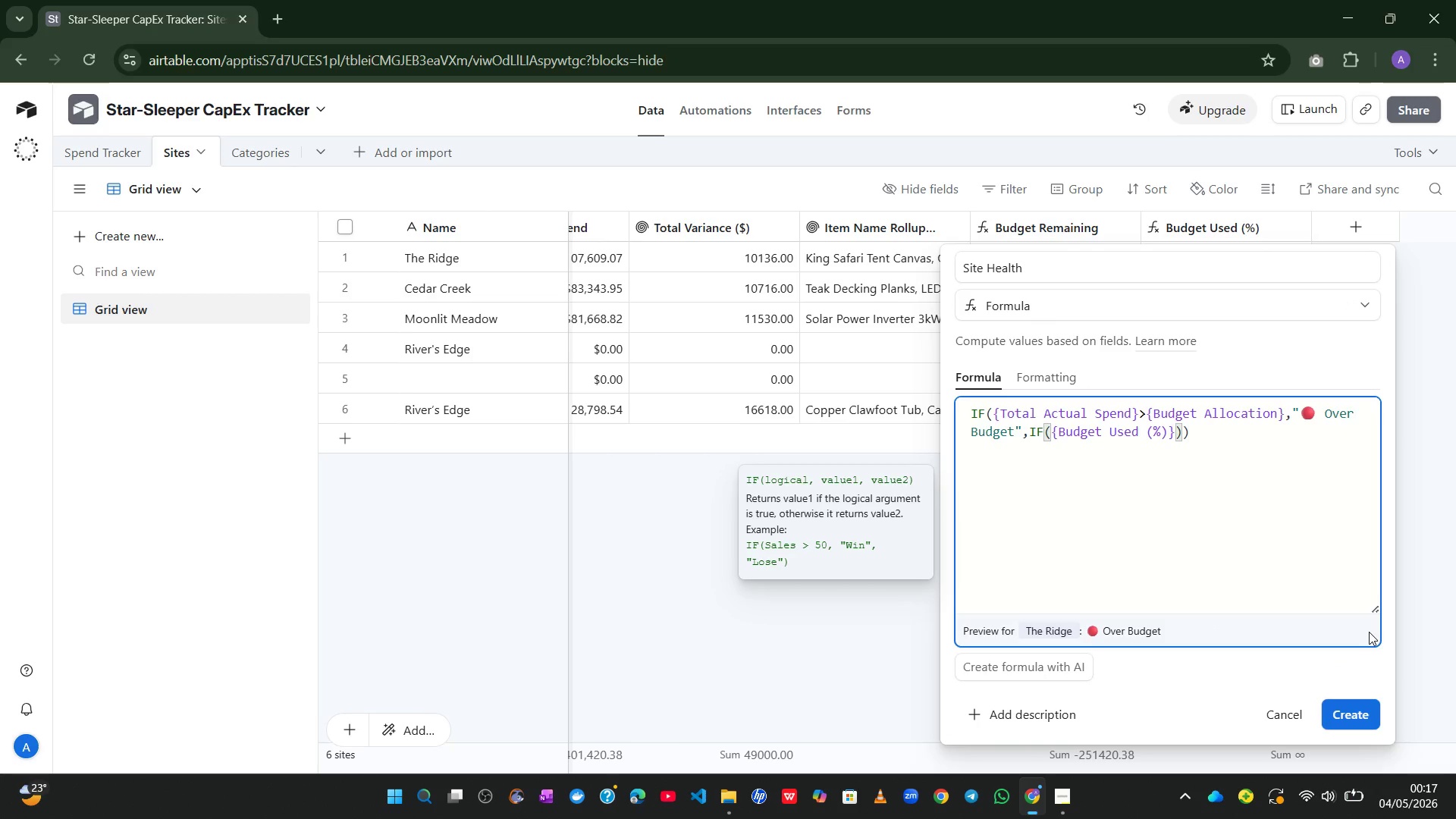 
wait(6.8)
 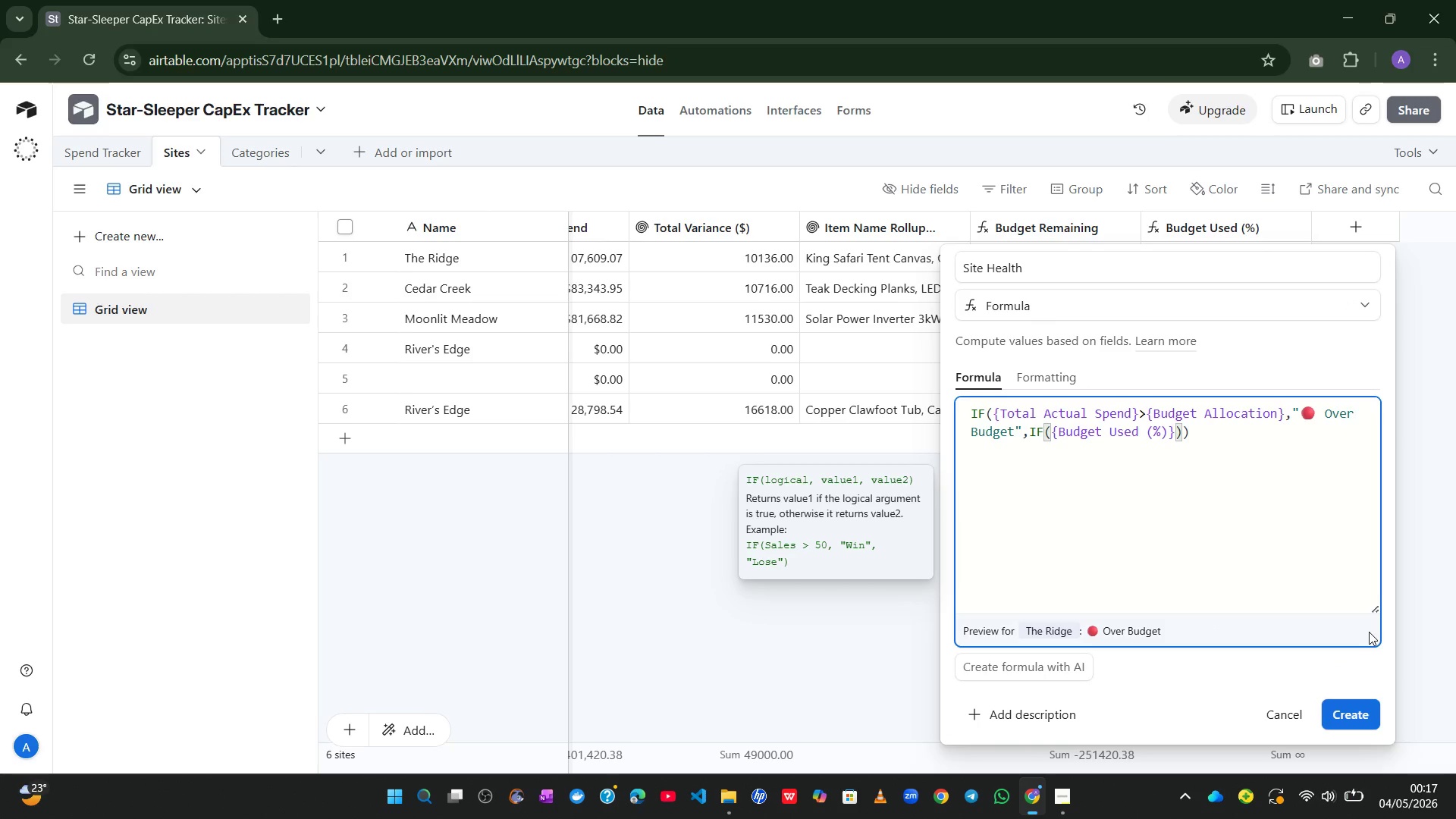 
type(>0.85)
 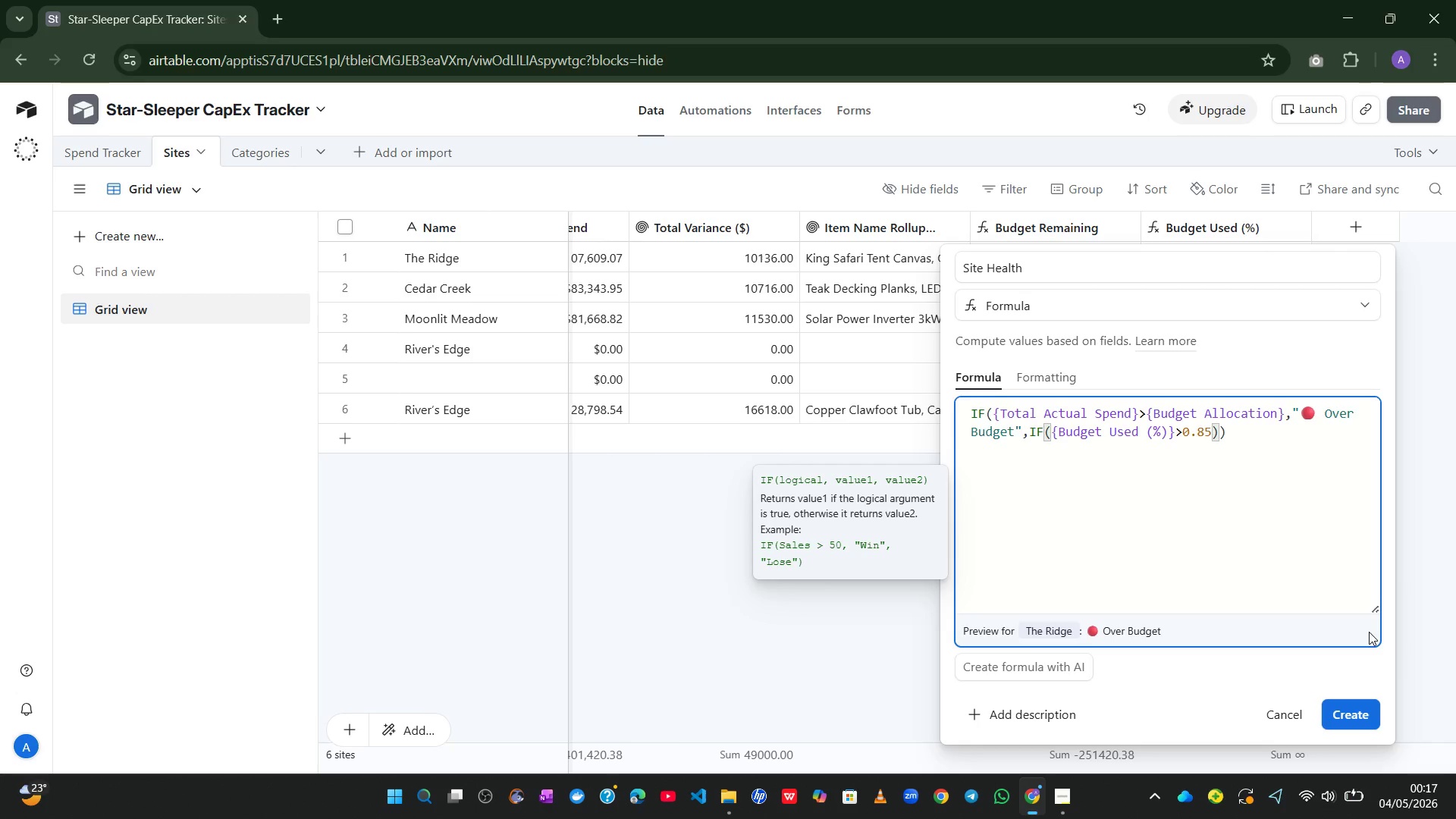 
key(Comma)
 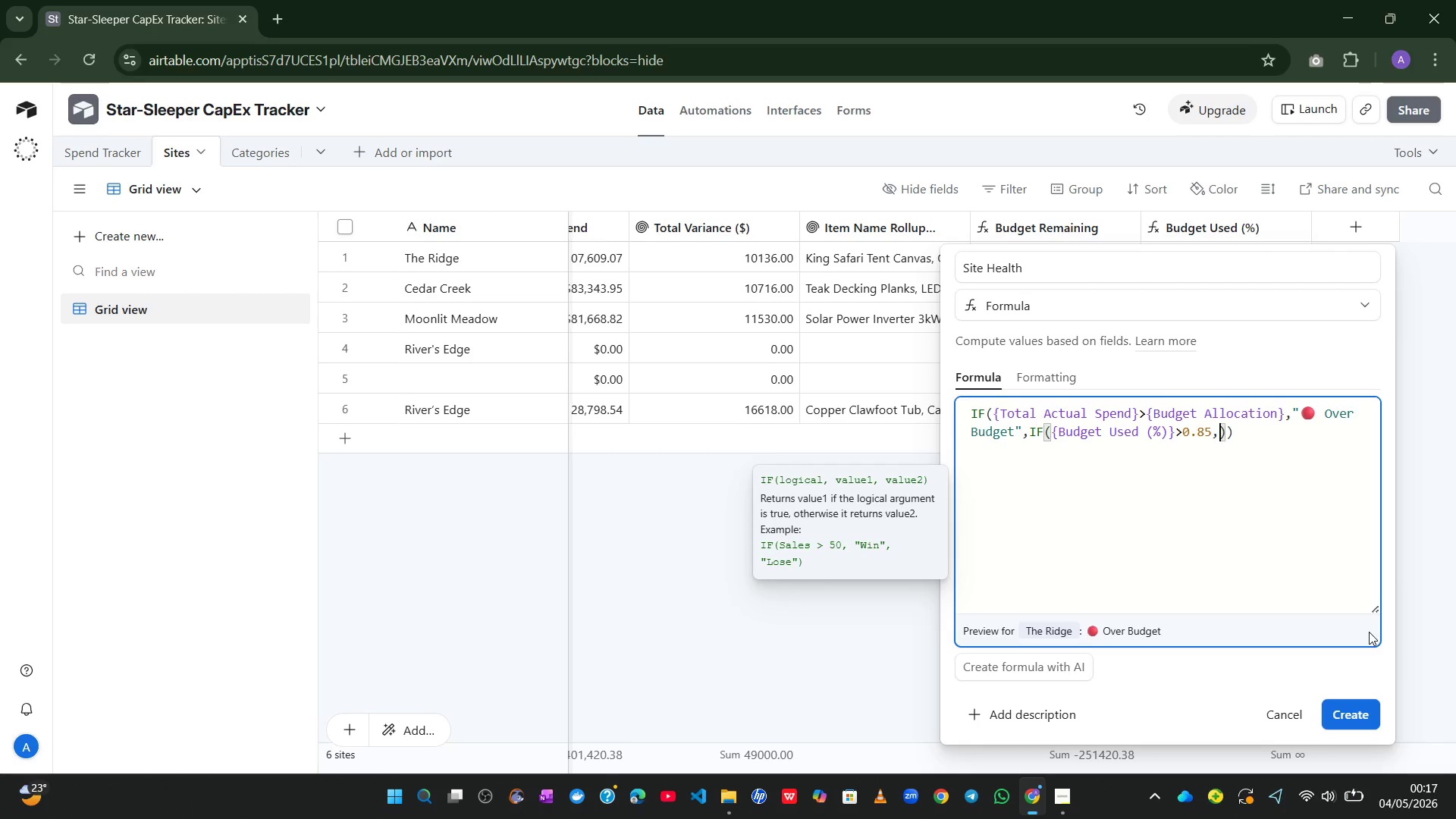 
key(Shift+2)
 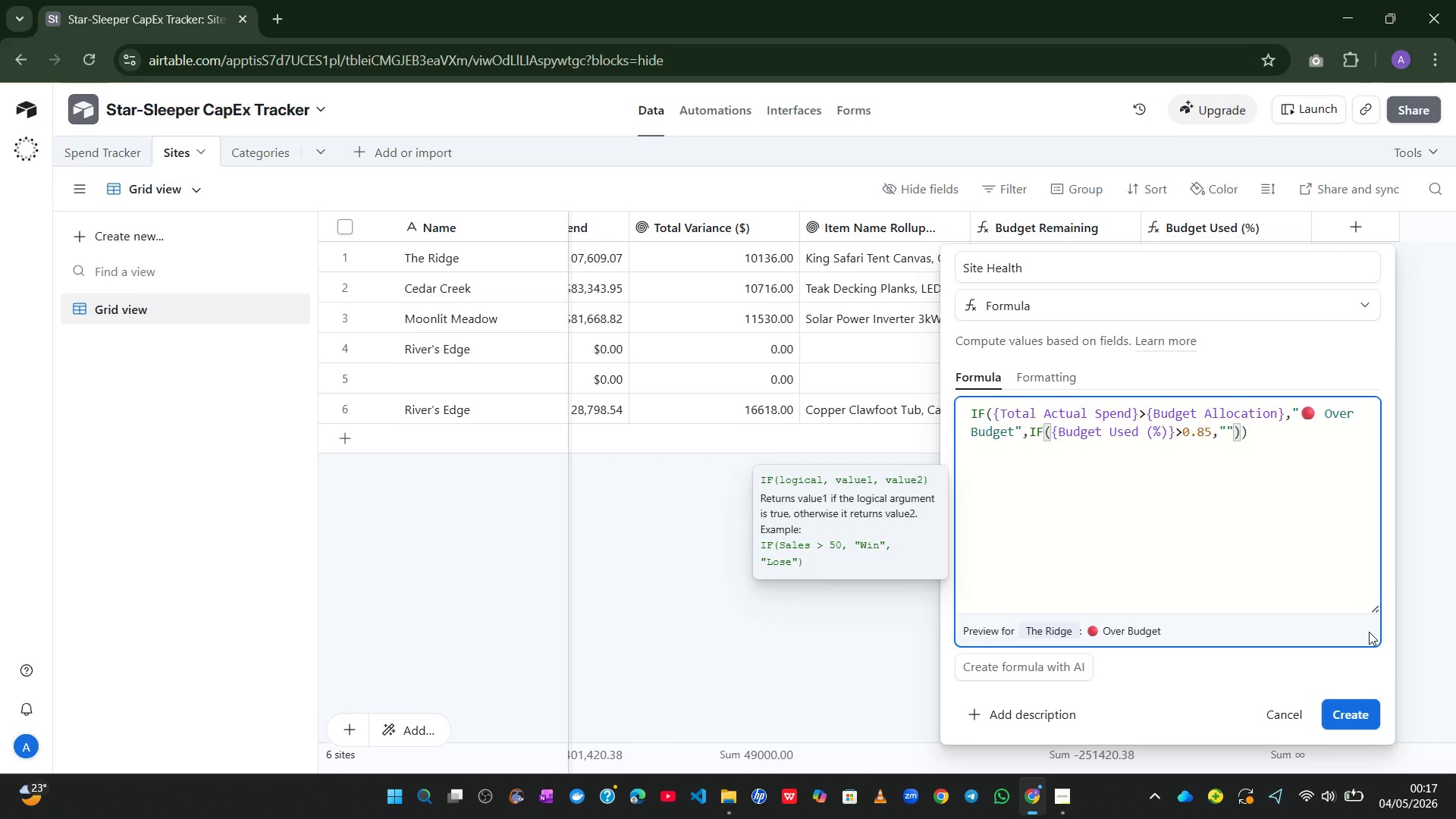 
key(Control+Meta+ControlLeft)
 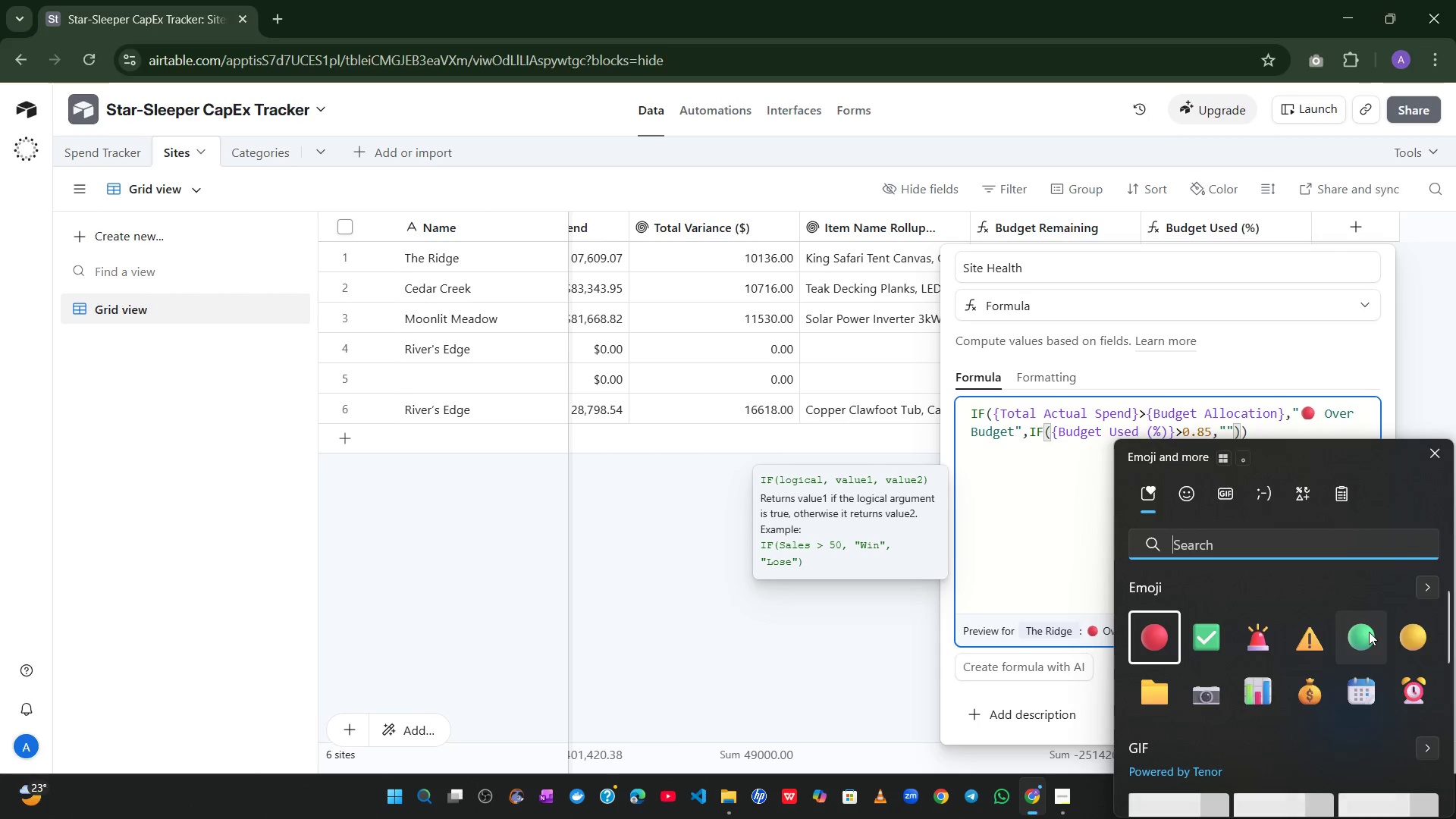 
key(Alt+Control+Meta+Shift+ShiftLeft)
 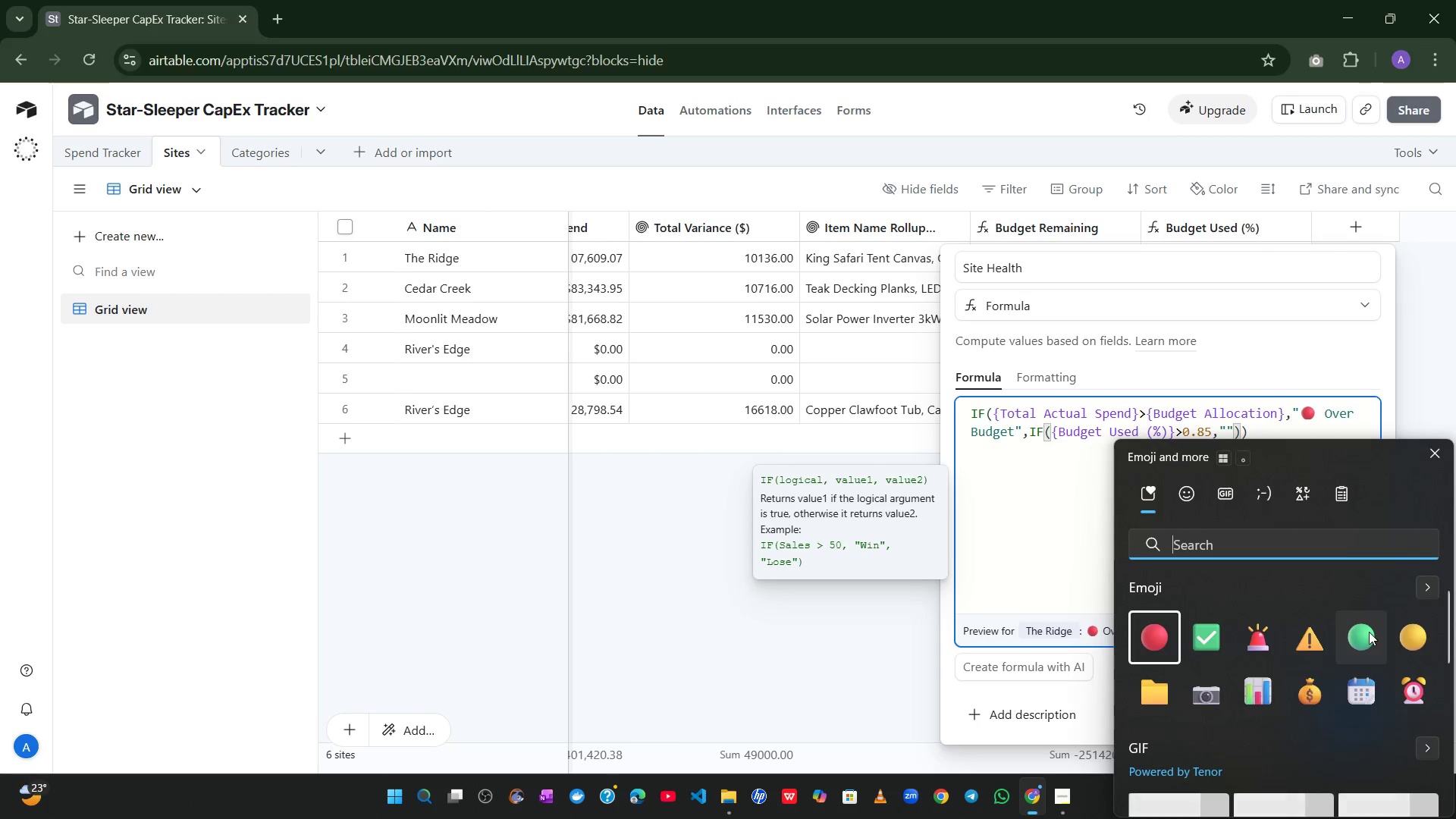 
key(Meta+MetaLeft)
 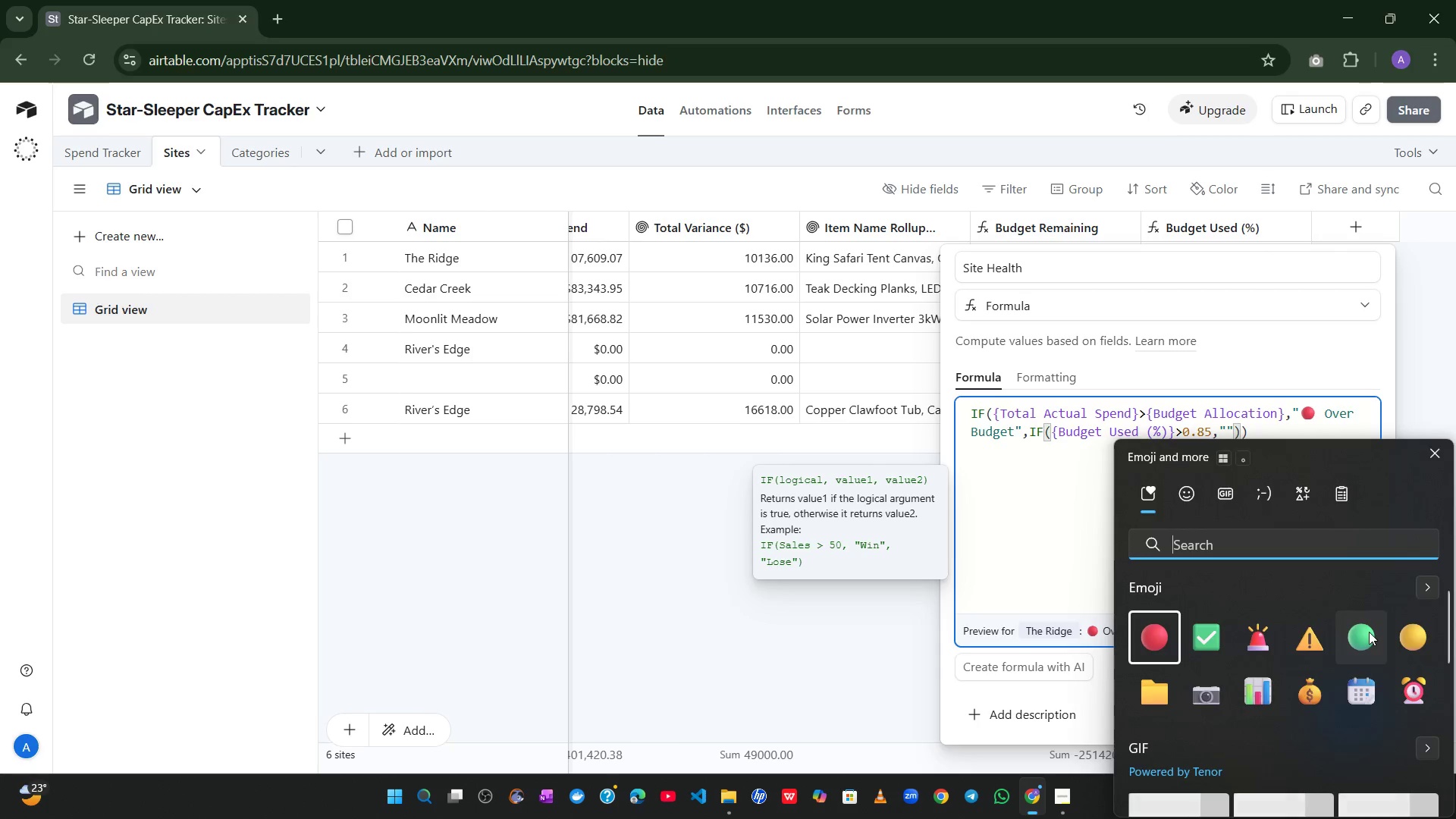 
key(Alt+Control+Meta+Shift+Space)
 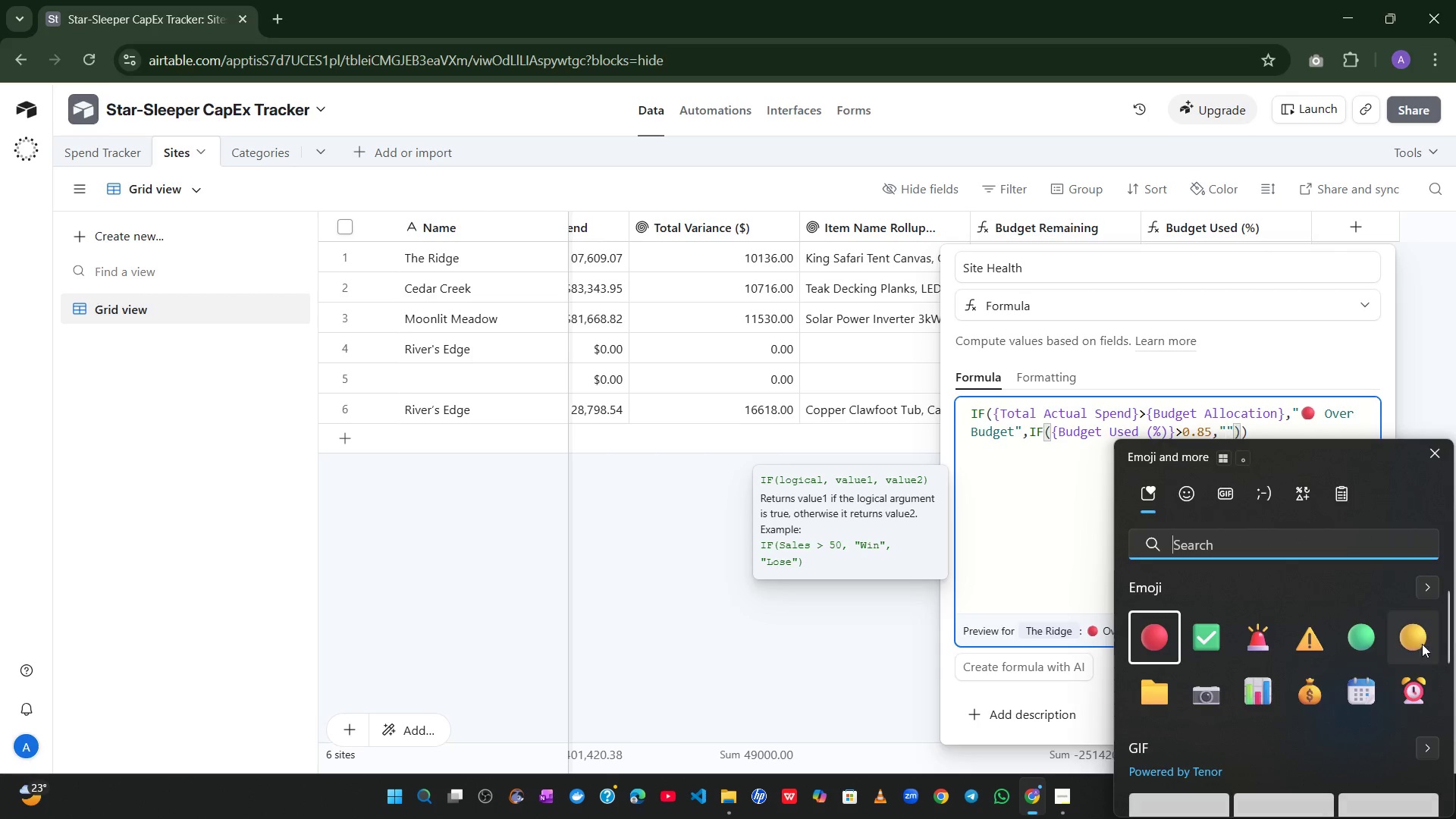 
key(Alt+Control+Meta+AltLeft)
 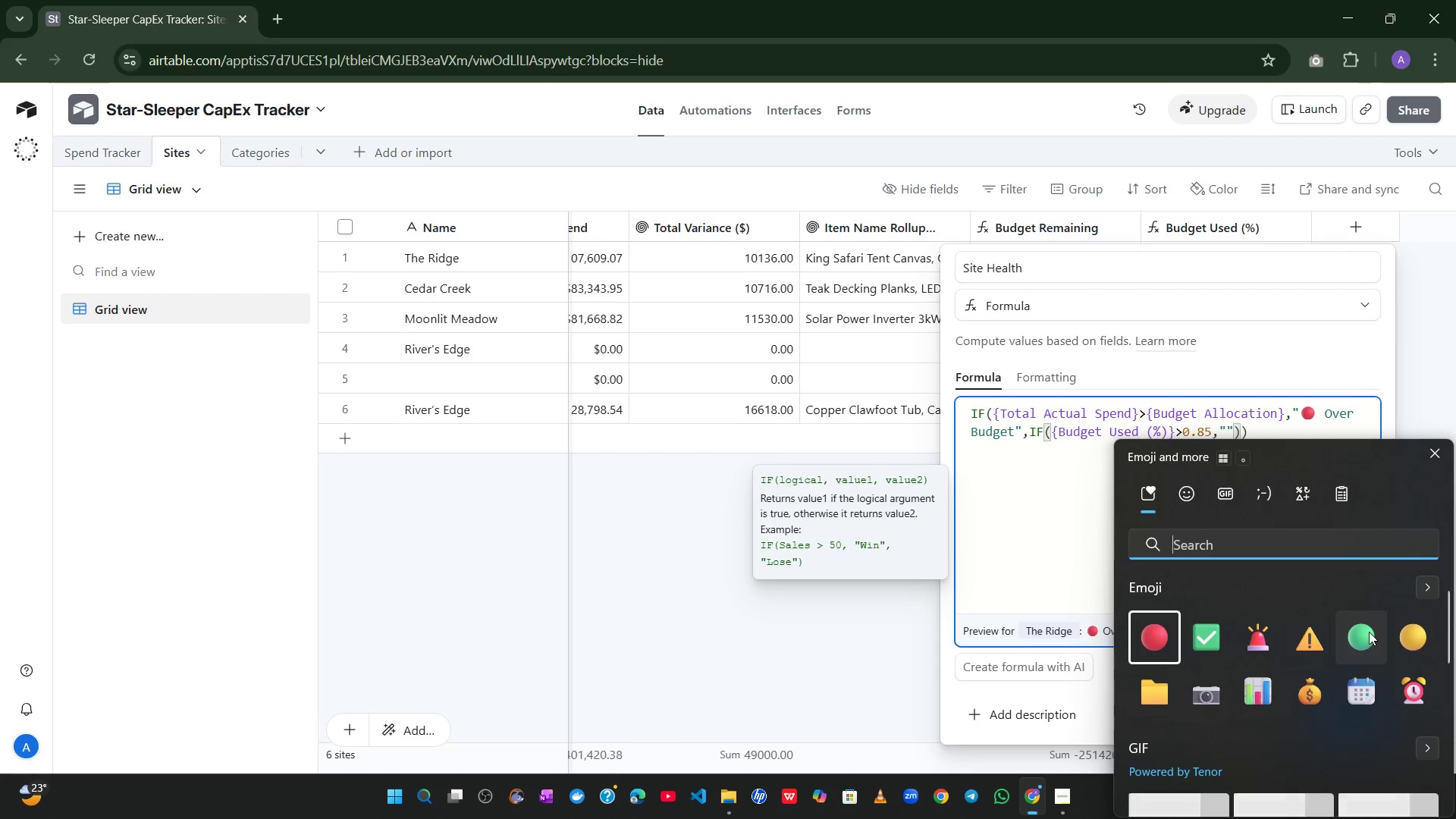 
left_click([1414, 637])
 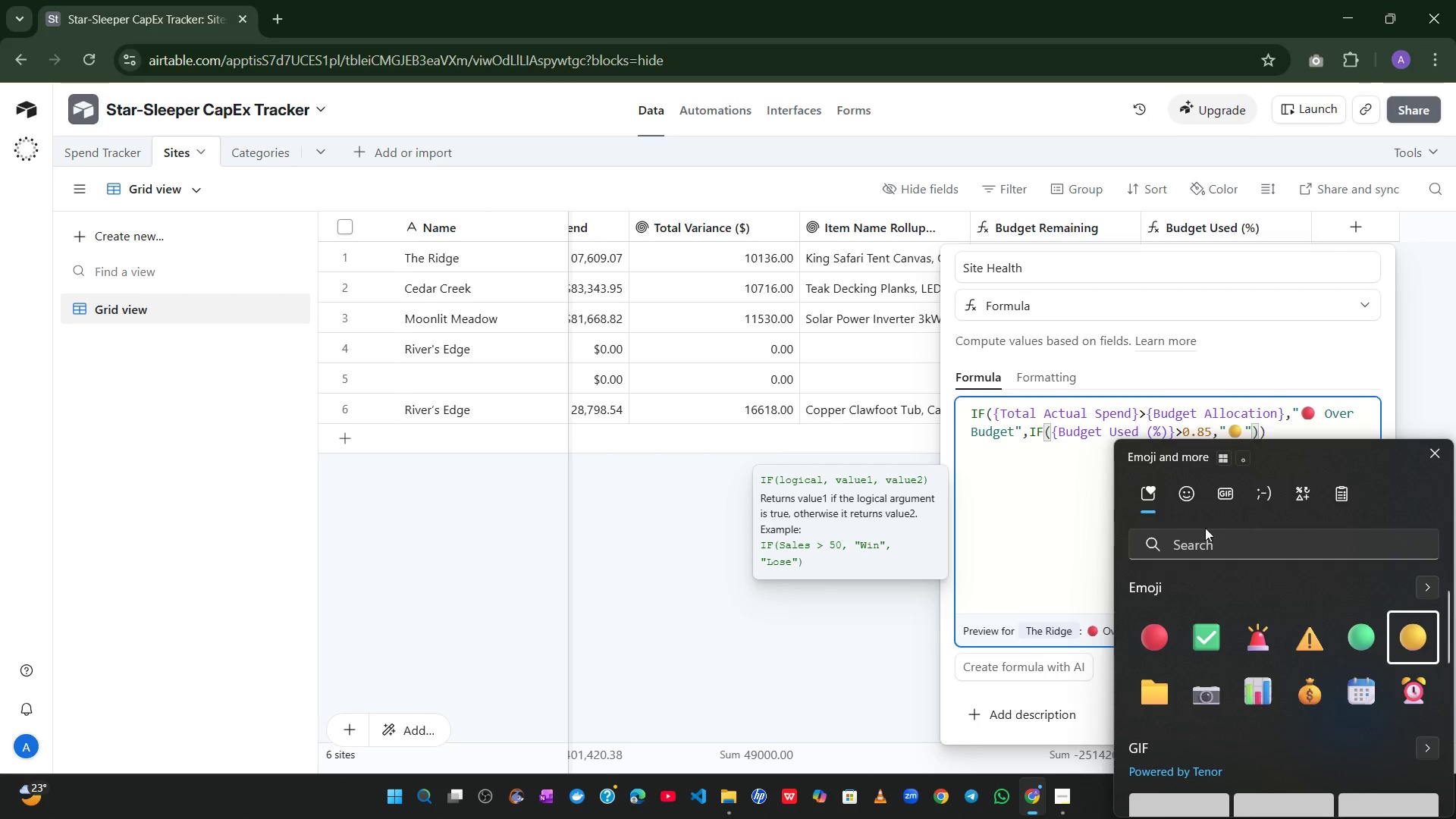 
left_click([1062, 507])
 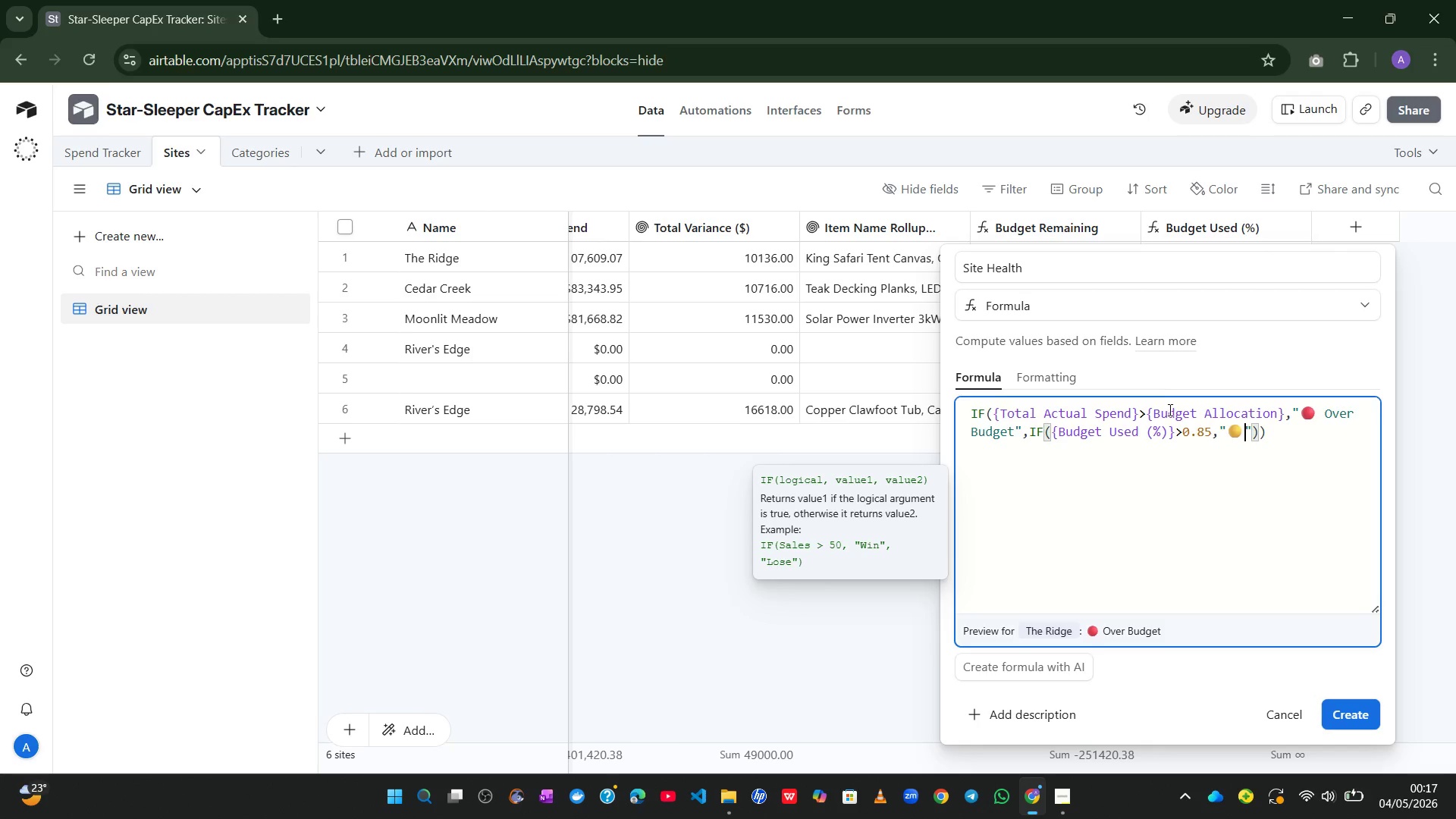 
type( Near Limit)
 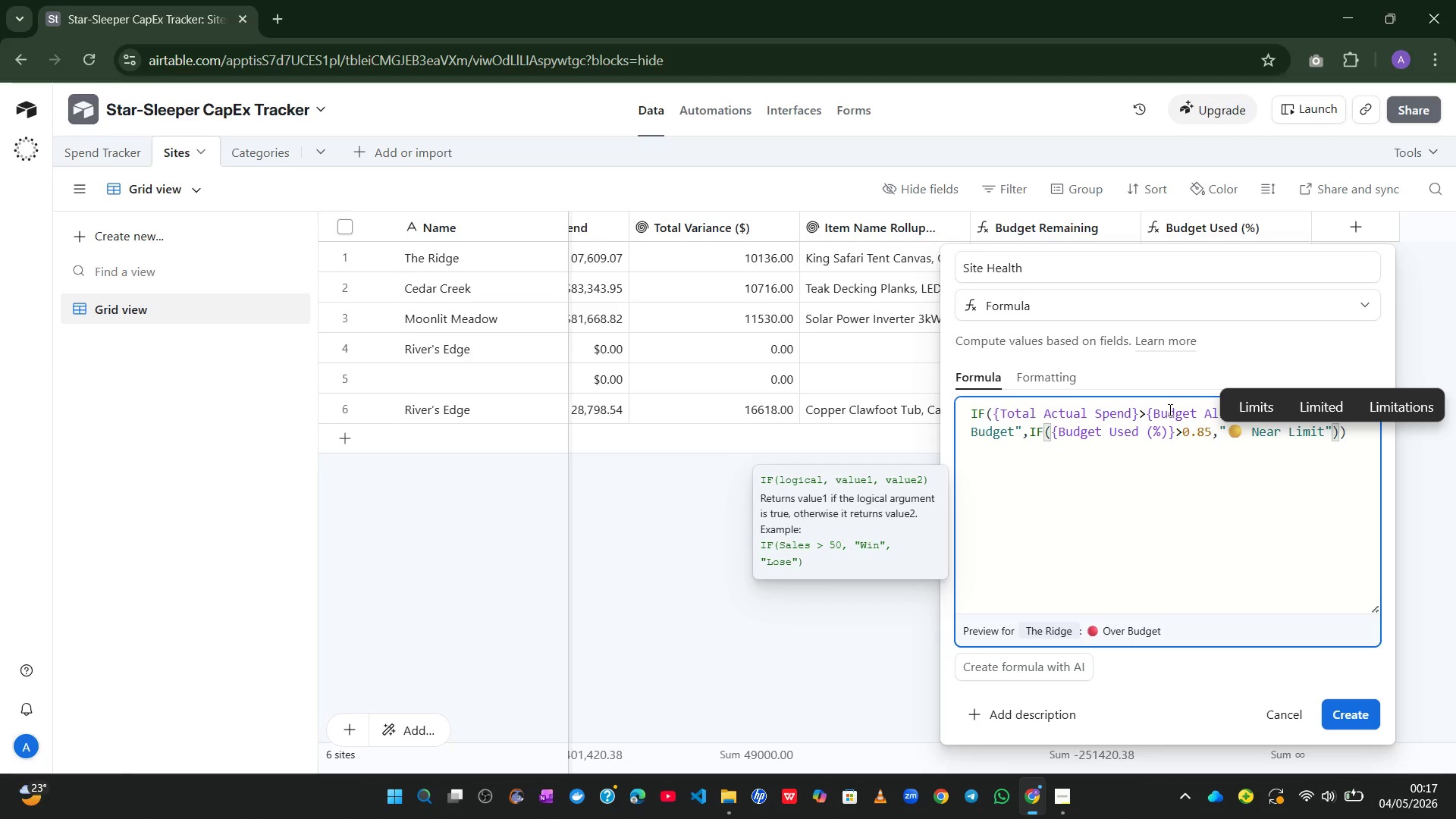 
key(ArrowRight)
 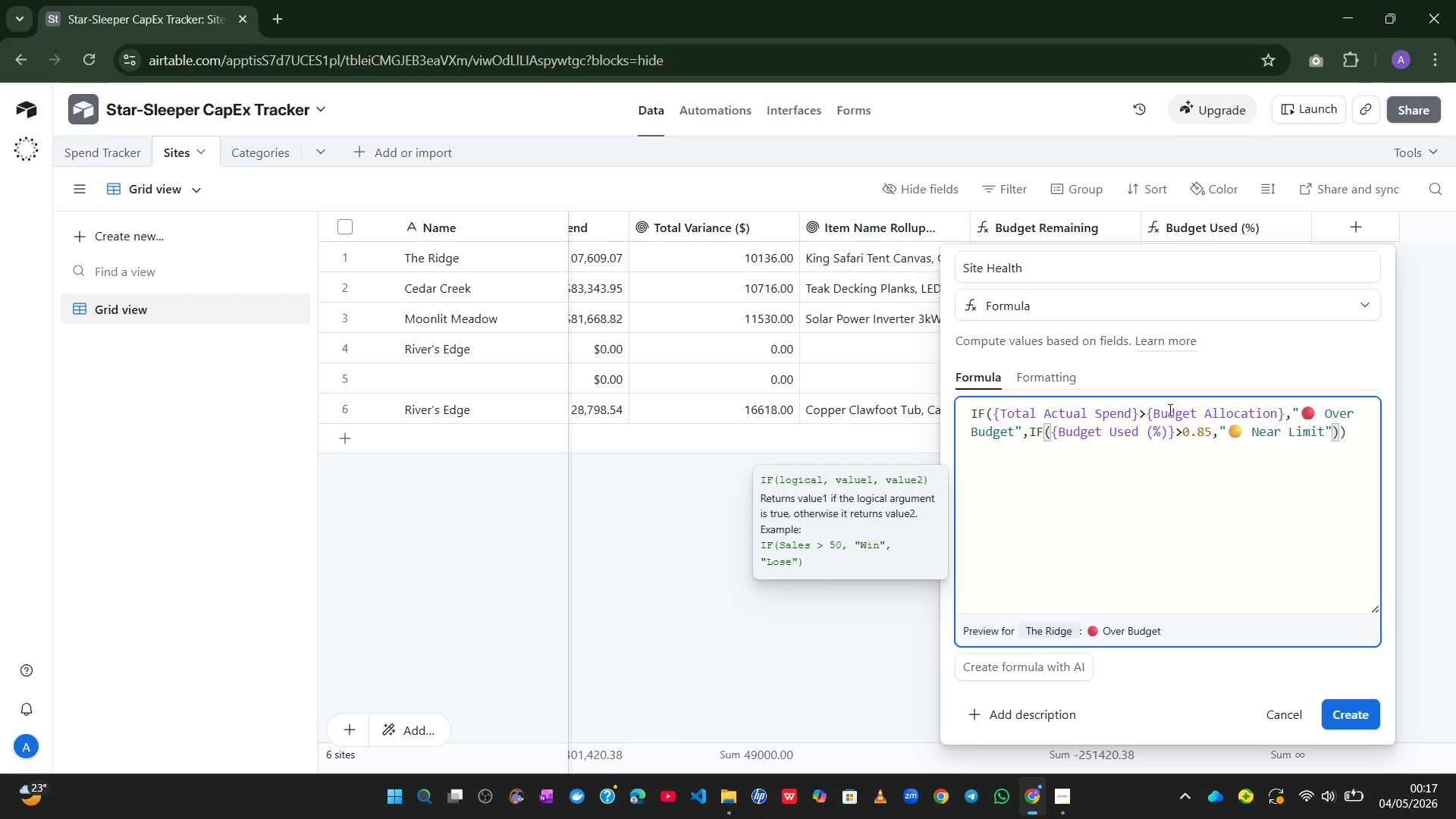 
key(Comma)
 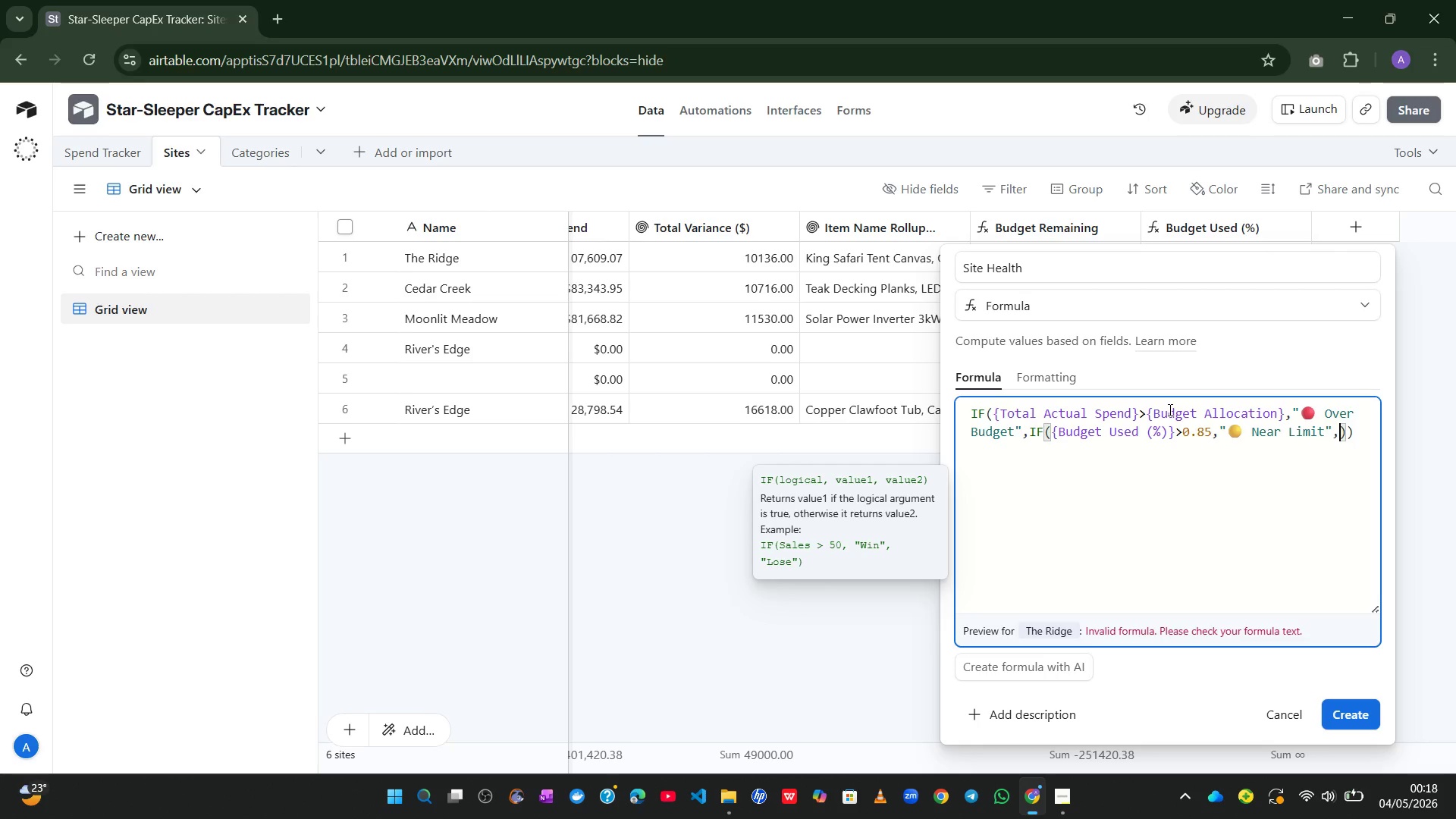 
wait(10.48)
 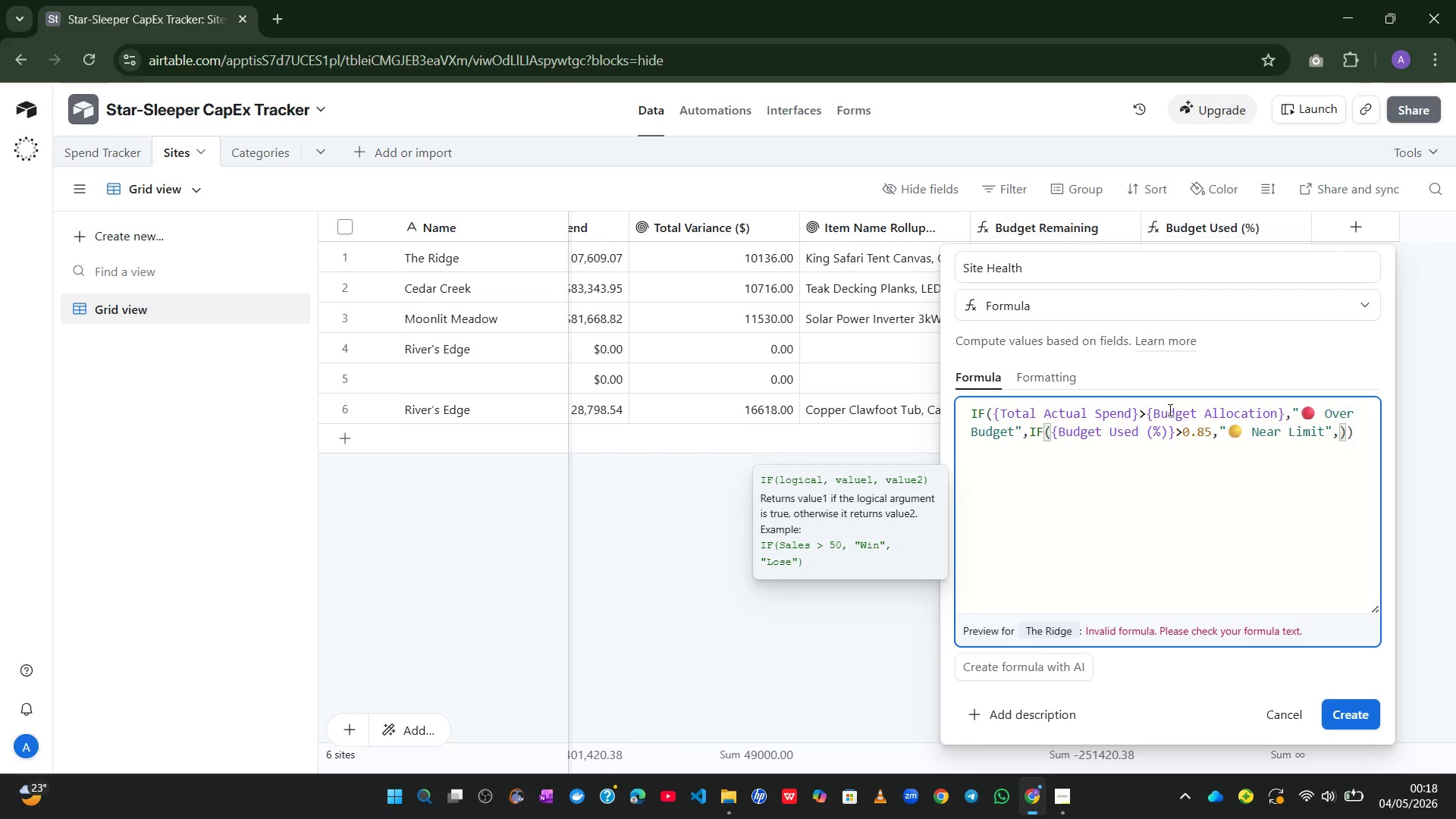 
key(Shift+2)
 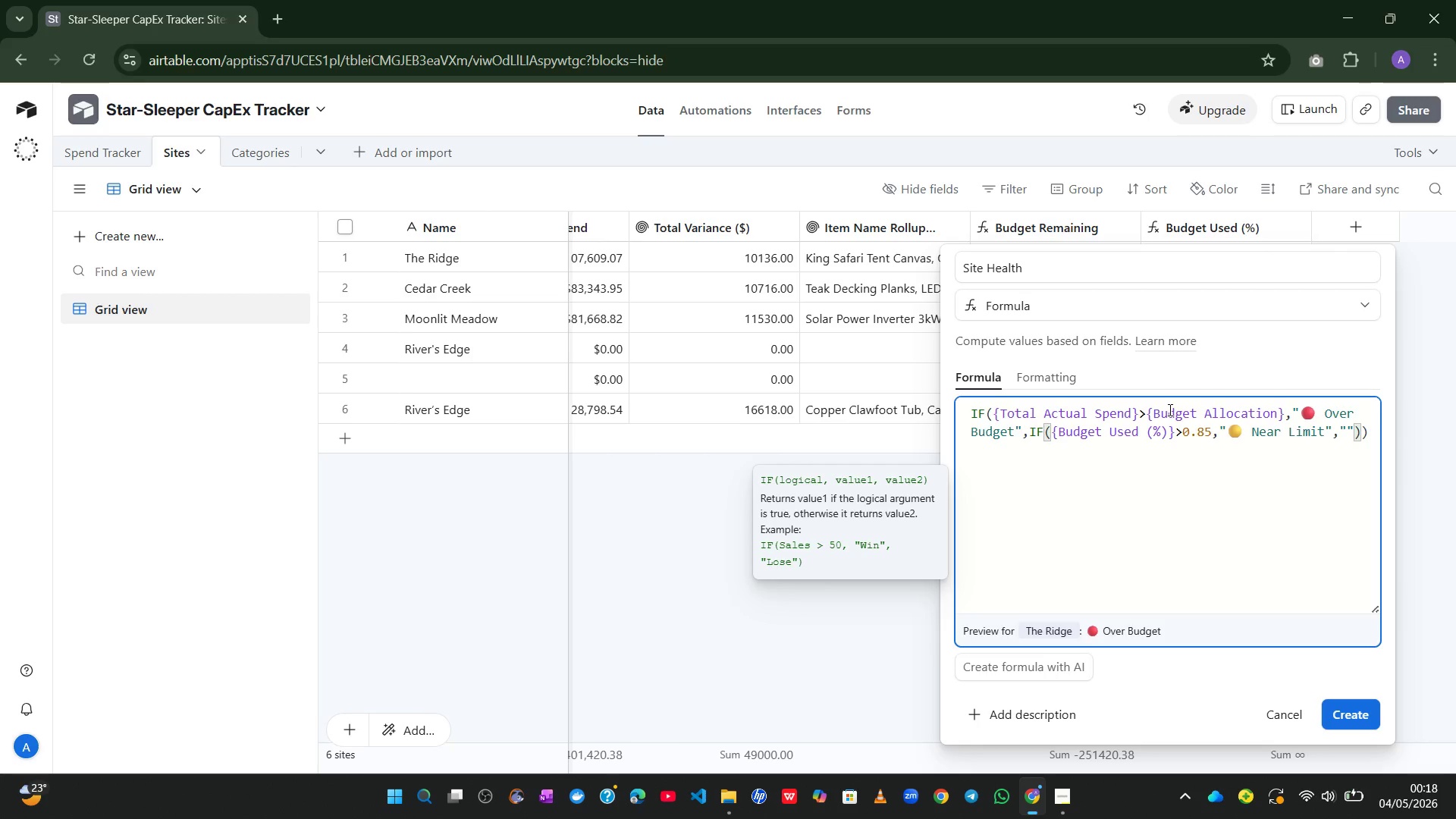 
key(Alt+Control+Meta+Shift+ShiftLeft)
 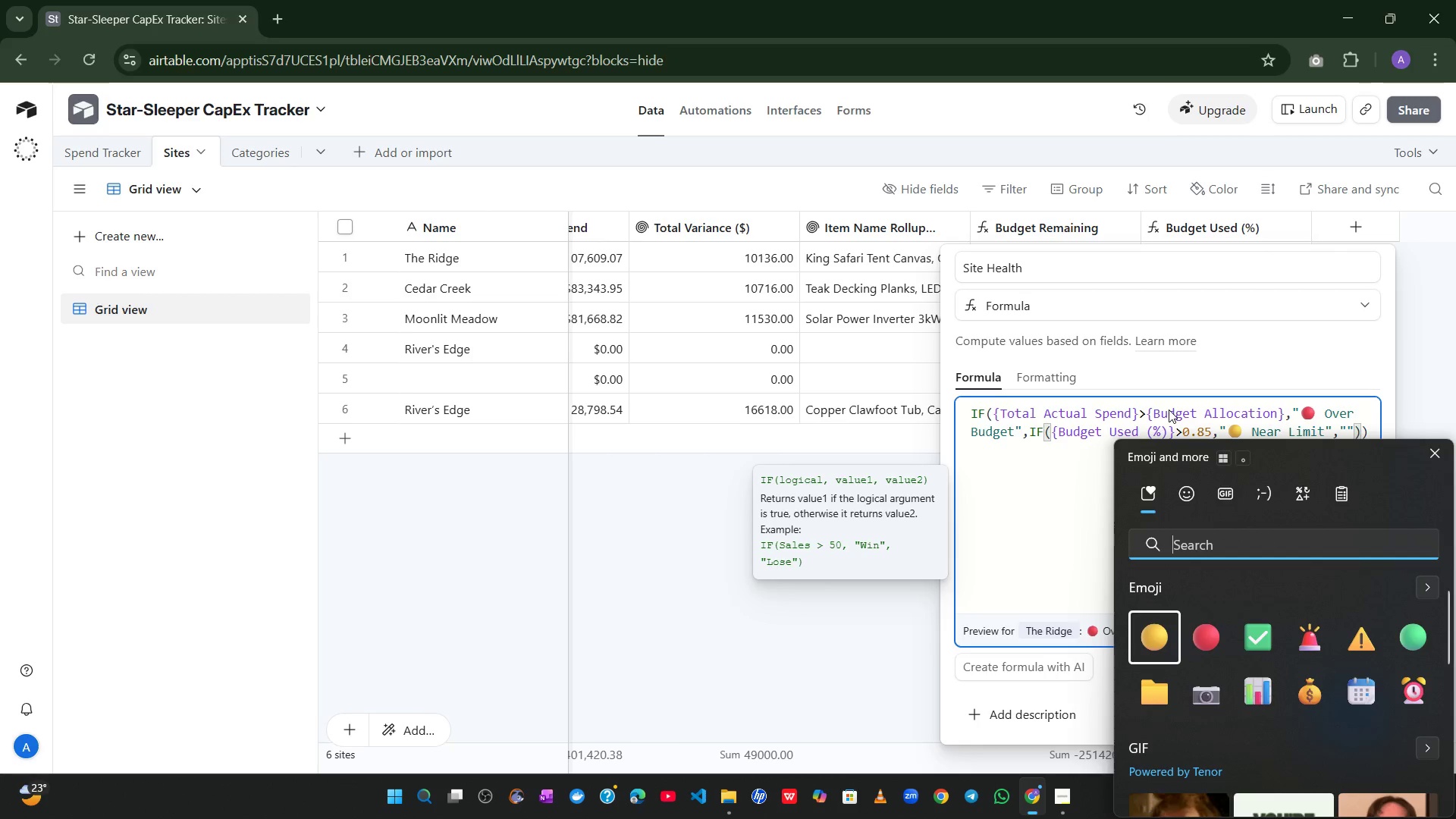 
key(Control+Meta+ControlLeft)
 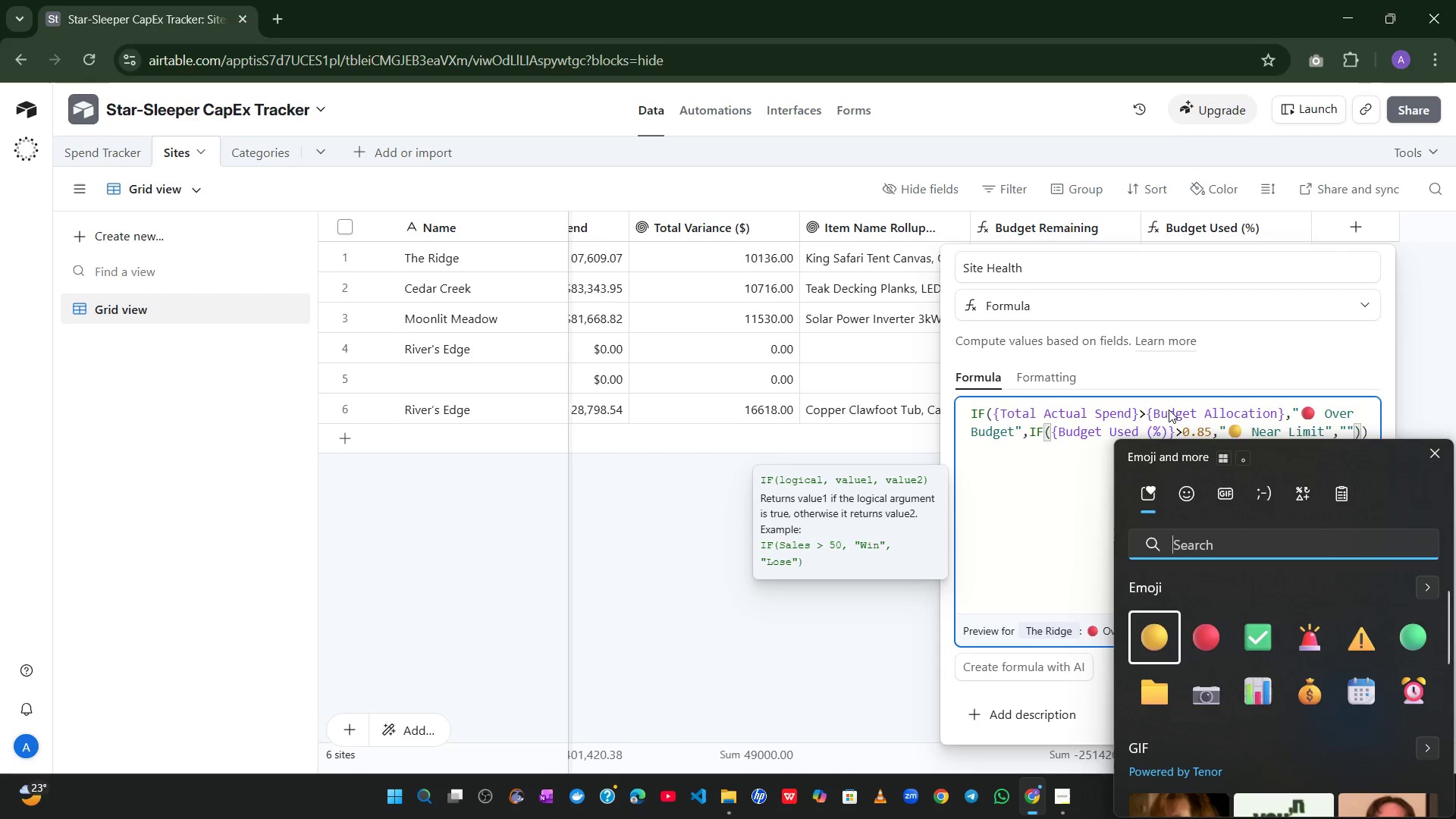 
key(Meta+MetaLeft)
 